 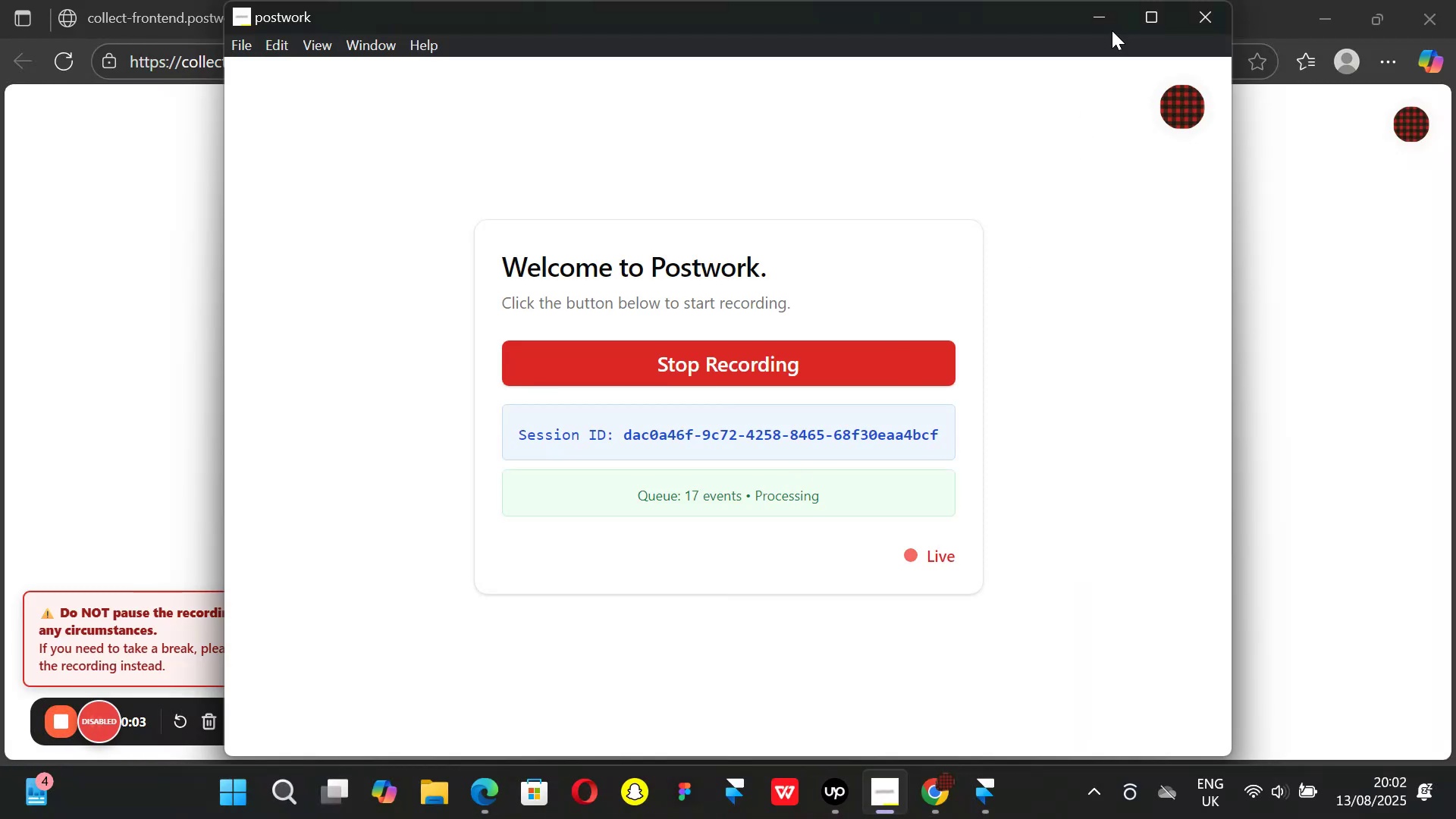 
left_click([839, 802])
 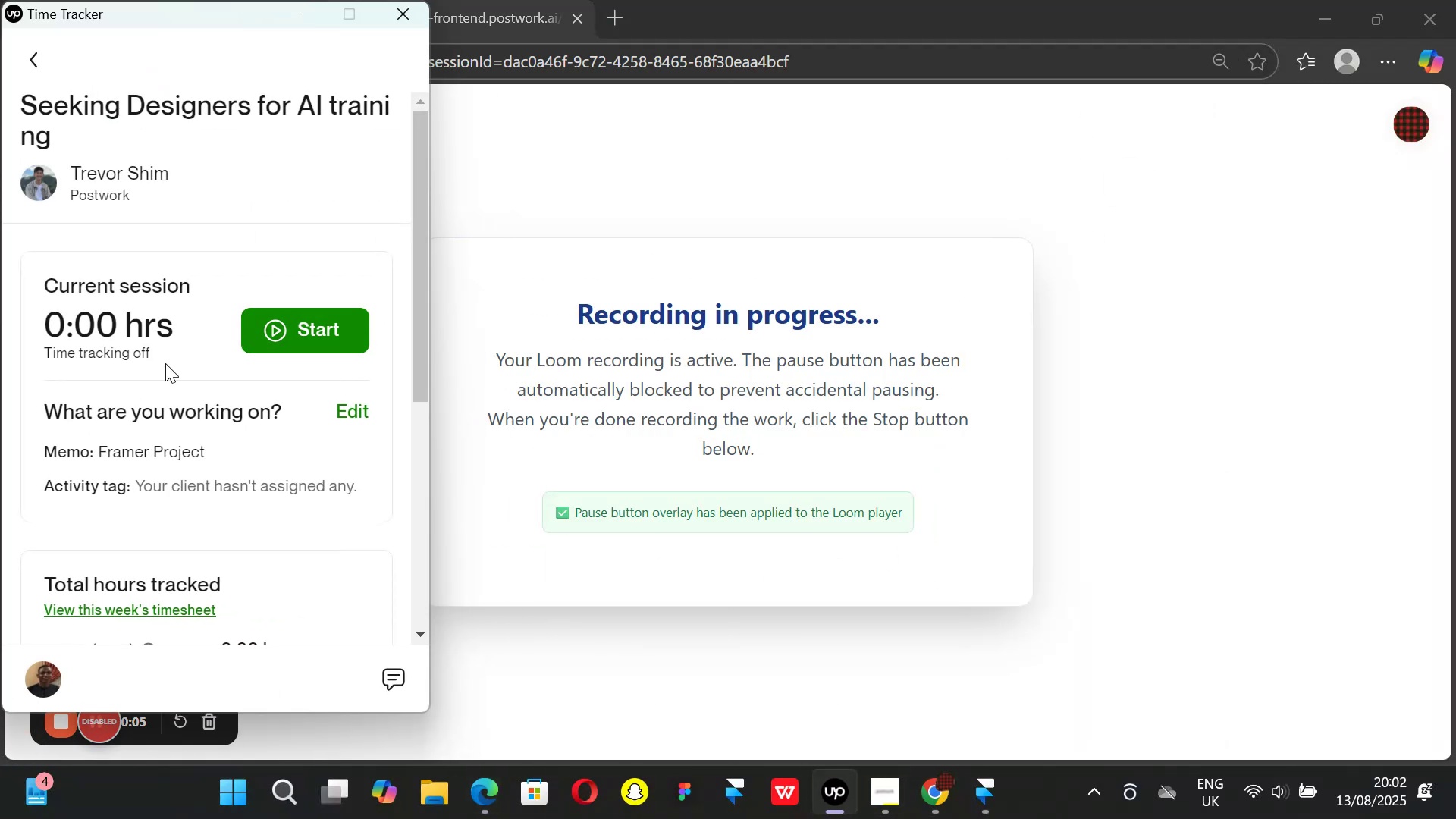 
scroll: coordinate [169, 382], scroll_direction: down, amount: 2.0
 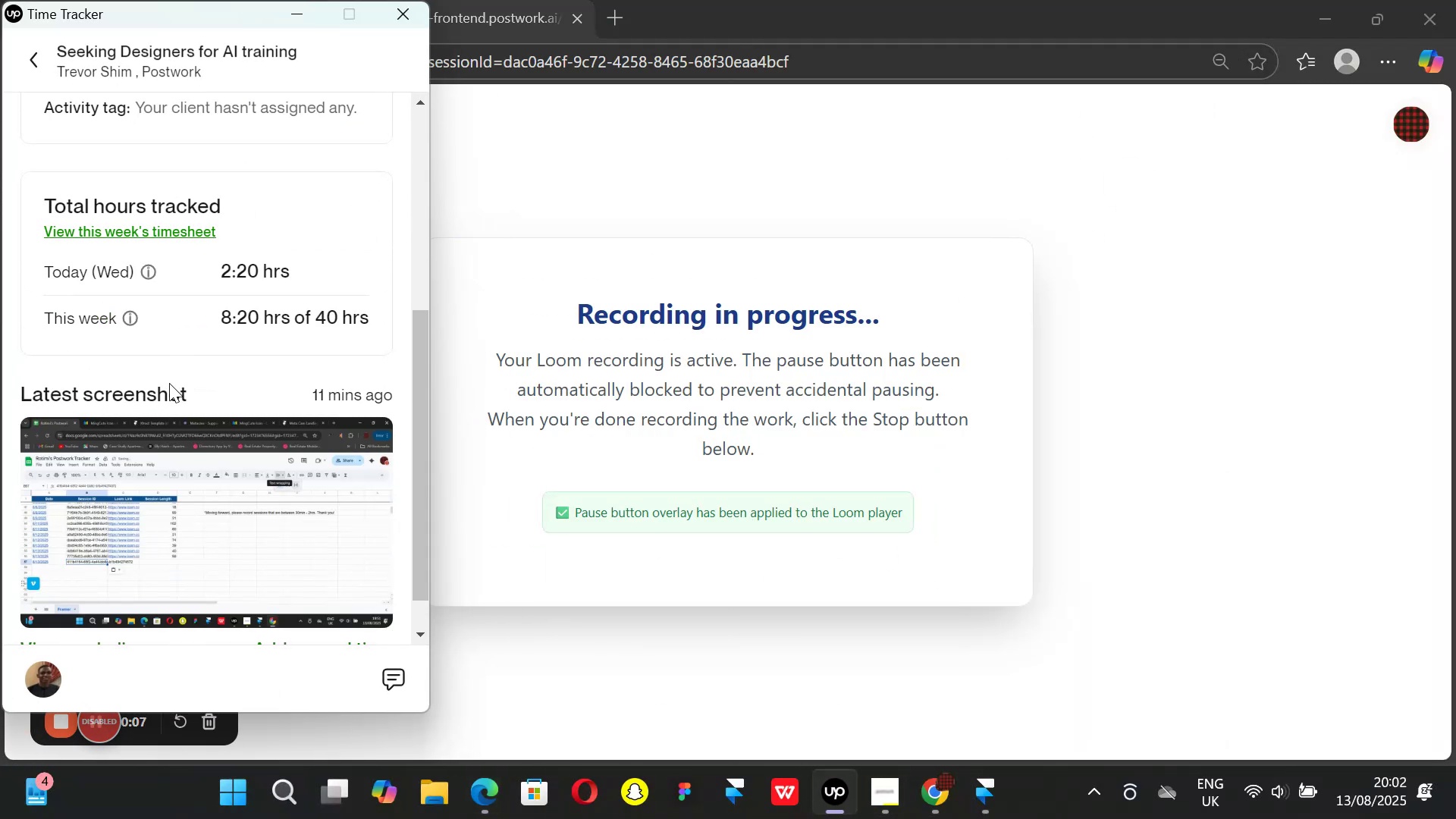 
scroll: coordinate [169, 384], scroll_direction: up, amount: 5.0
 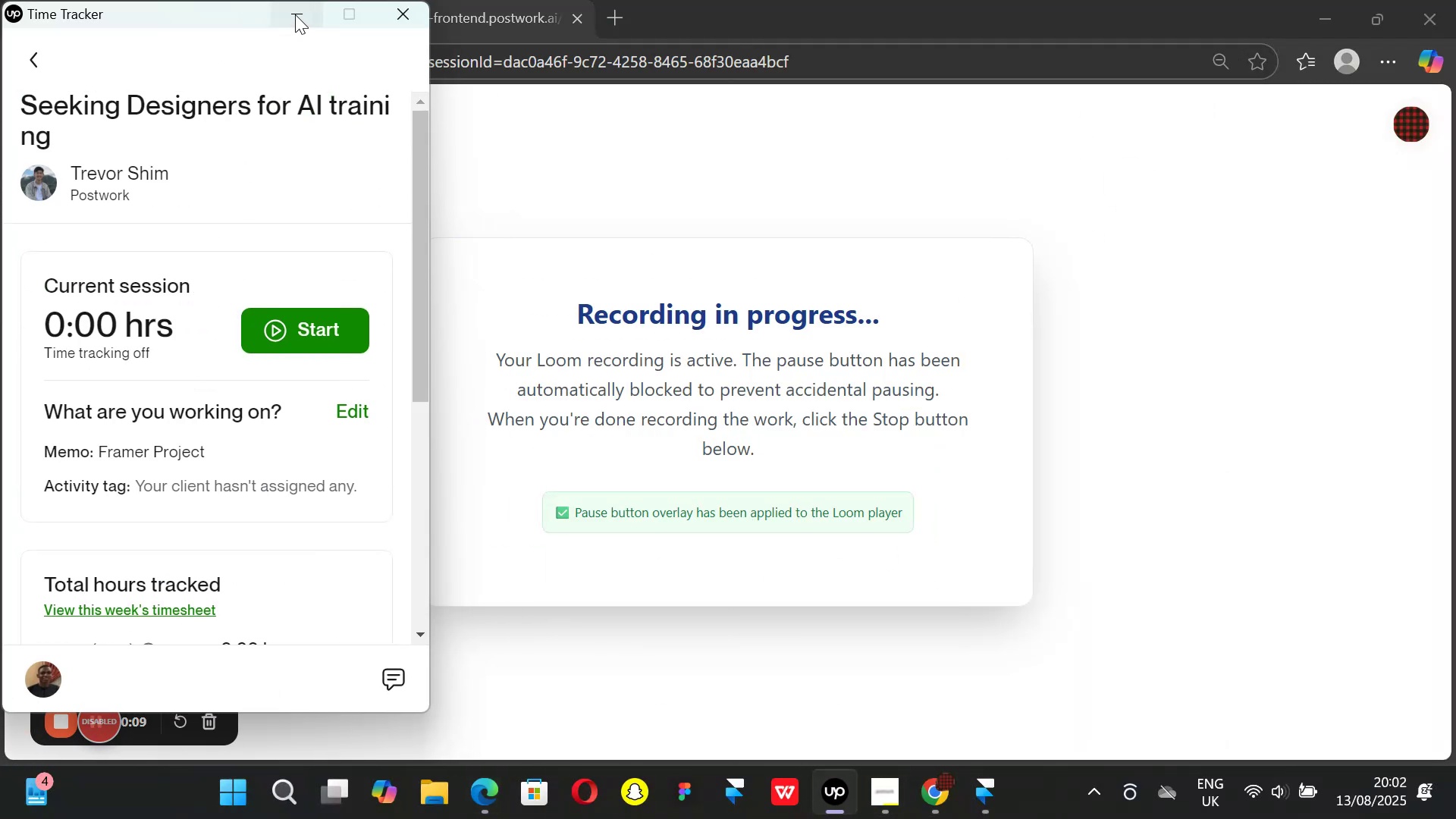 
left_click([295, 14])
 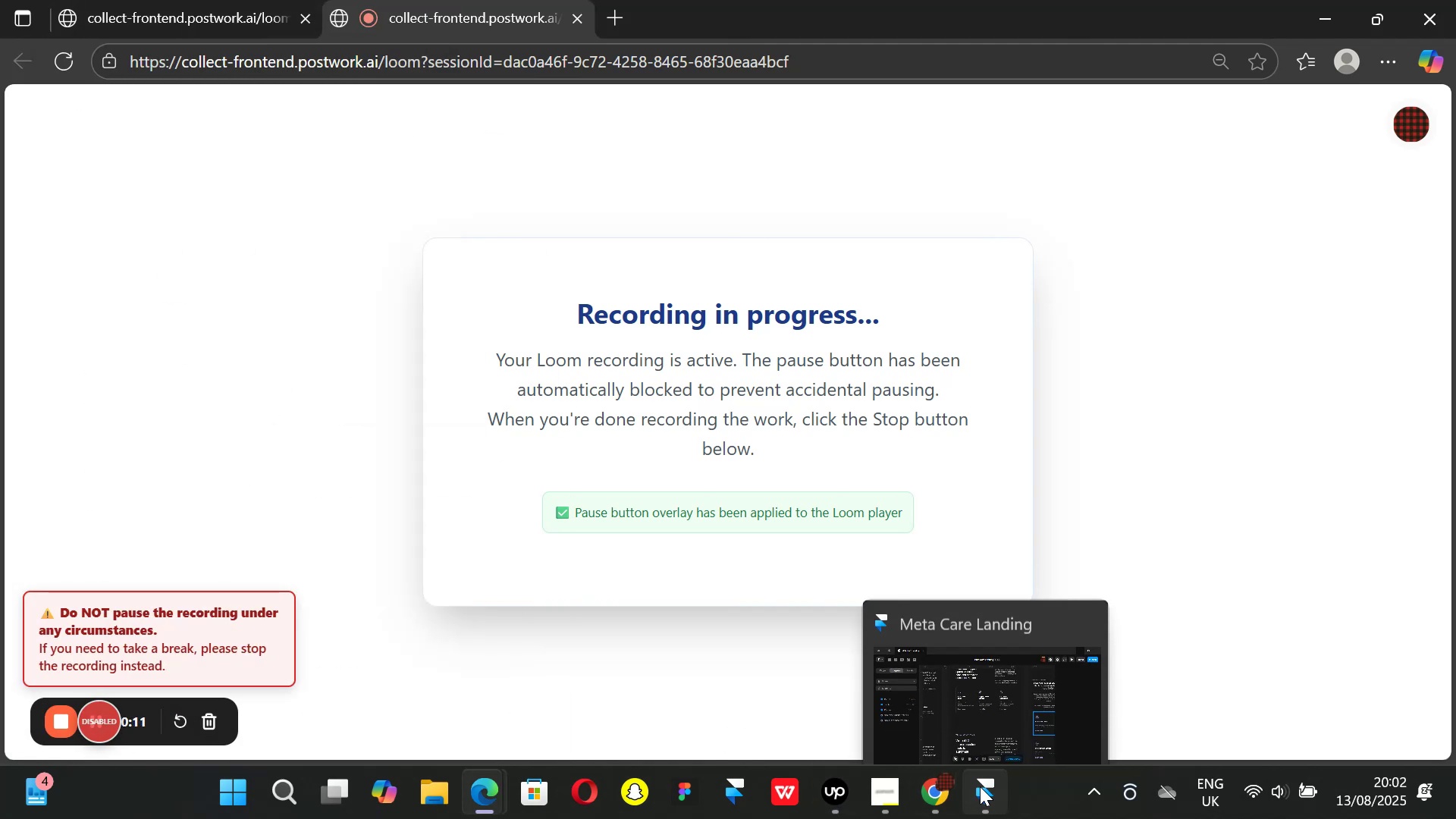 
left_click([980, 786])
 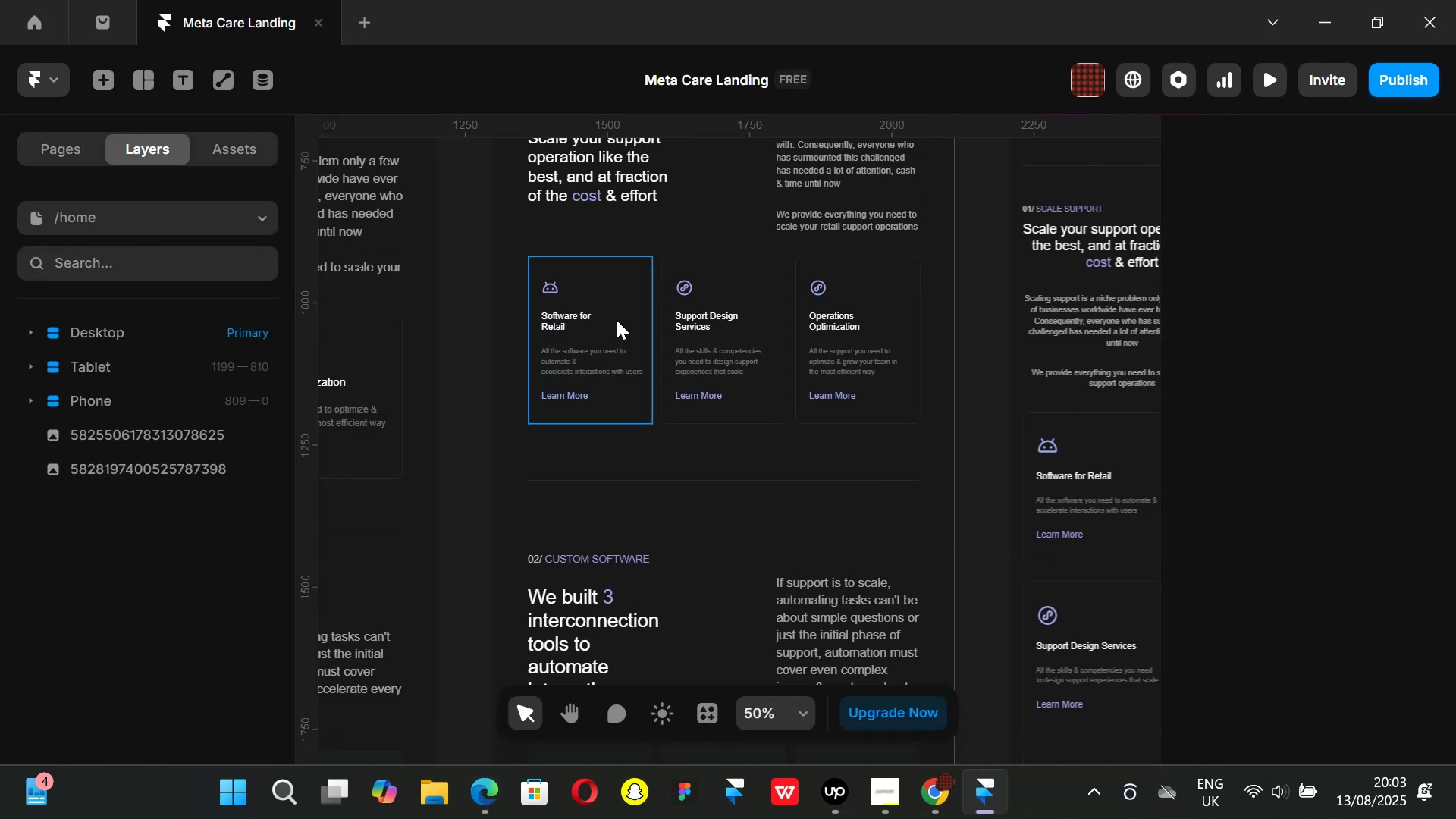 
wait(7.49)
 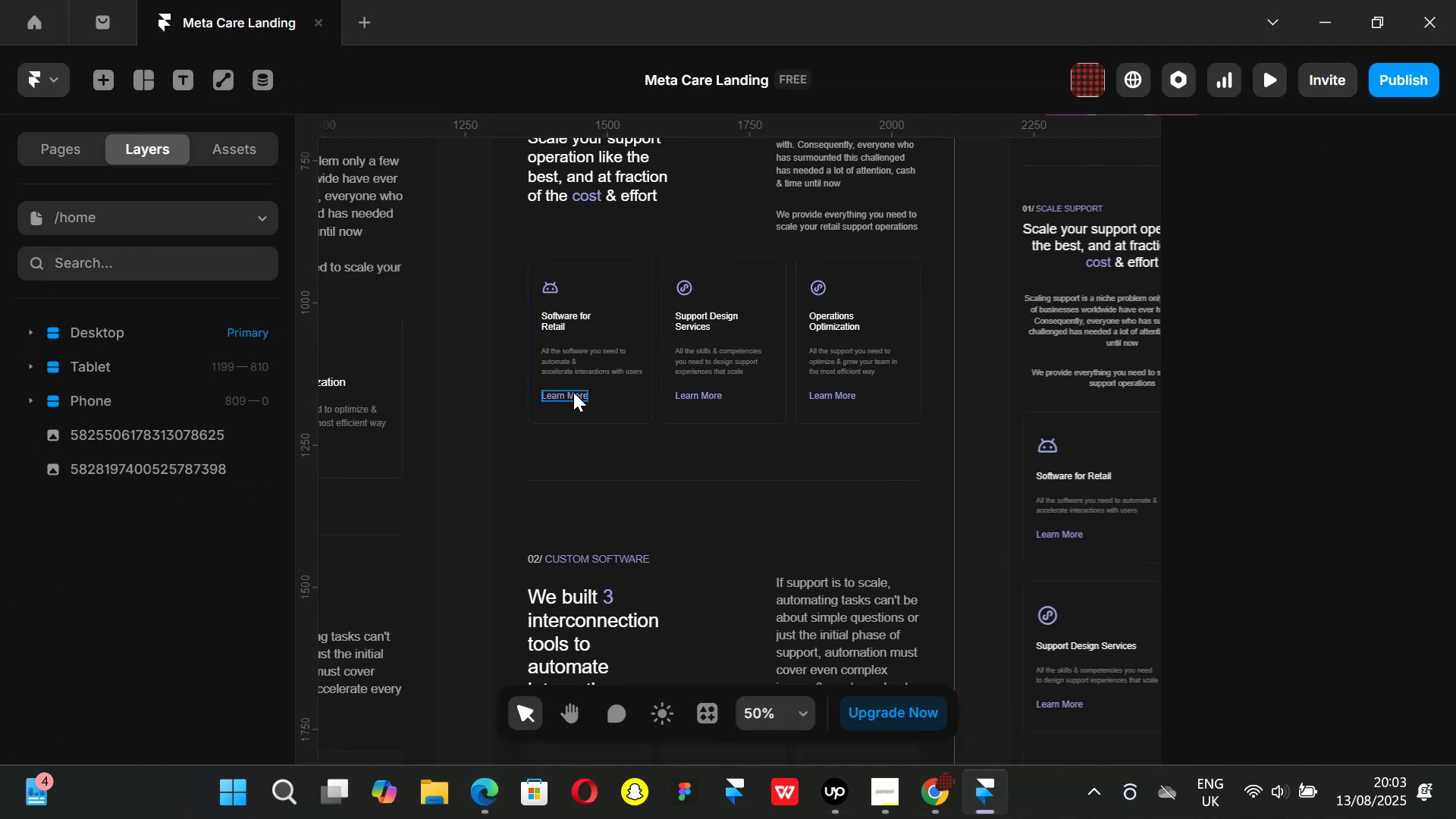 
hold_key(key=ShiftLeft, duration=1.01)
scroll: coordinate [664, 384], scroll_direction: up, amount: 3.0
 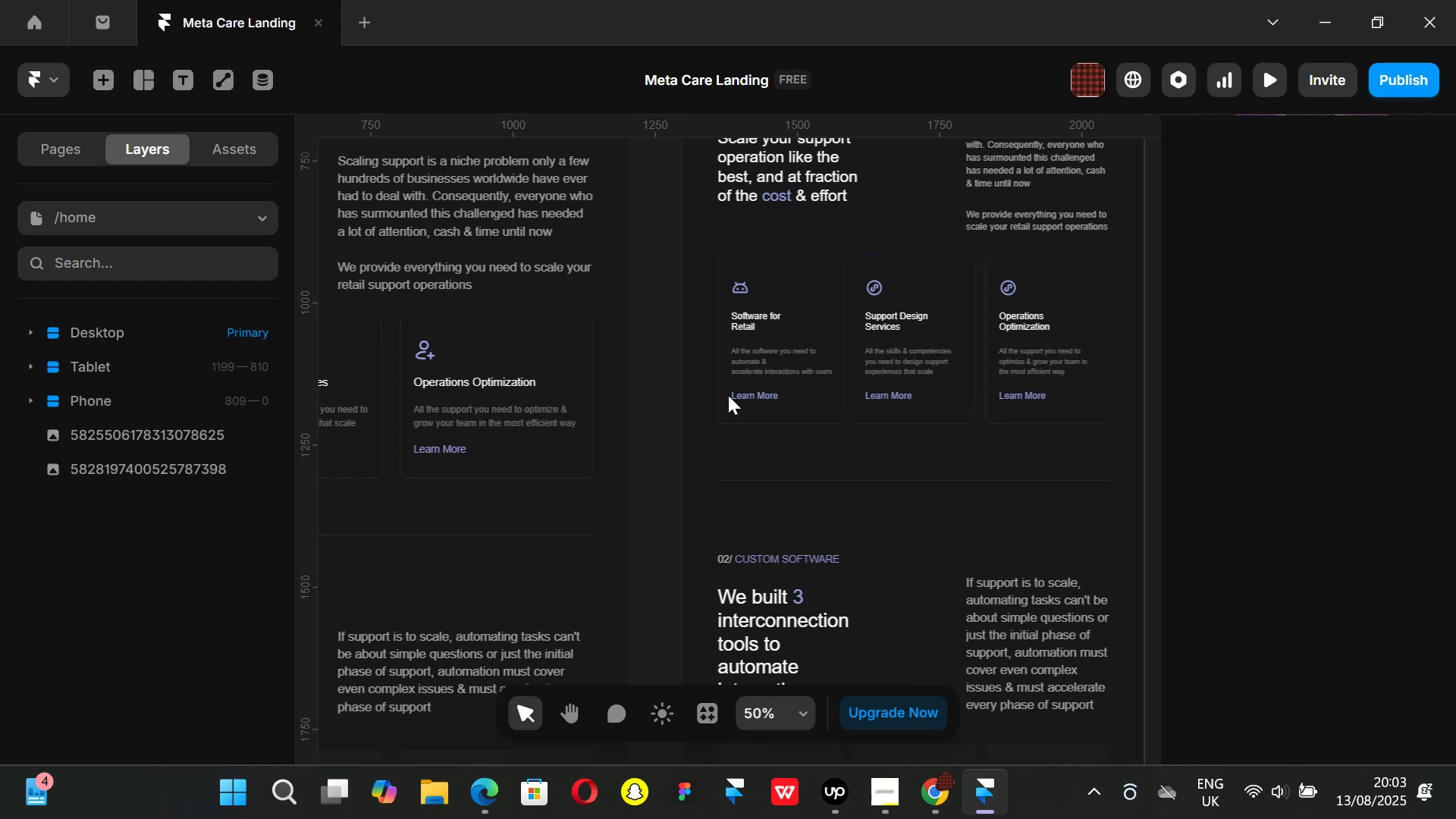 
hold_key(key=ShiftLeft, duration=0.56)
scroll: coordinate [772, 397], scroll_direction: down, amount: 1.0
 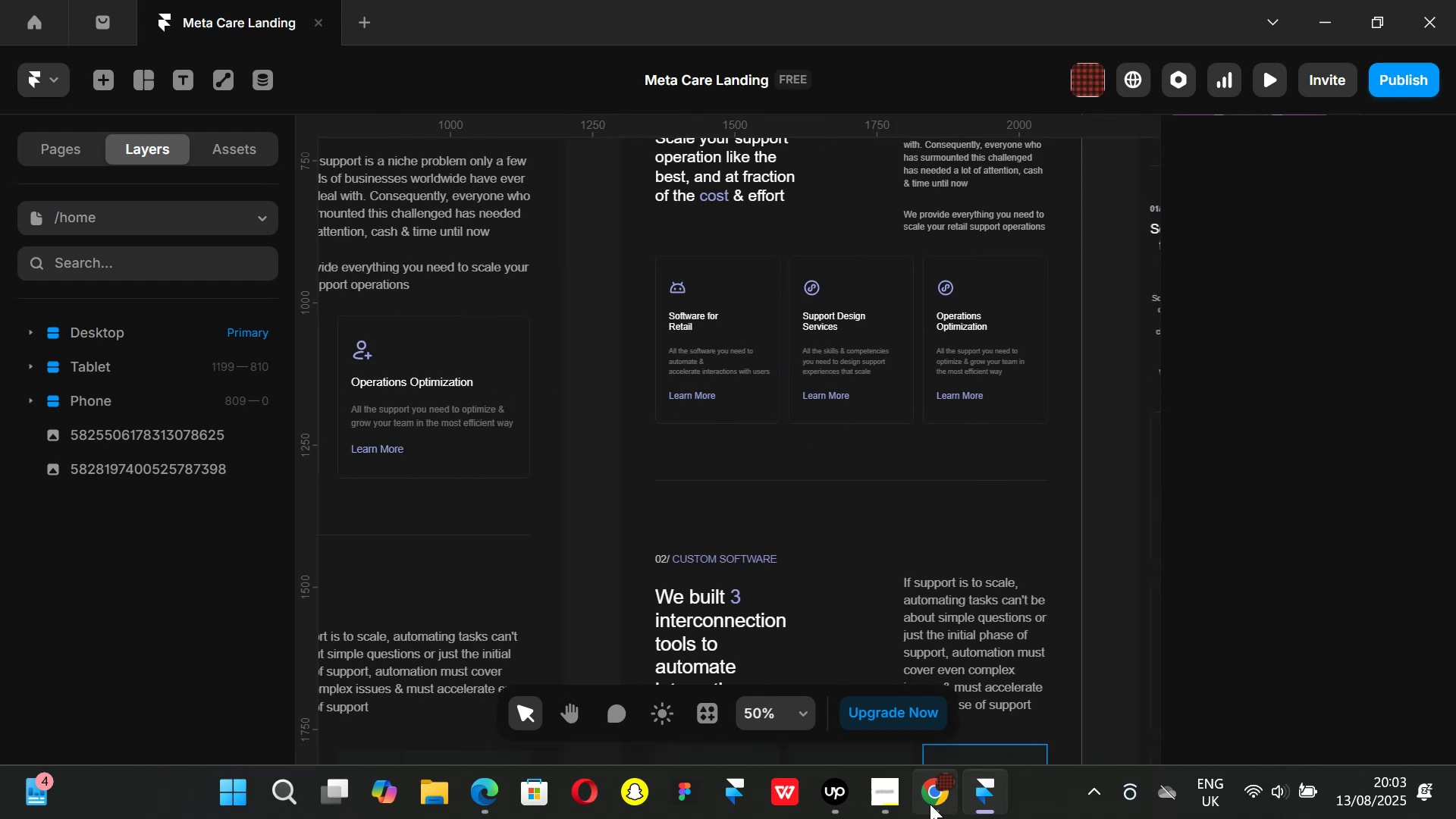 
left_click([930, 804])
 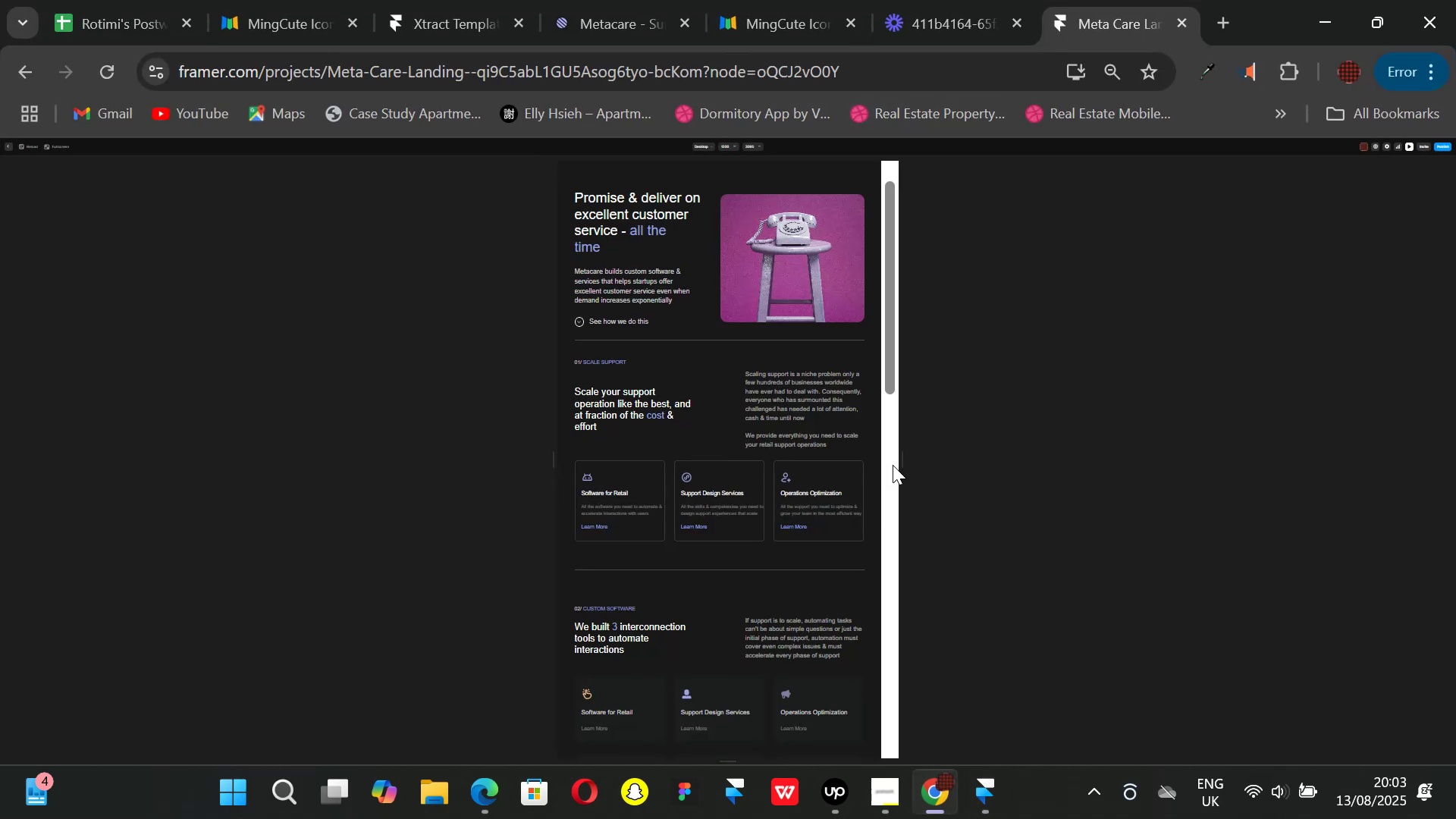 
left_click_drag(start_coordinate=[901, 464], to_coordinate=[856, 460])
 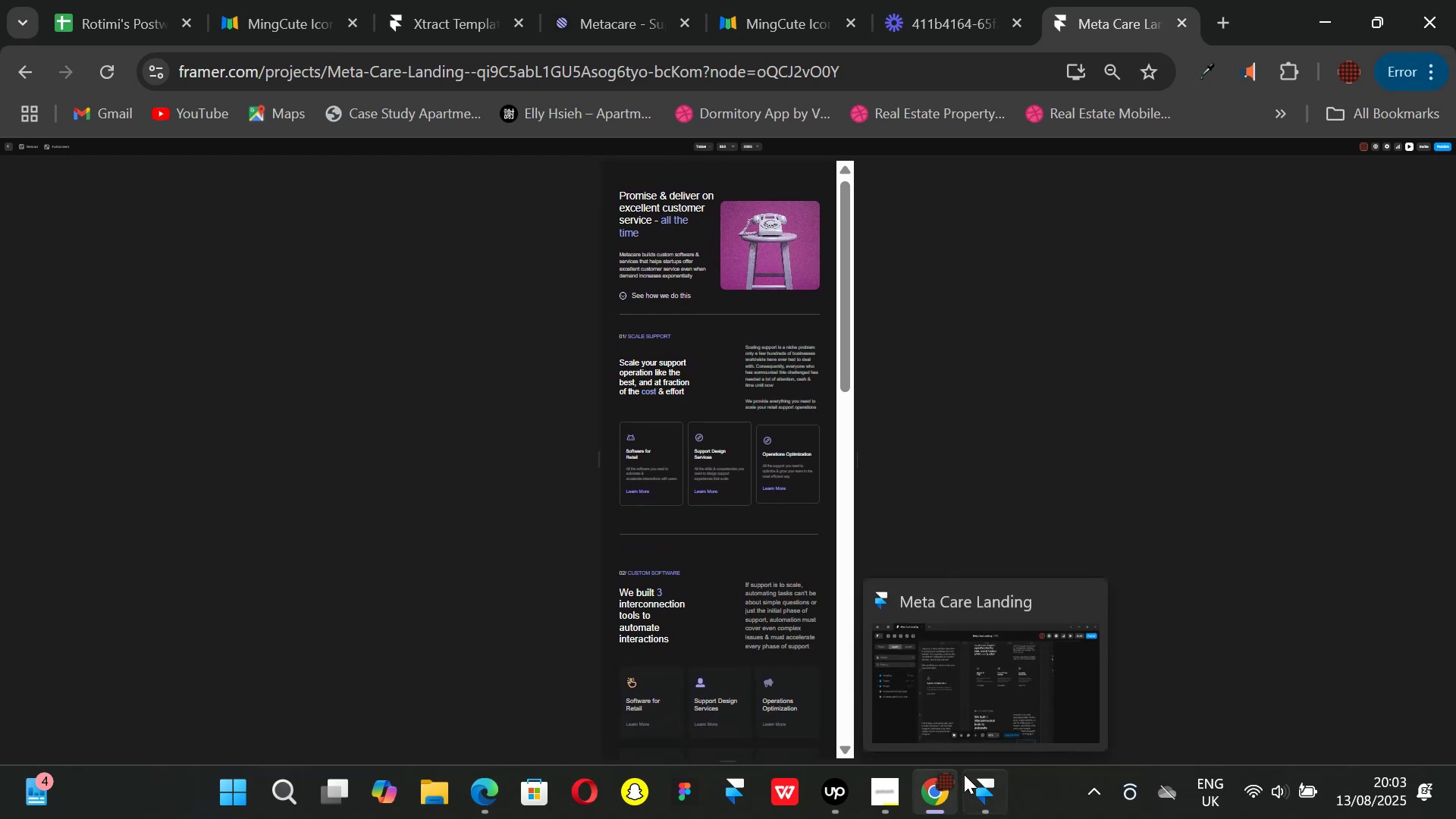 
left_click([972, 782])
 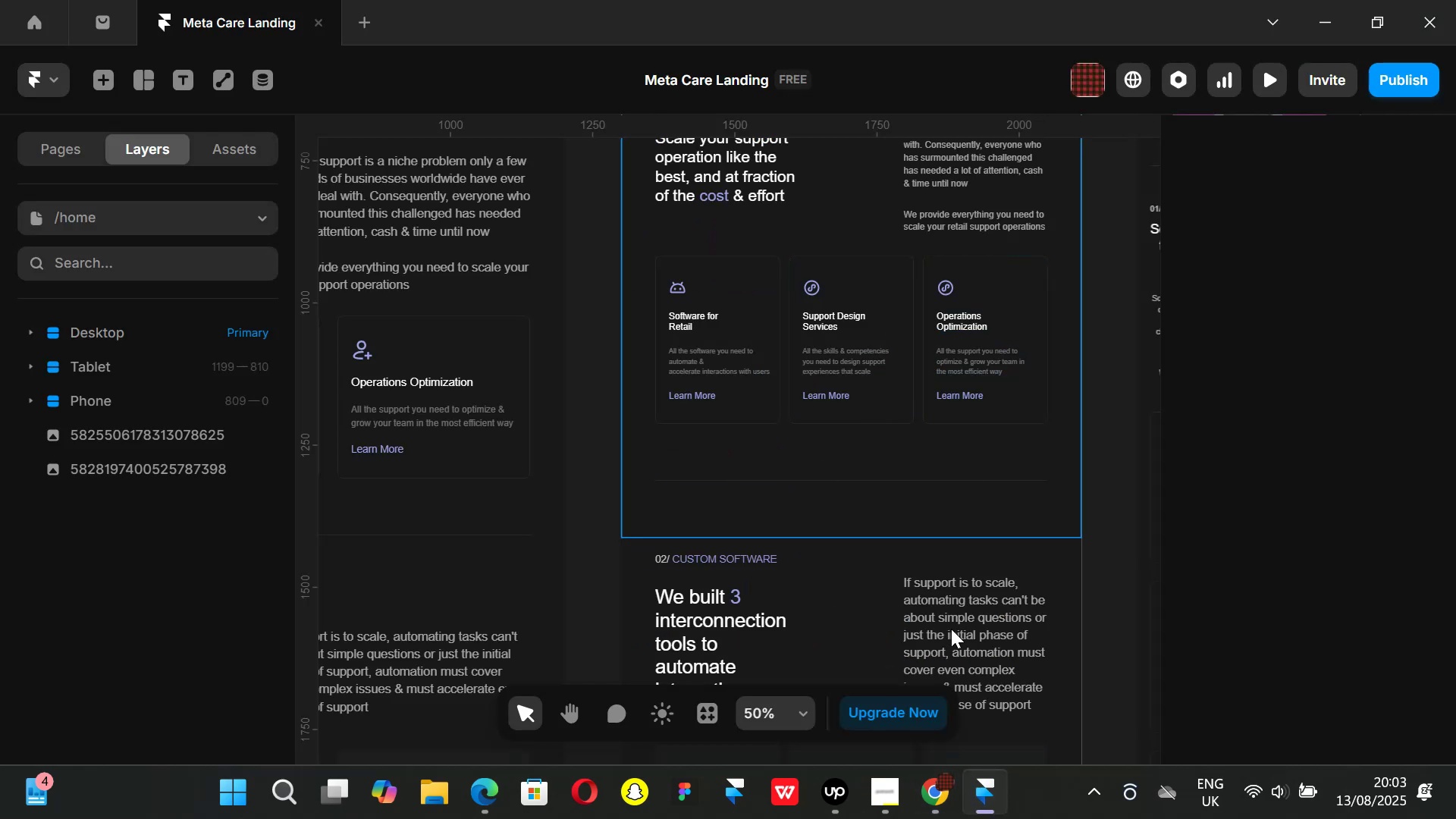 
left_click([933, 783])
 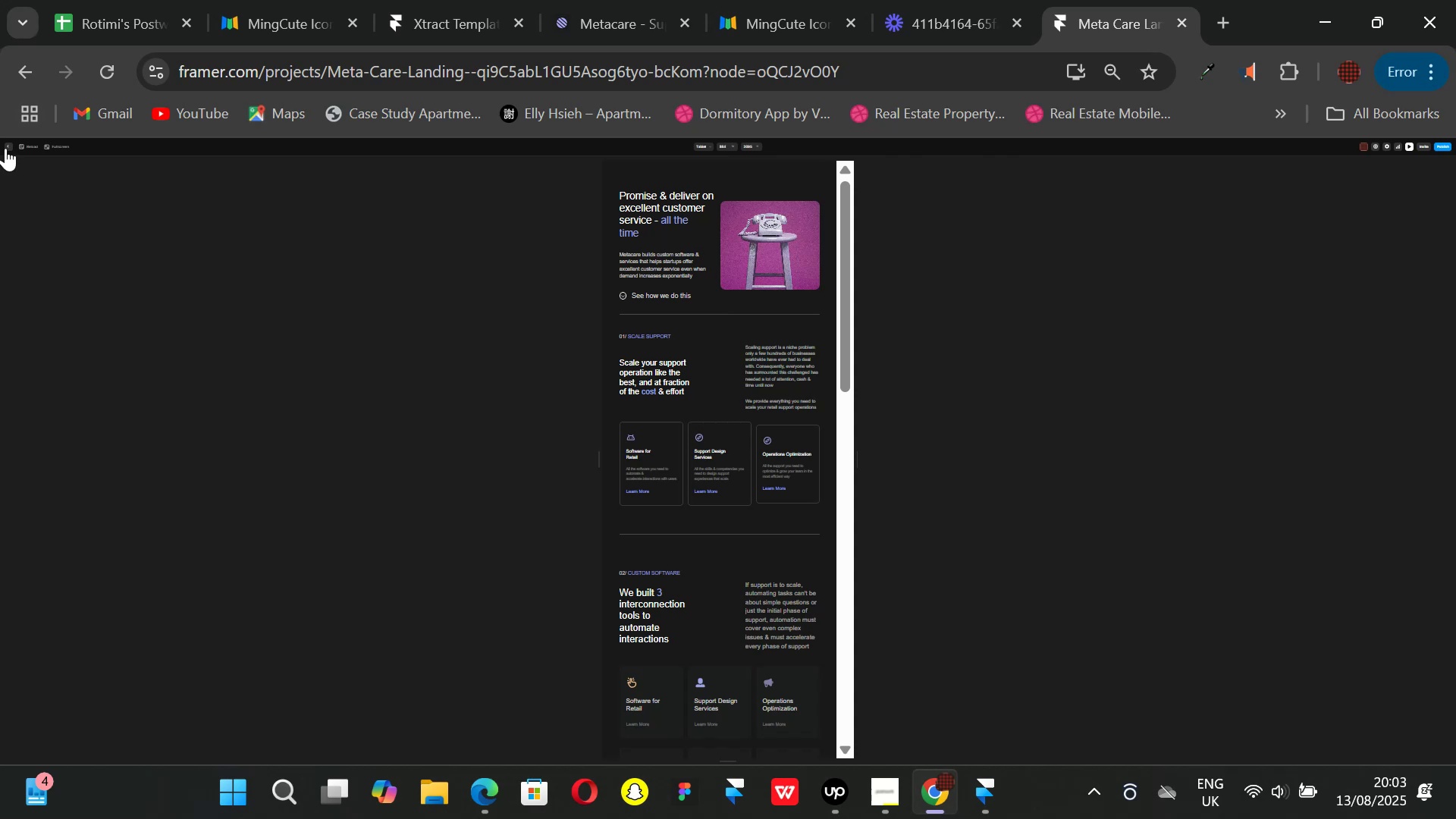 
left_click([5, 146])
 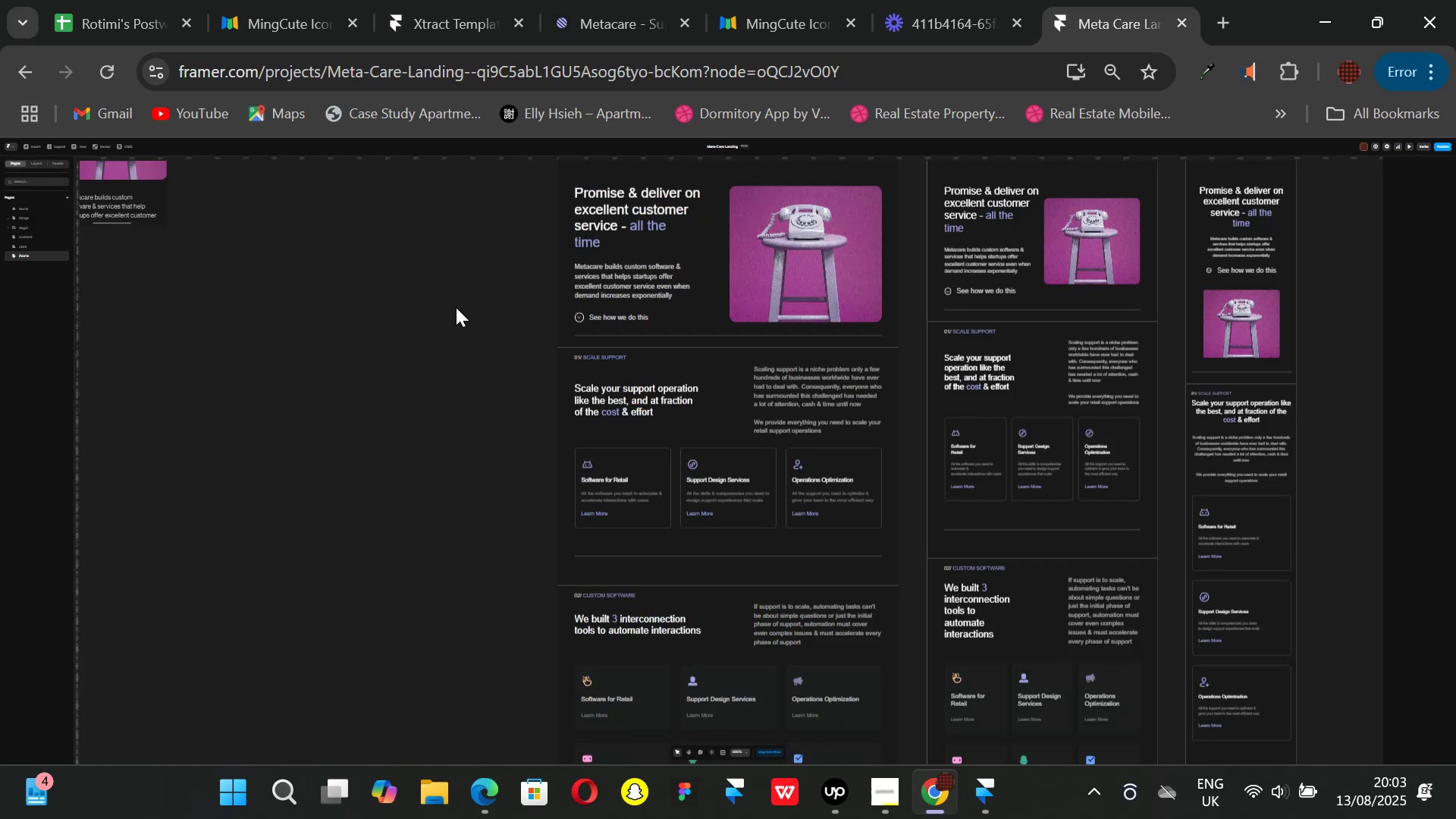 
key(Control+ControlLeft)
 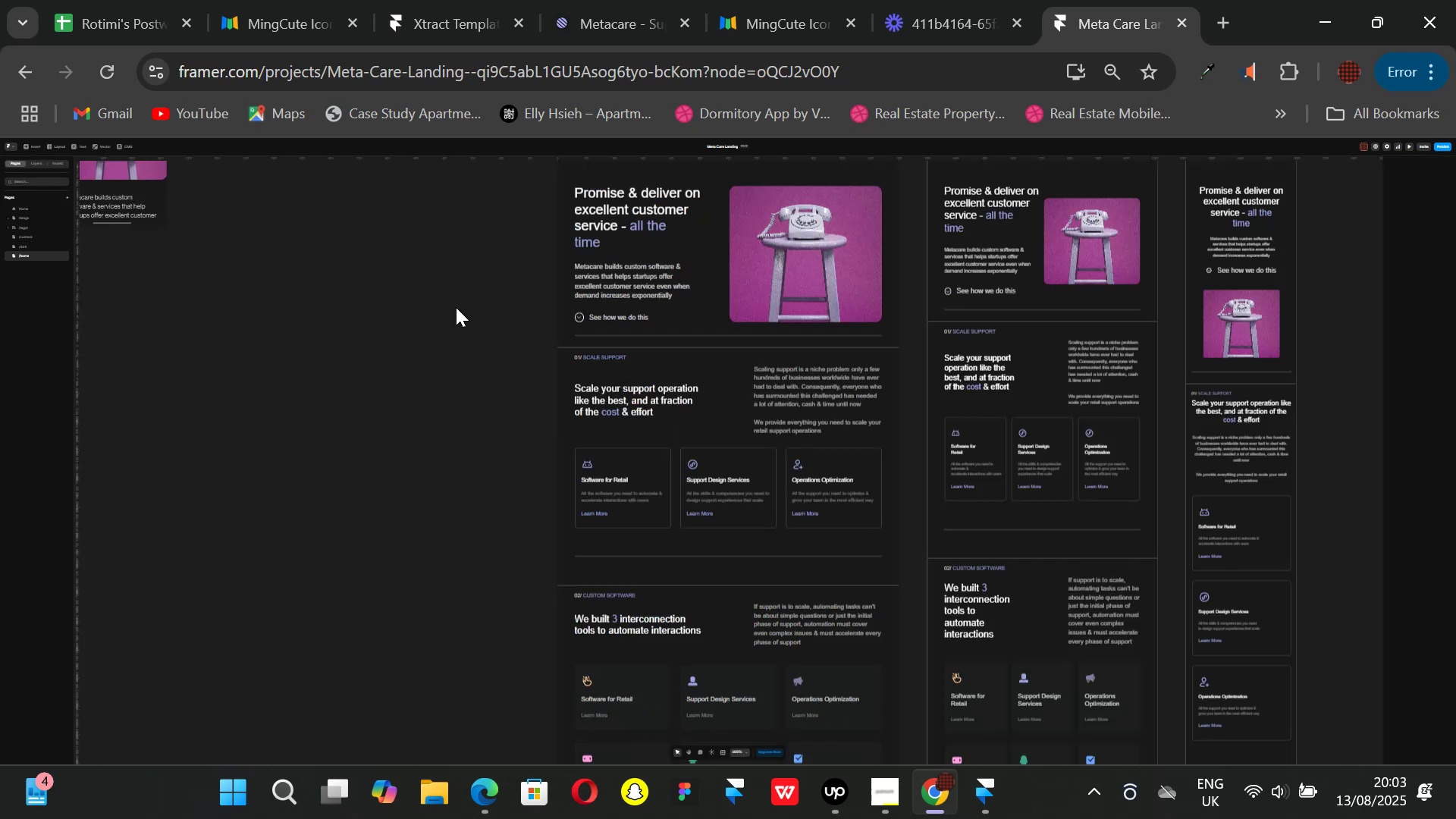 
key(Control+P)
 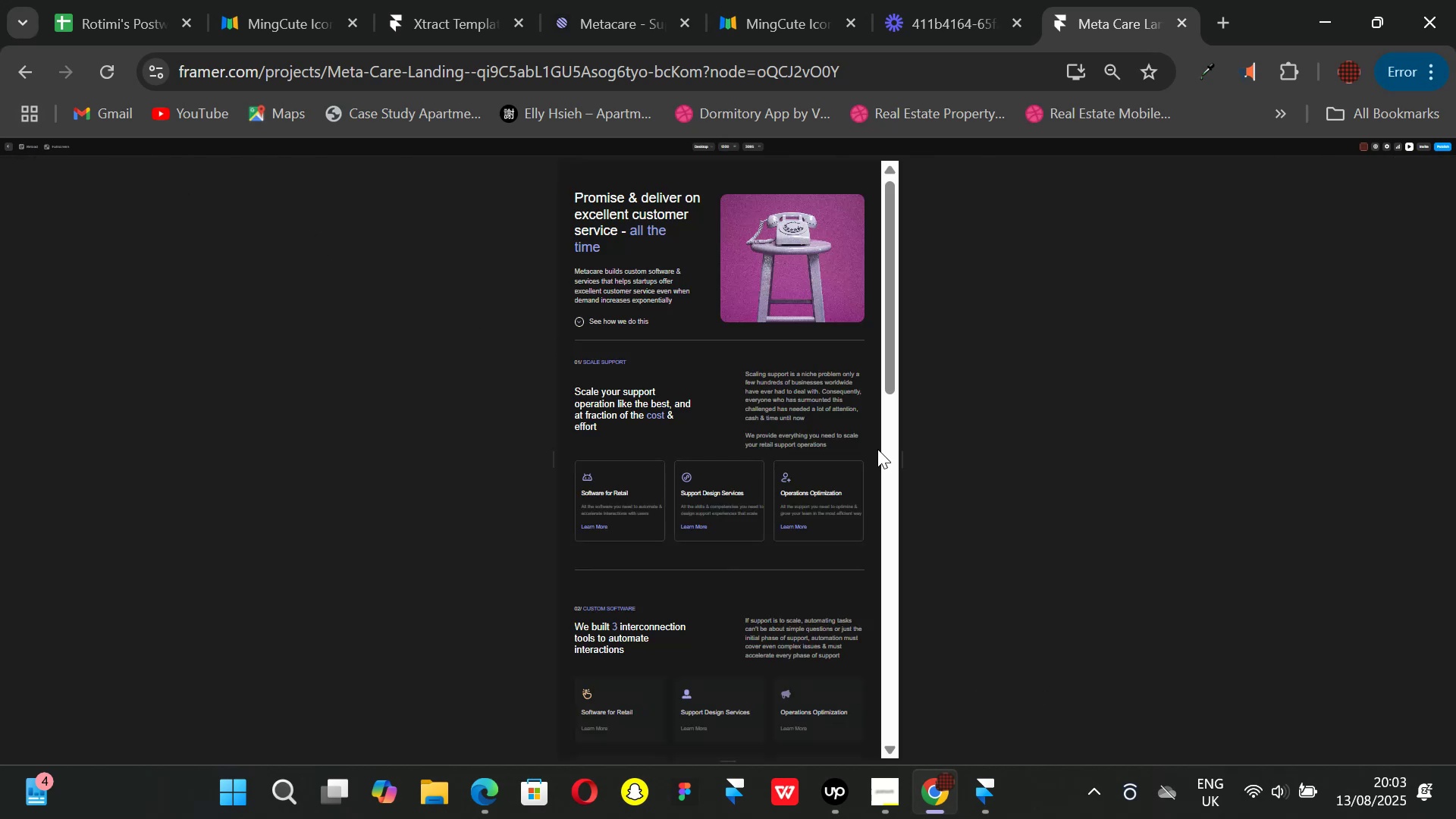 
left_click_drag(start_coordinate=[902, 463], to_coordinate=[851, 442])
 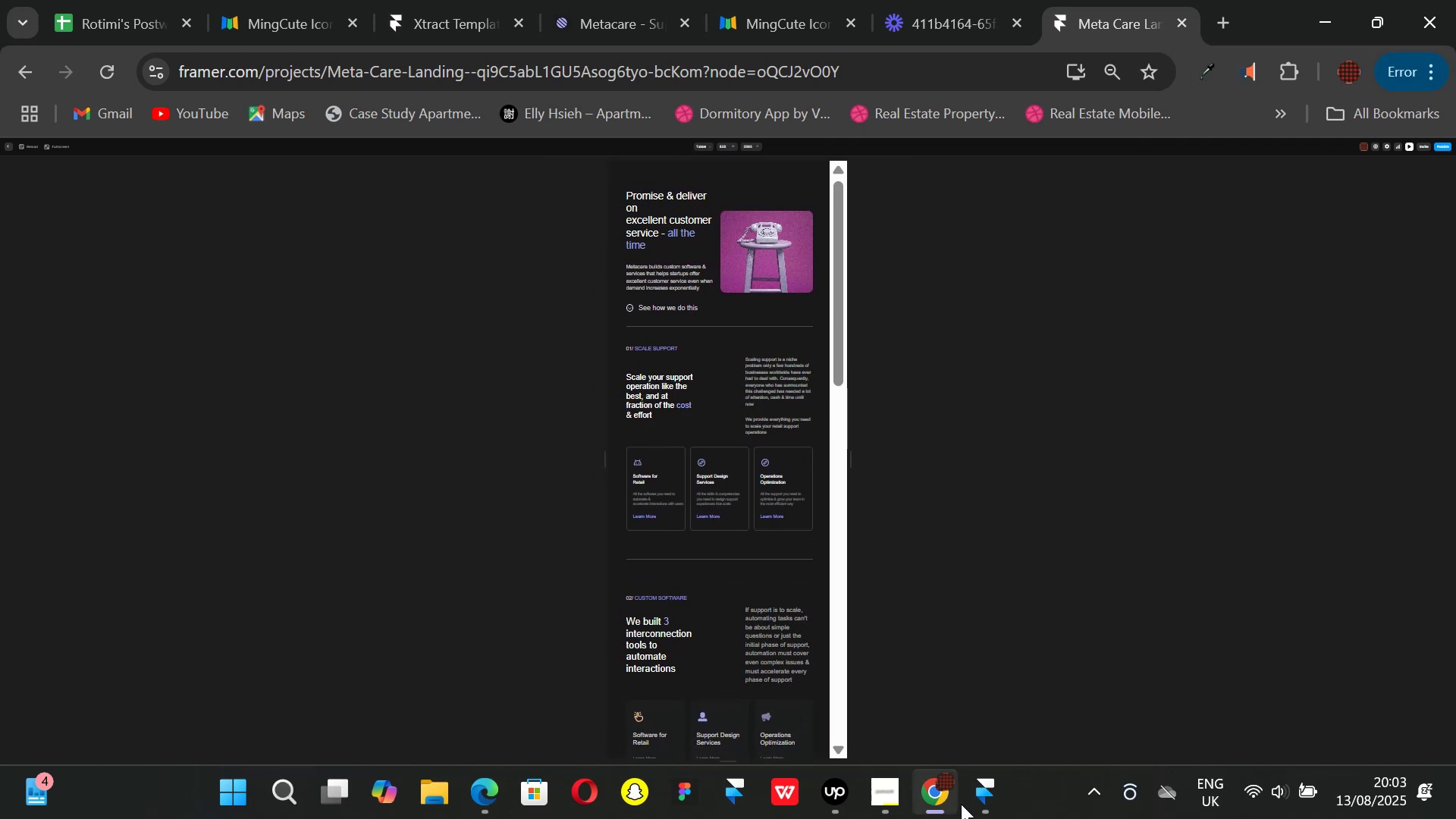 
left_click([966, 802])
 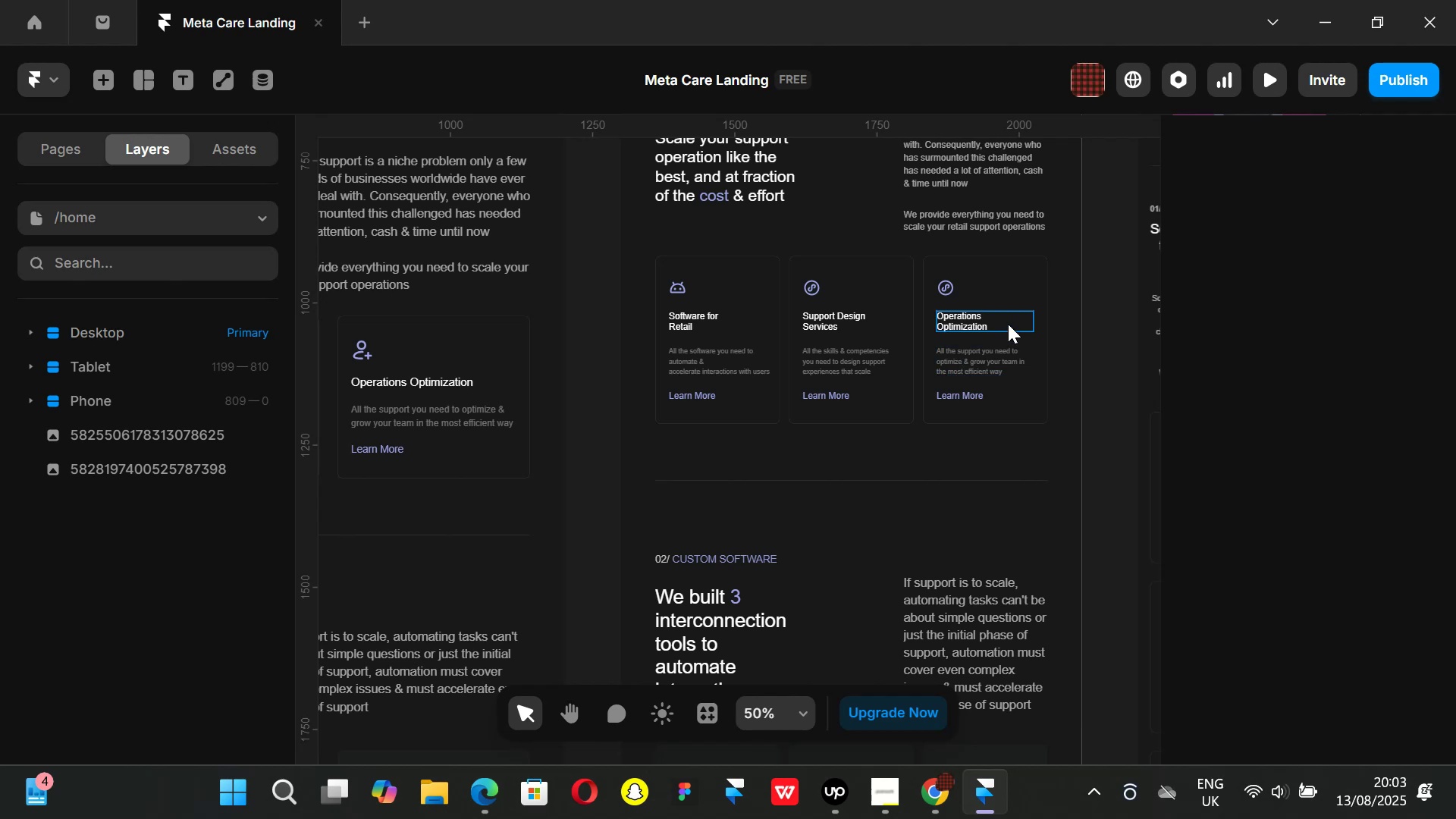 
left_click([989, 324])
 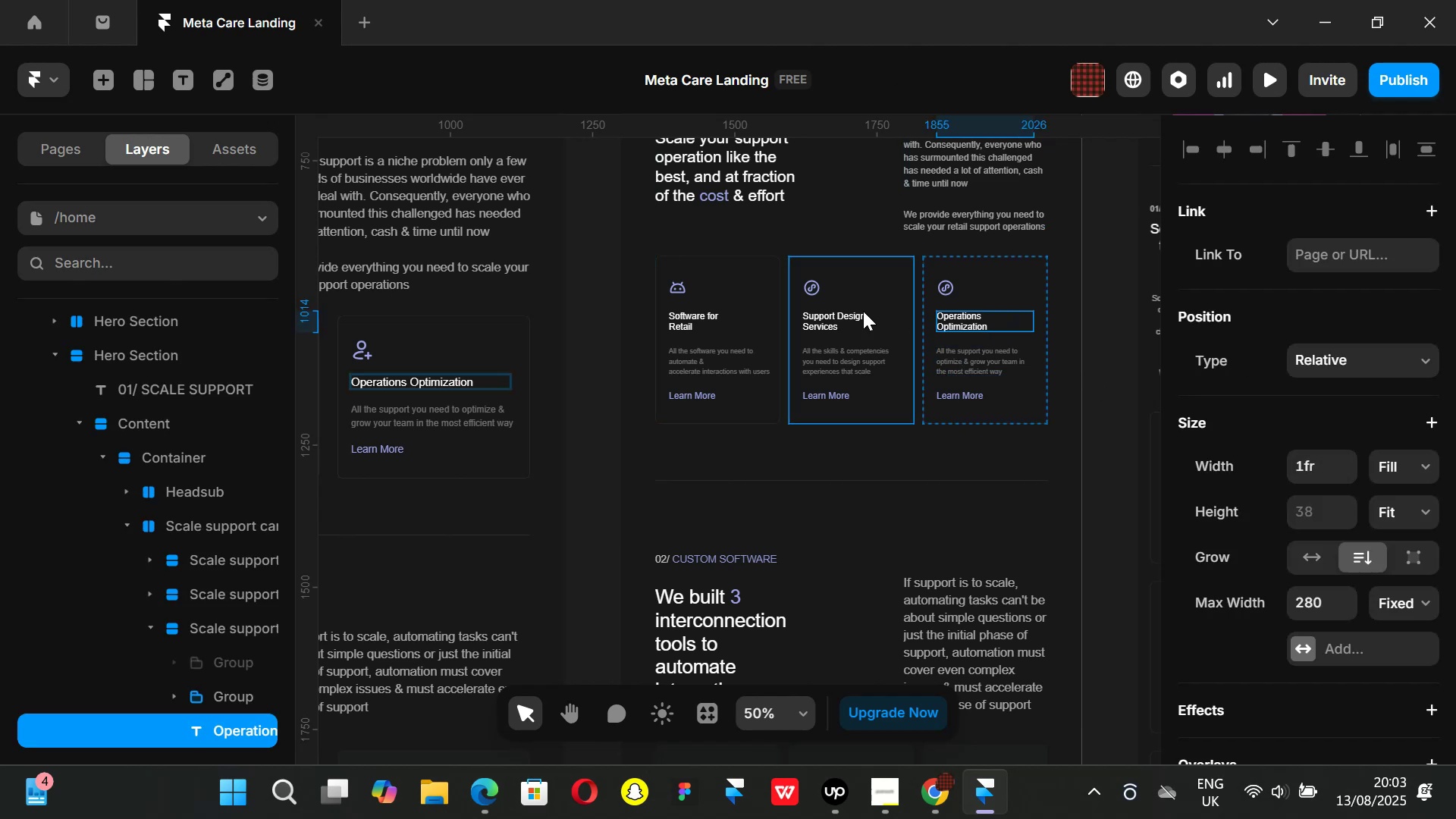 
left_click([855, 312])
 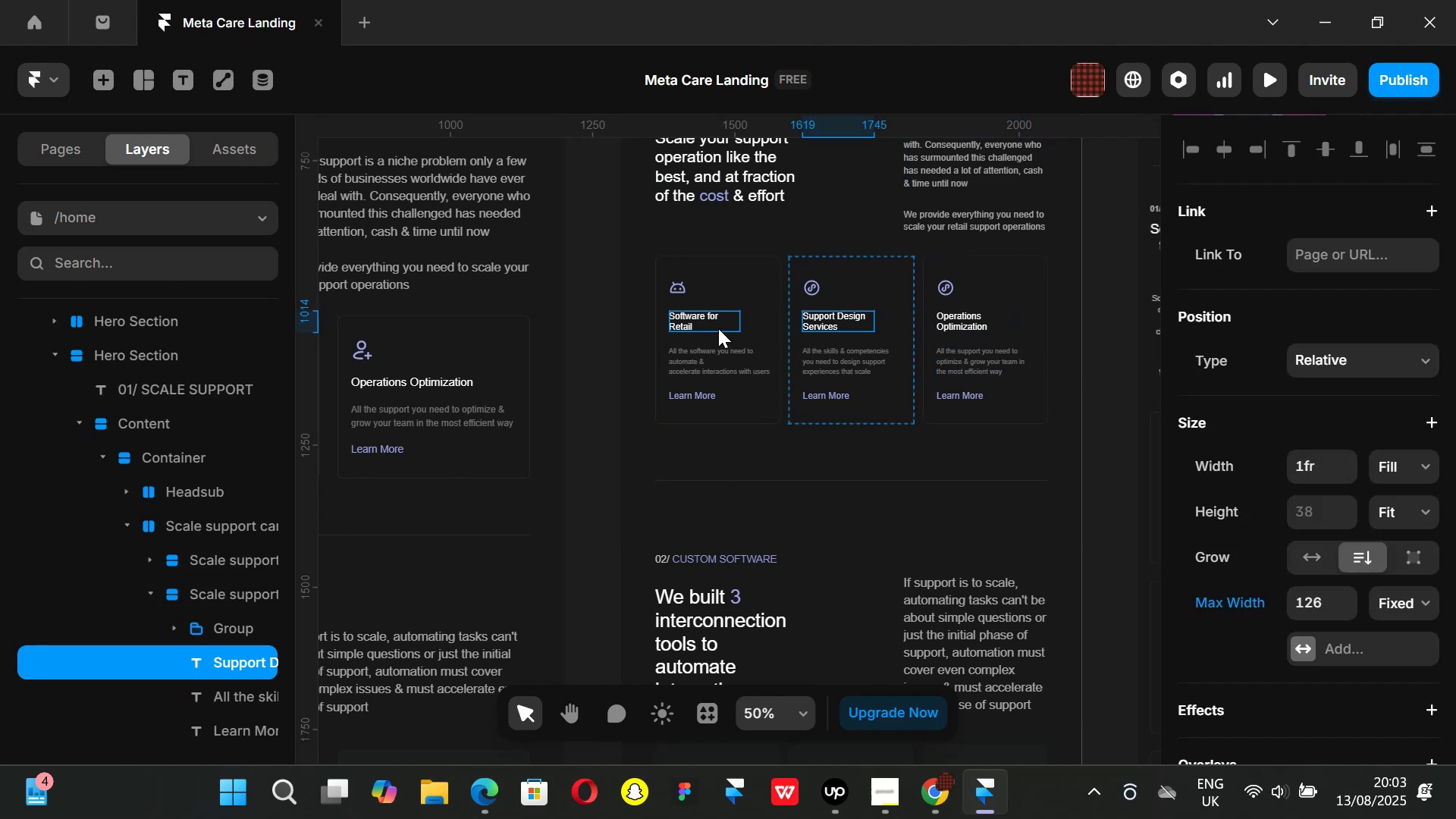 
left_click([711, 328])
 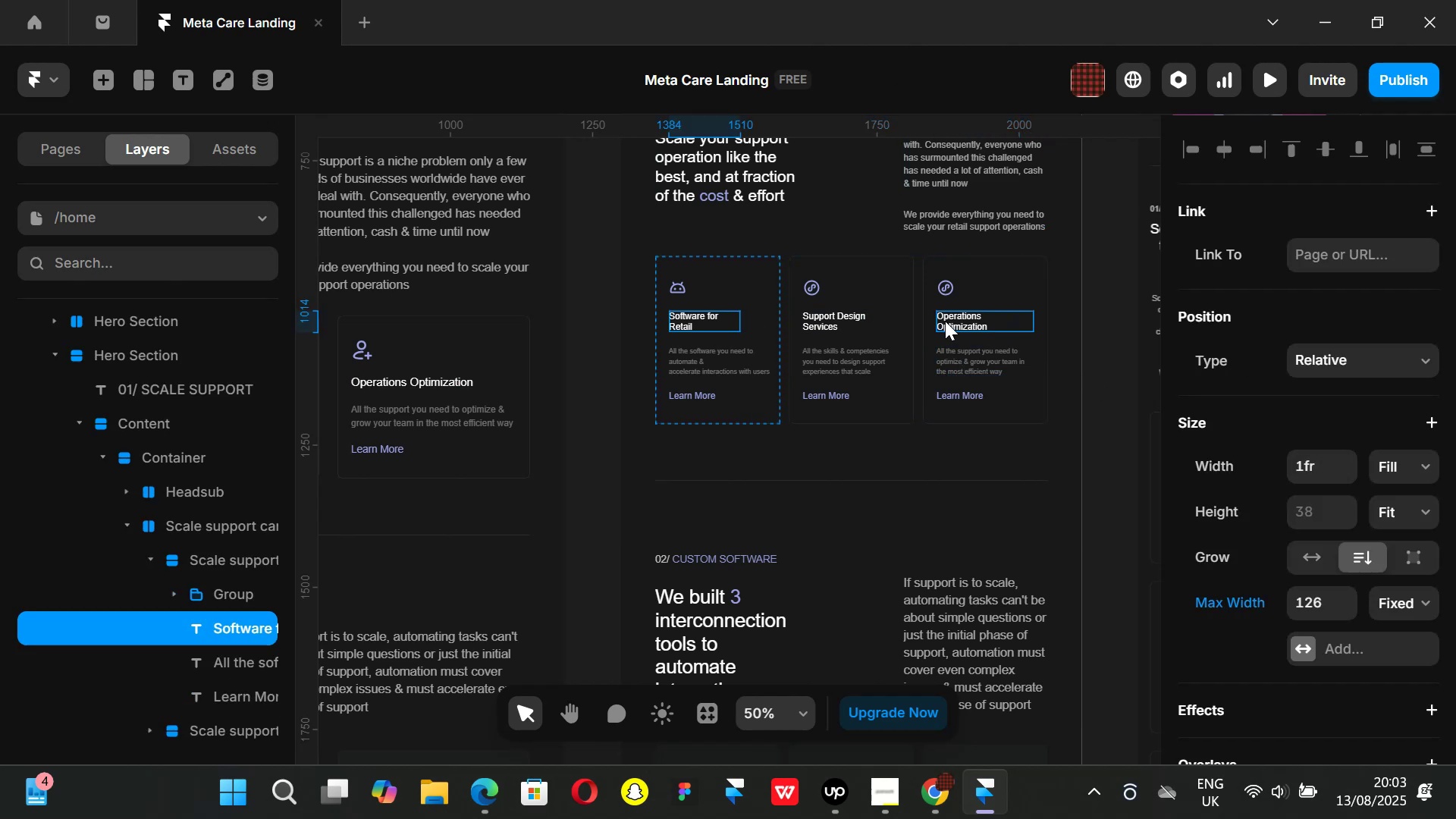 
left_click([945, 321])
 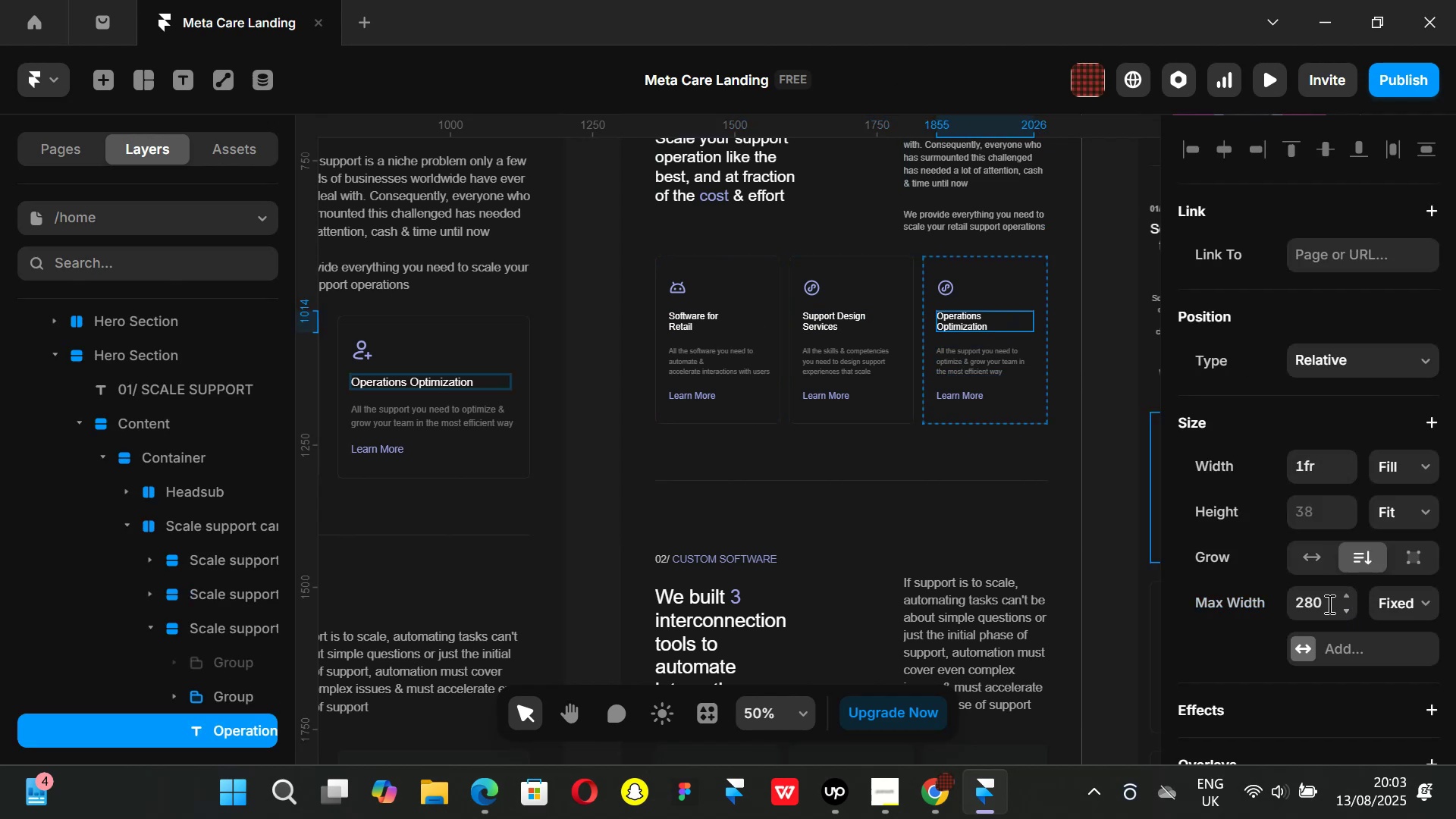 
left_click([1328, 604])
 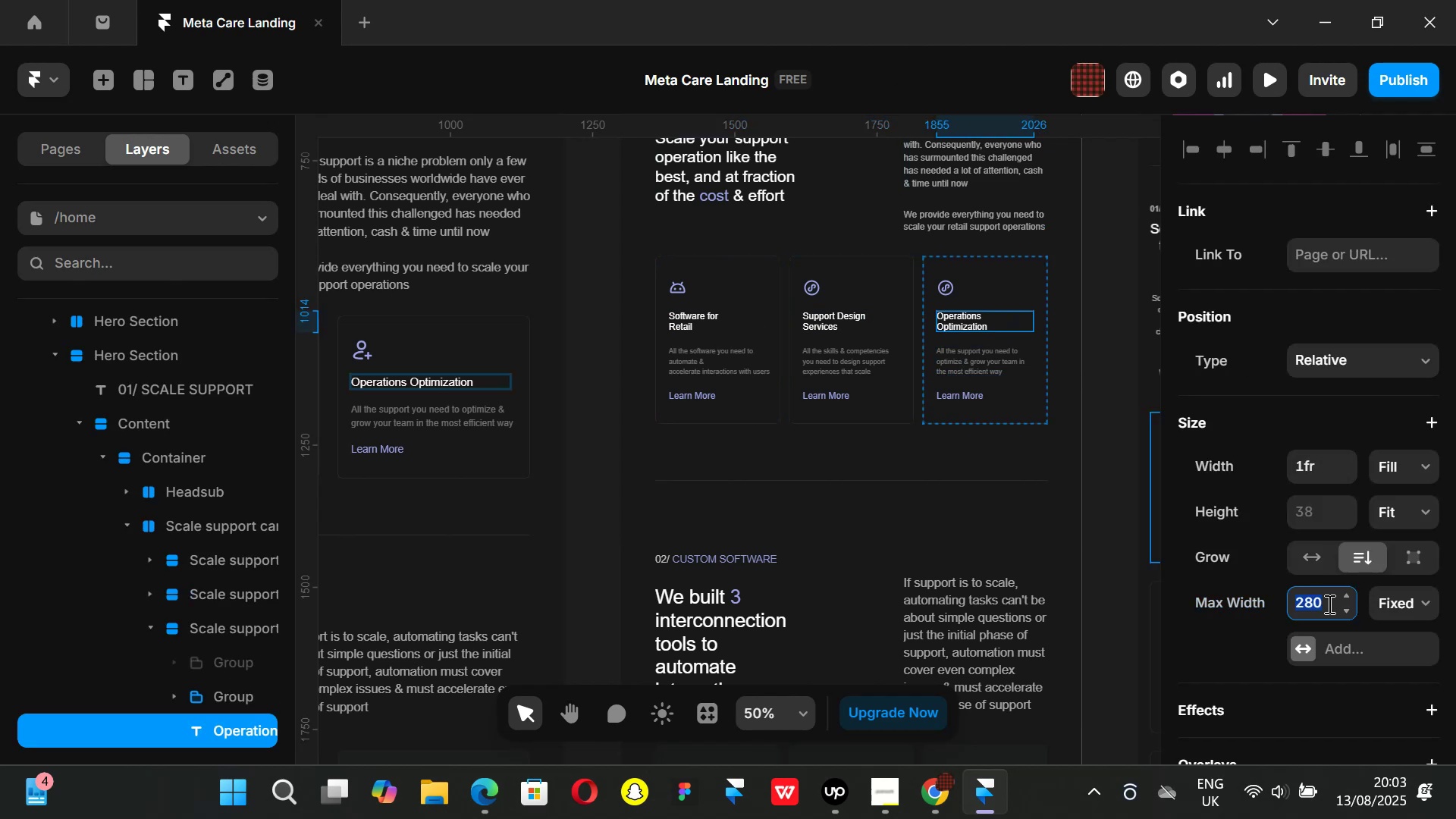 
type(126)
 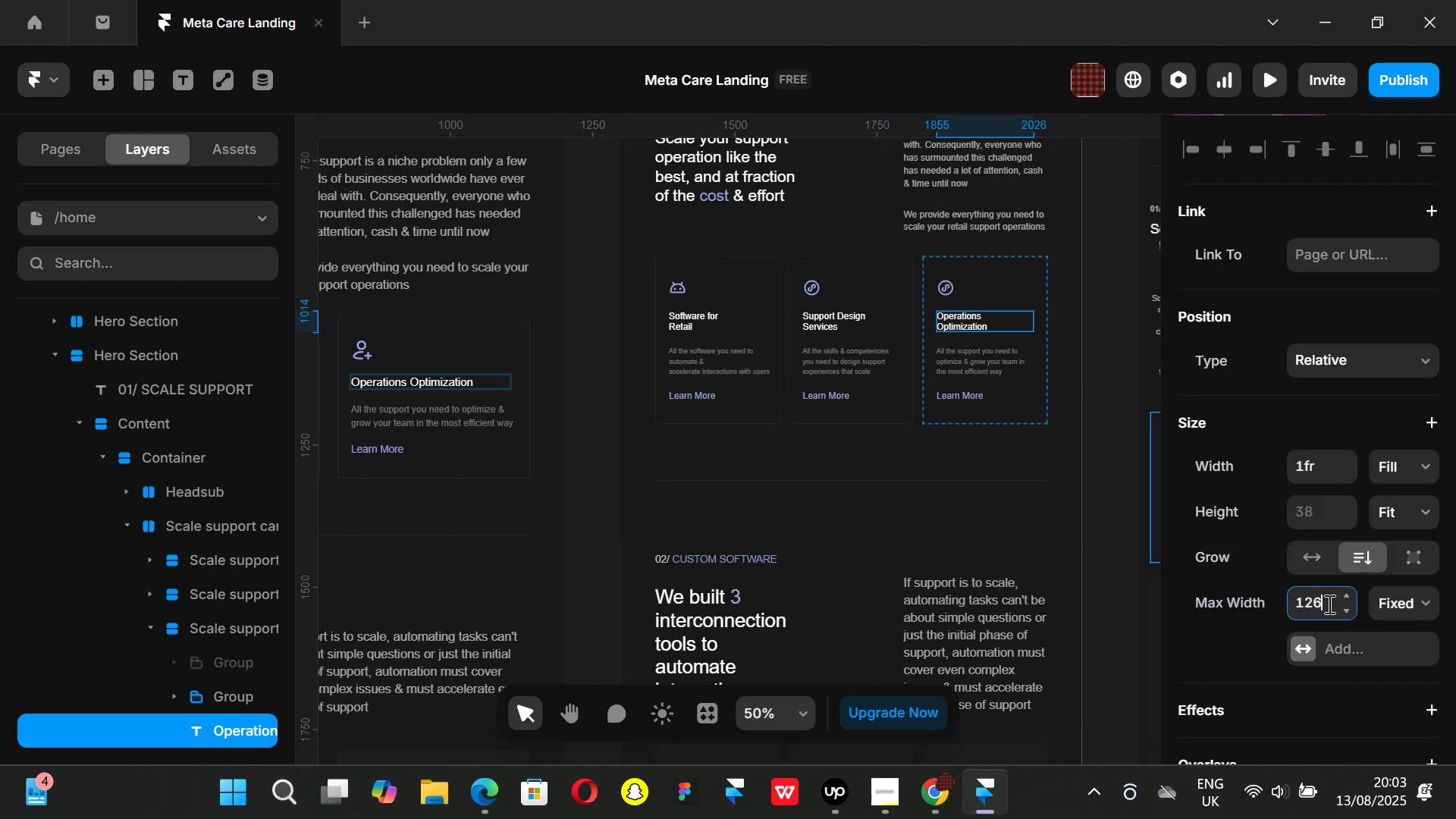 
key(Enter)
 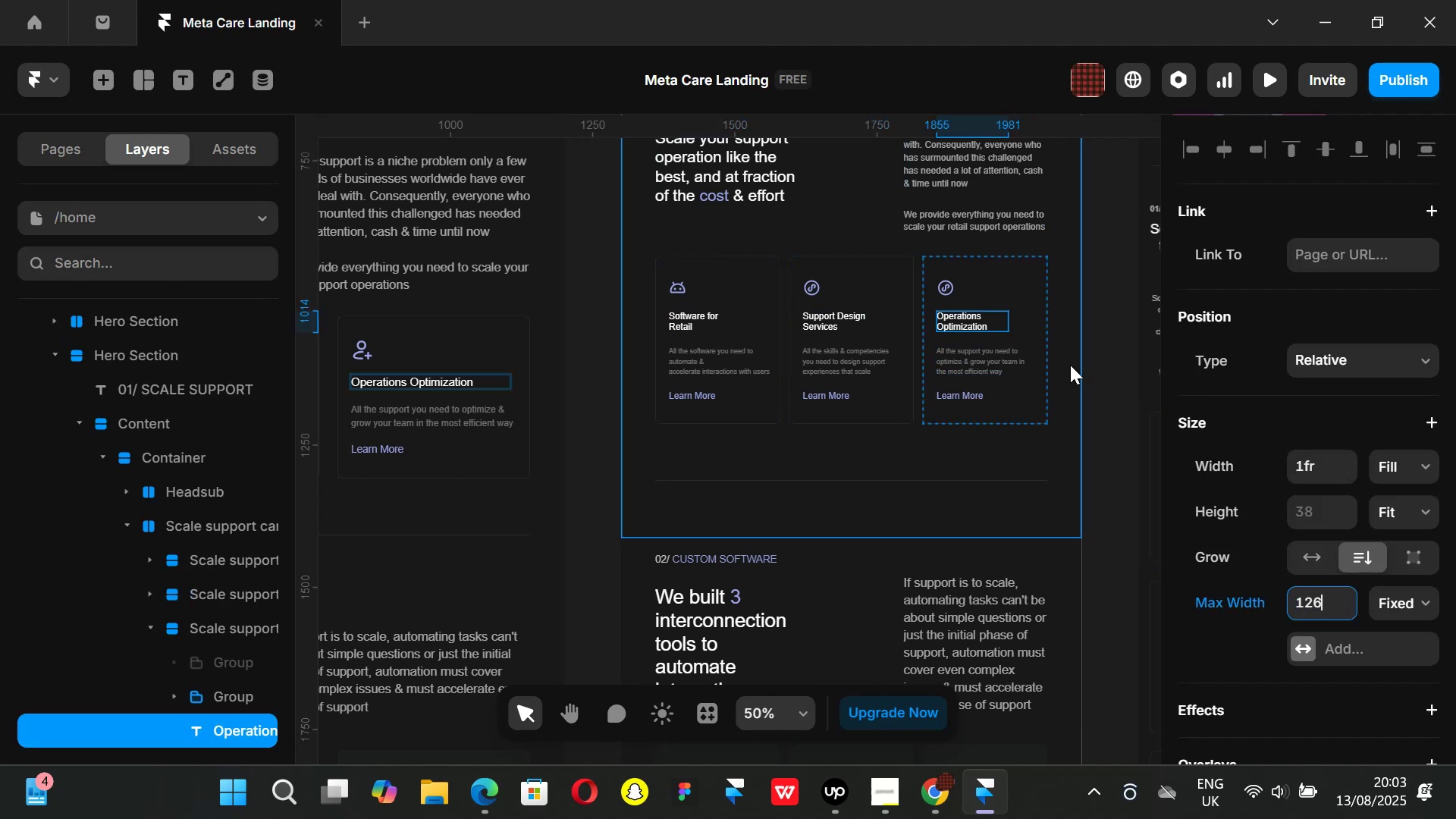 
left_click([1120, 388])
 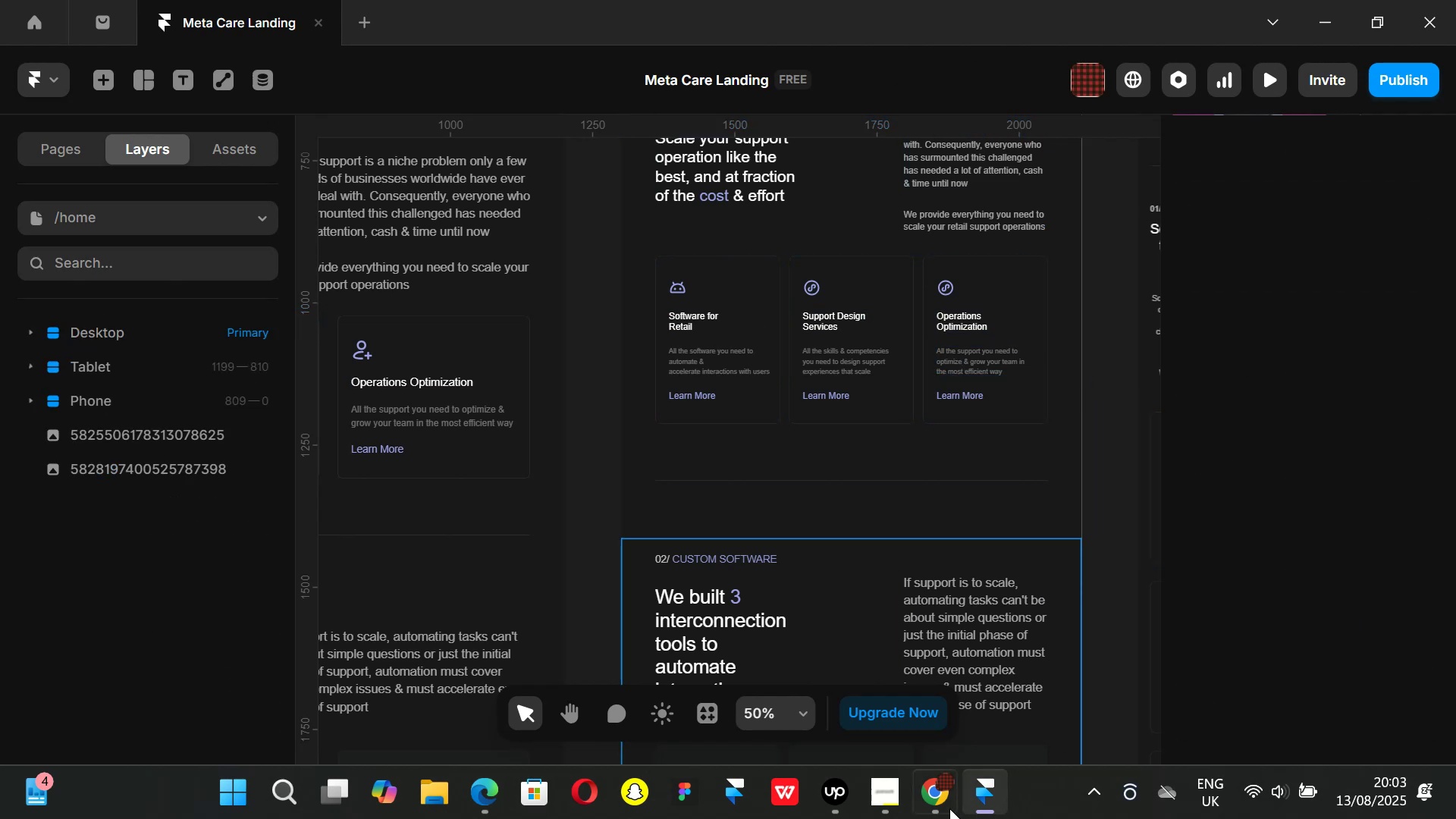 
left_click([945, 805])
 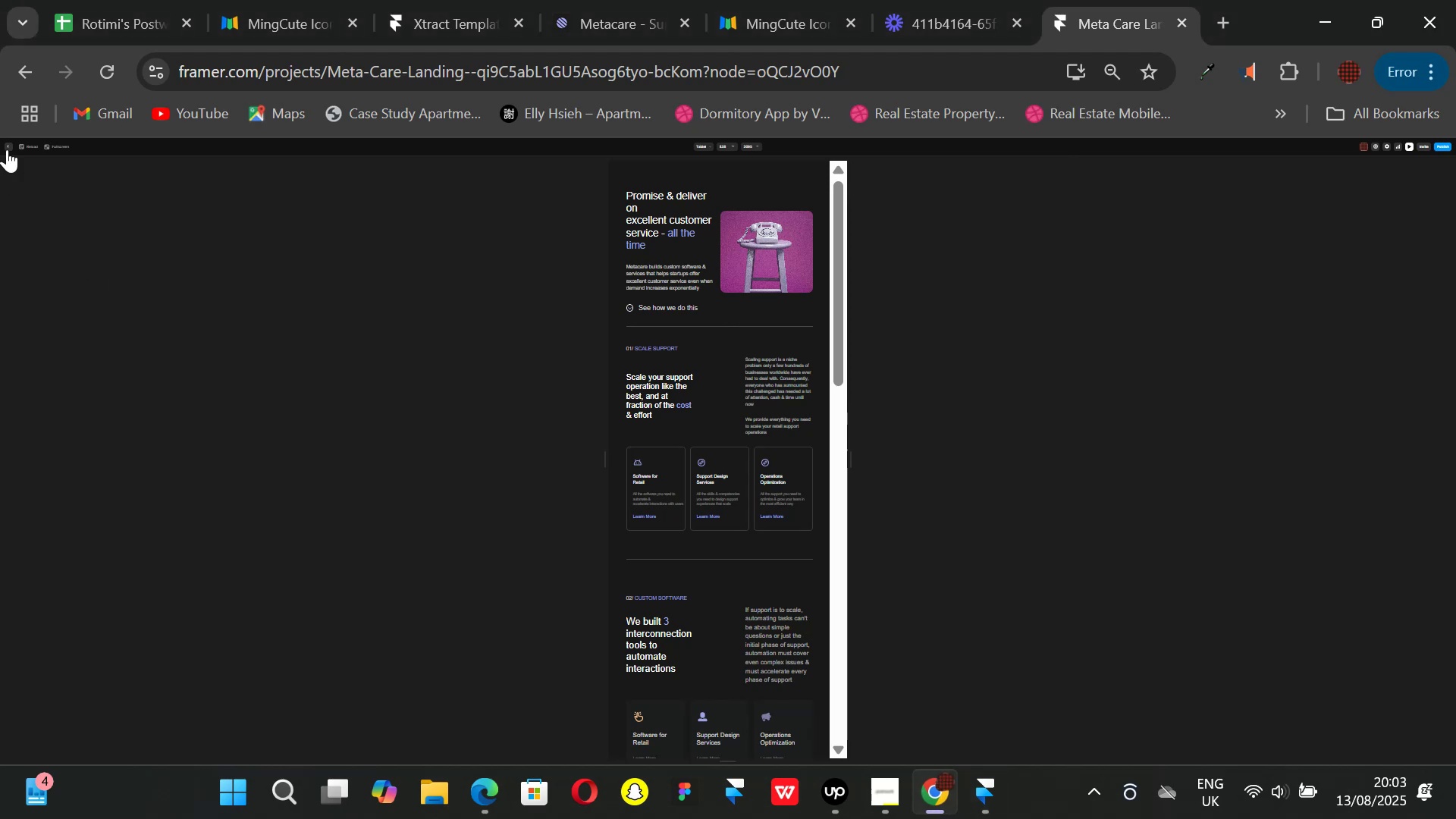 
left_click([7, 149])
 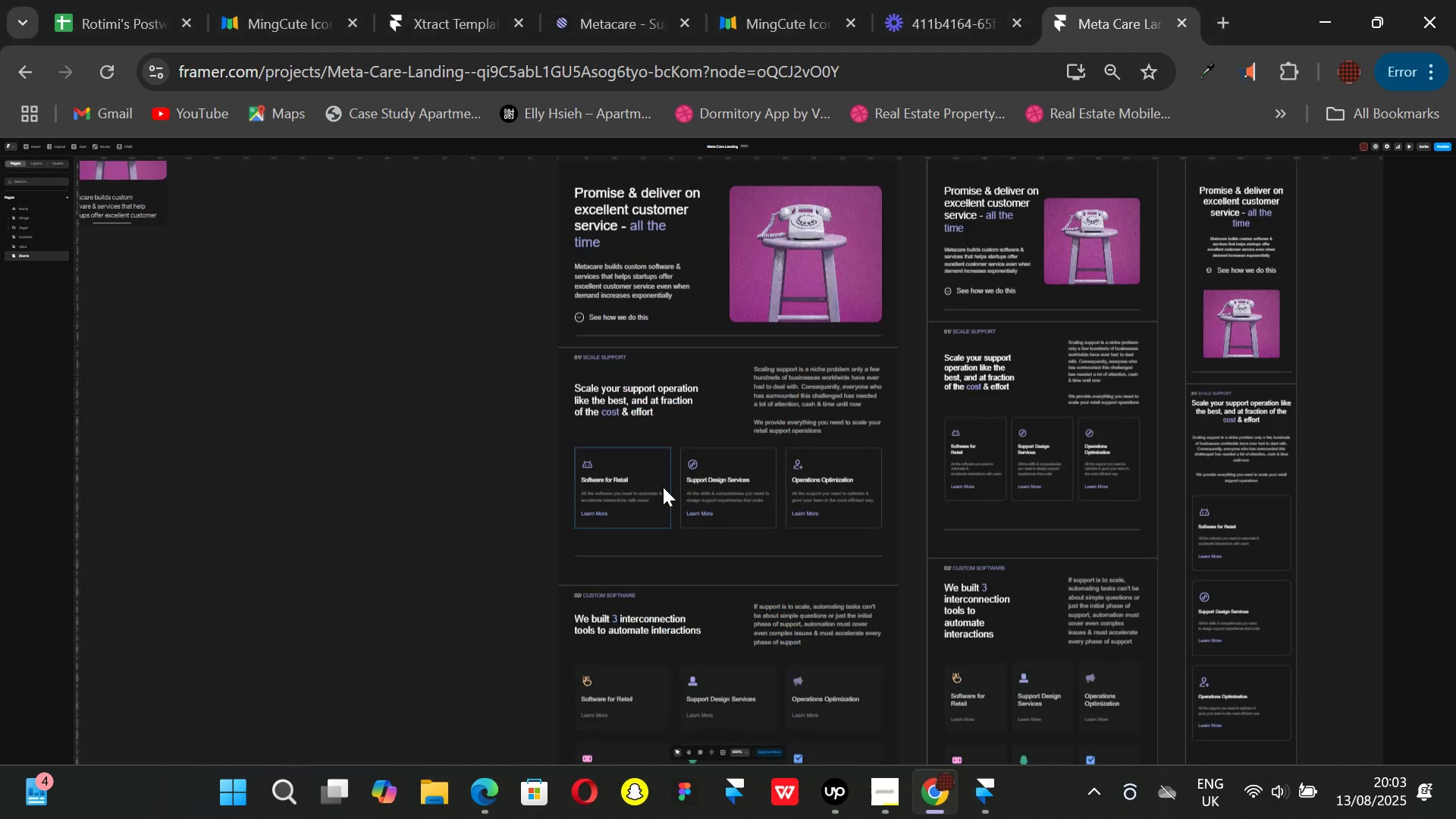 
key(Control+ControlLeft)
 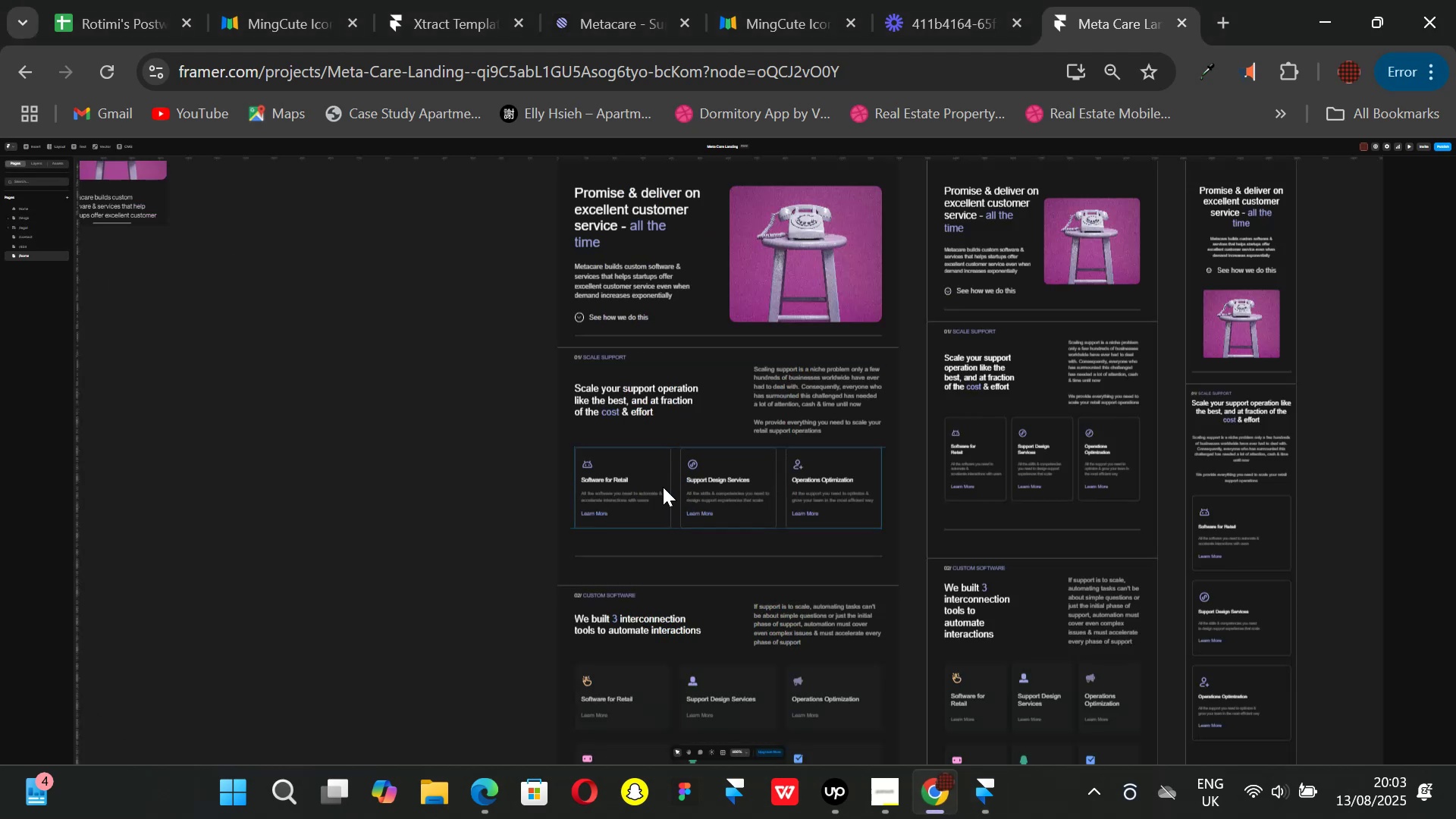 
key(Control+P)
 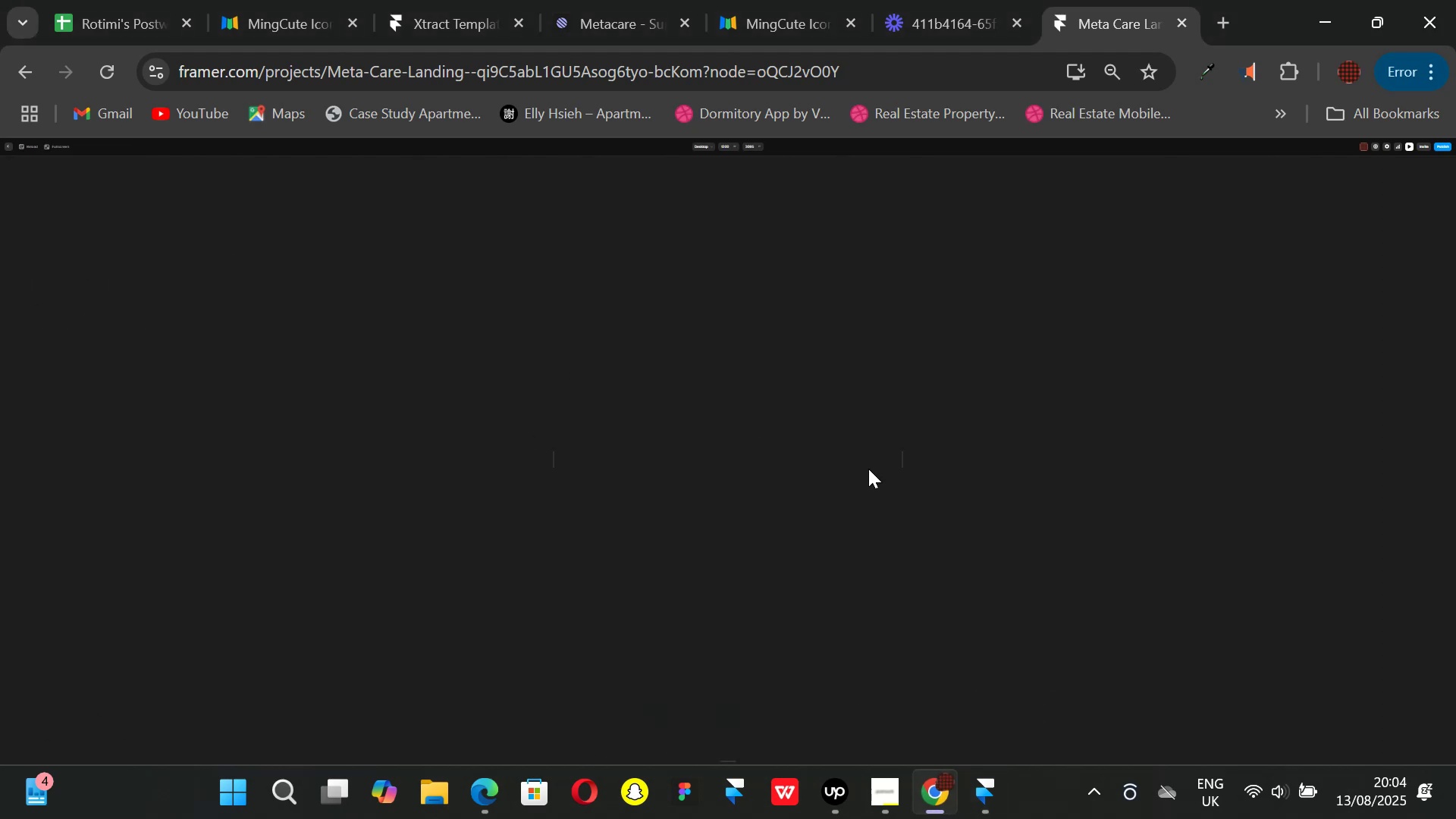 
left_click_drag(start_coordinate=[902, 461], to_coordinate=[953, 464])
 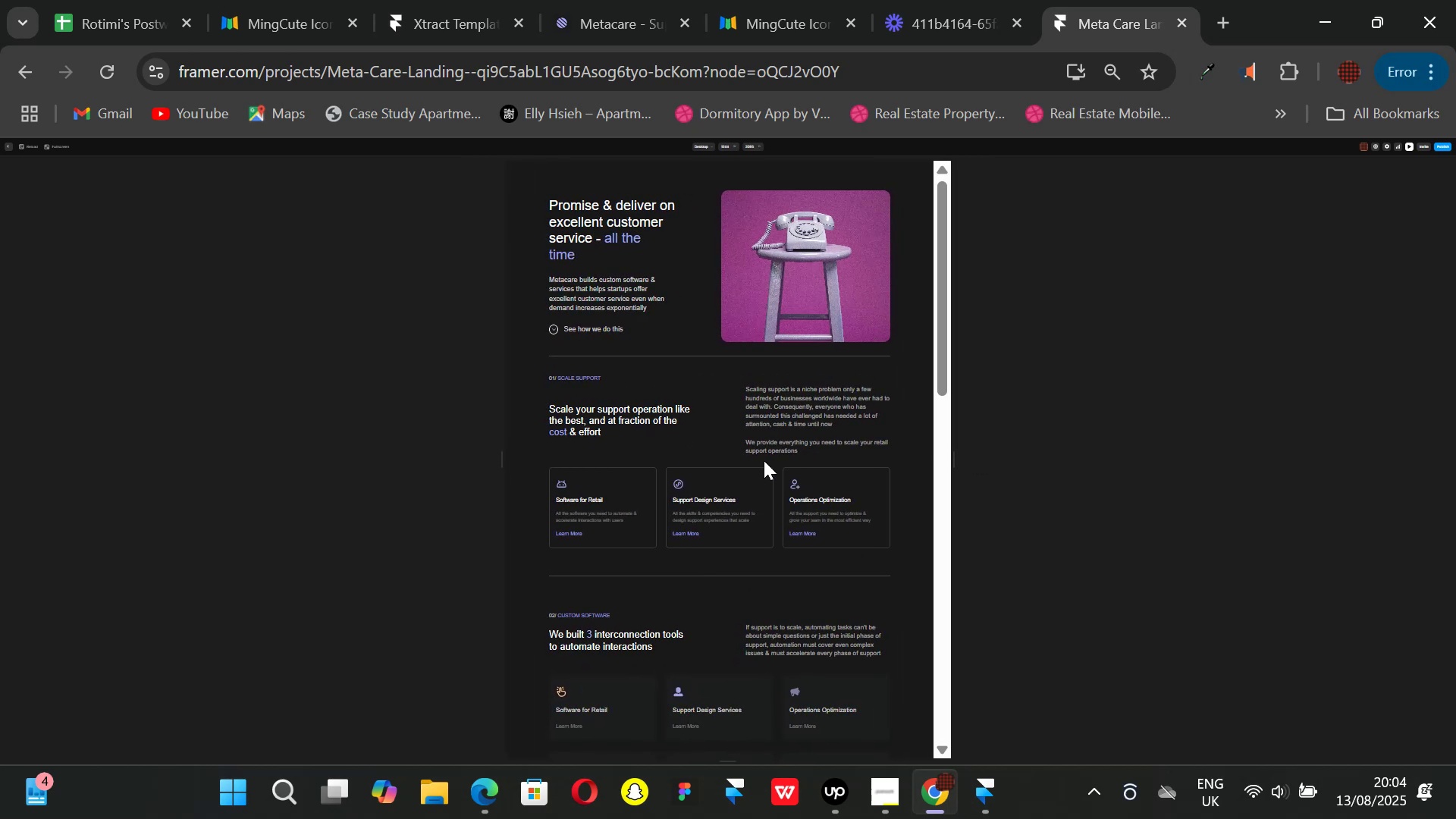 
scroll: coordinate [757, 461], scroll_direction: down, amount: 4.0
 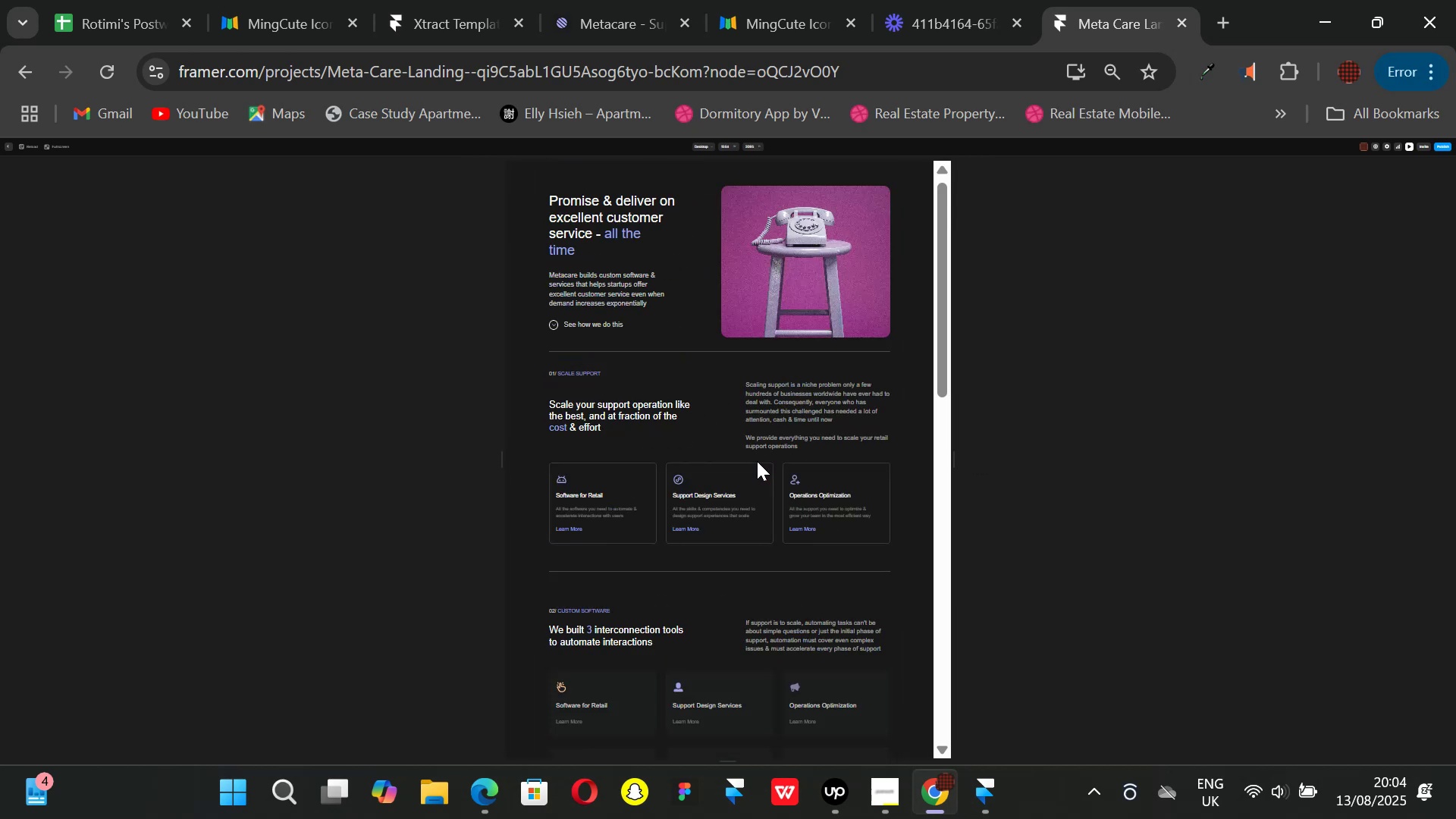 
scroll: coordinate [778, 460], scroll_direction: up, amount: 3.0
 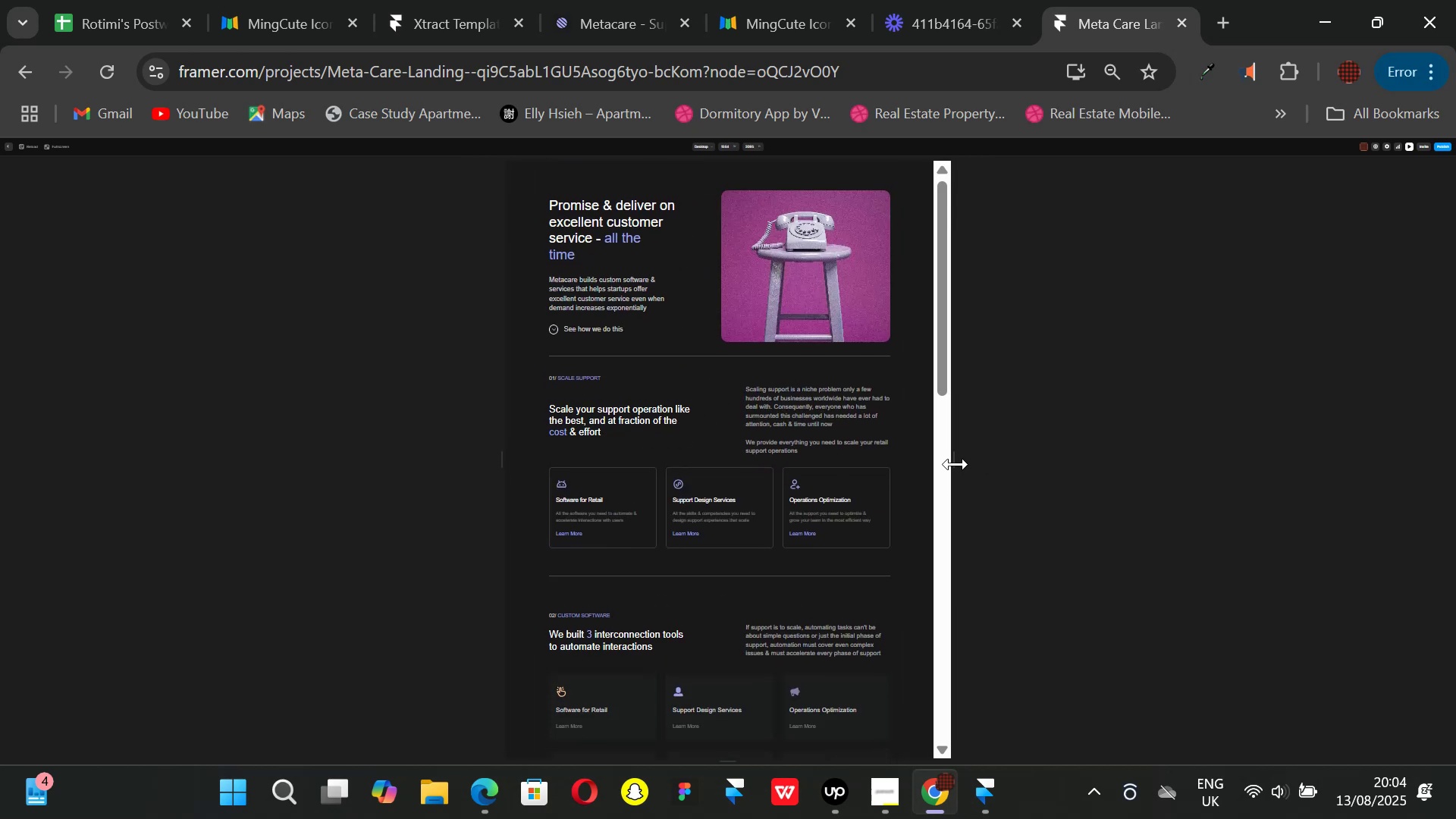 
left_click_drag(start_coordinate=[956, 464], to_coordinate=[849, 439])
 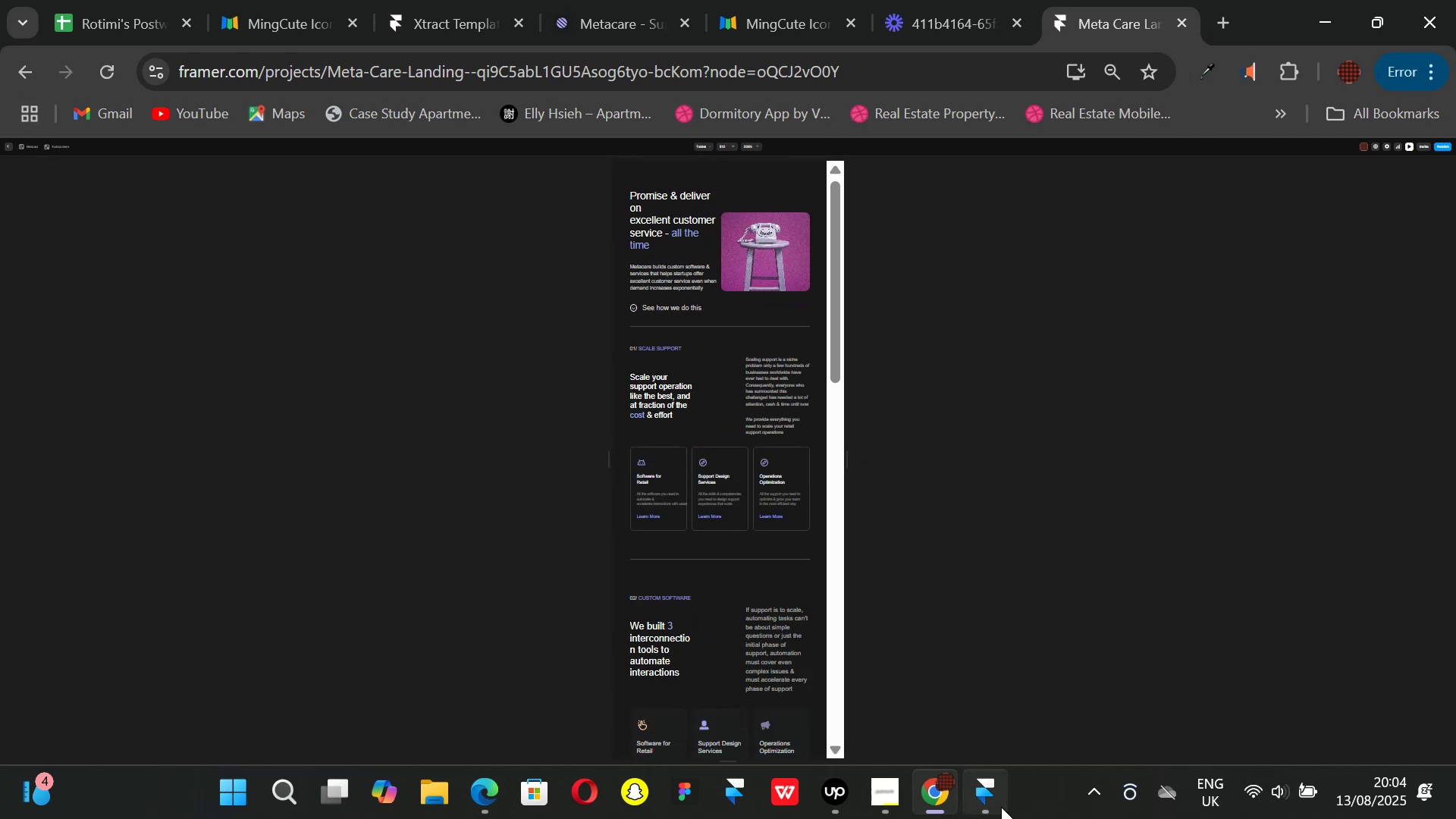 
left_click([991, 805])
 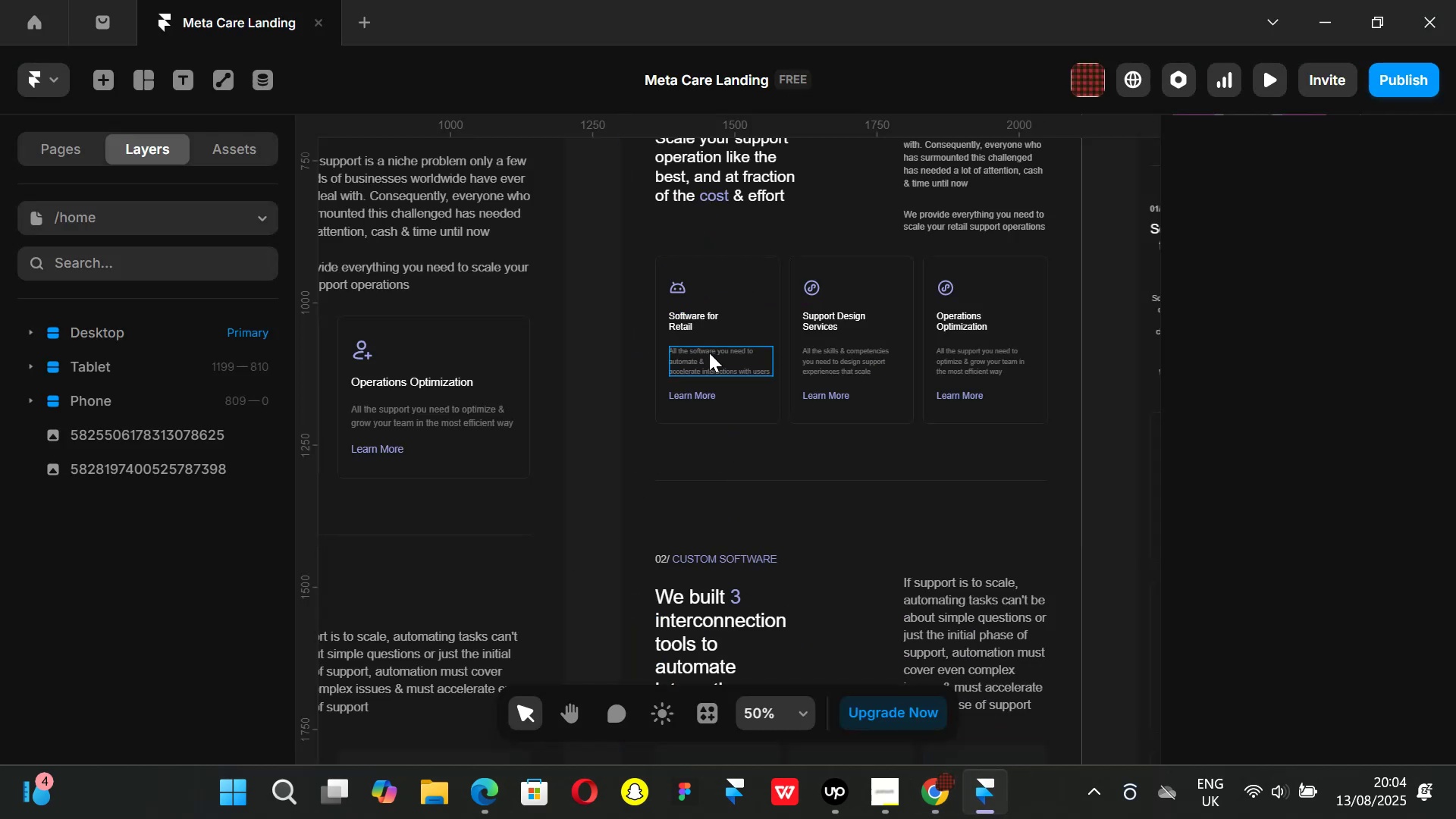 
left_click([709, 353])
 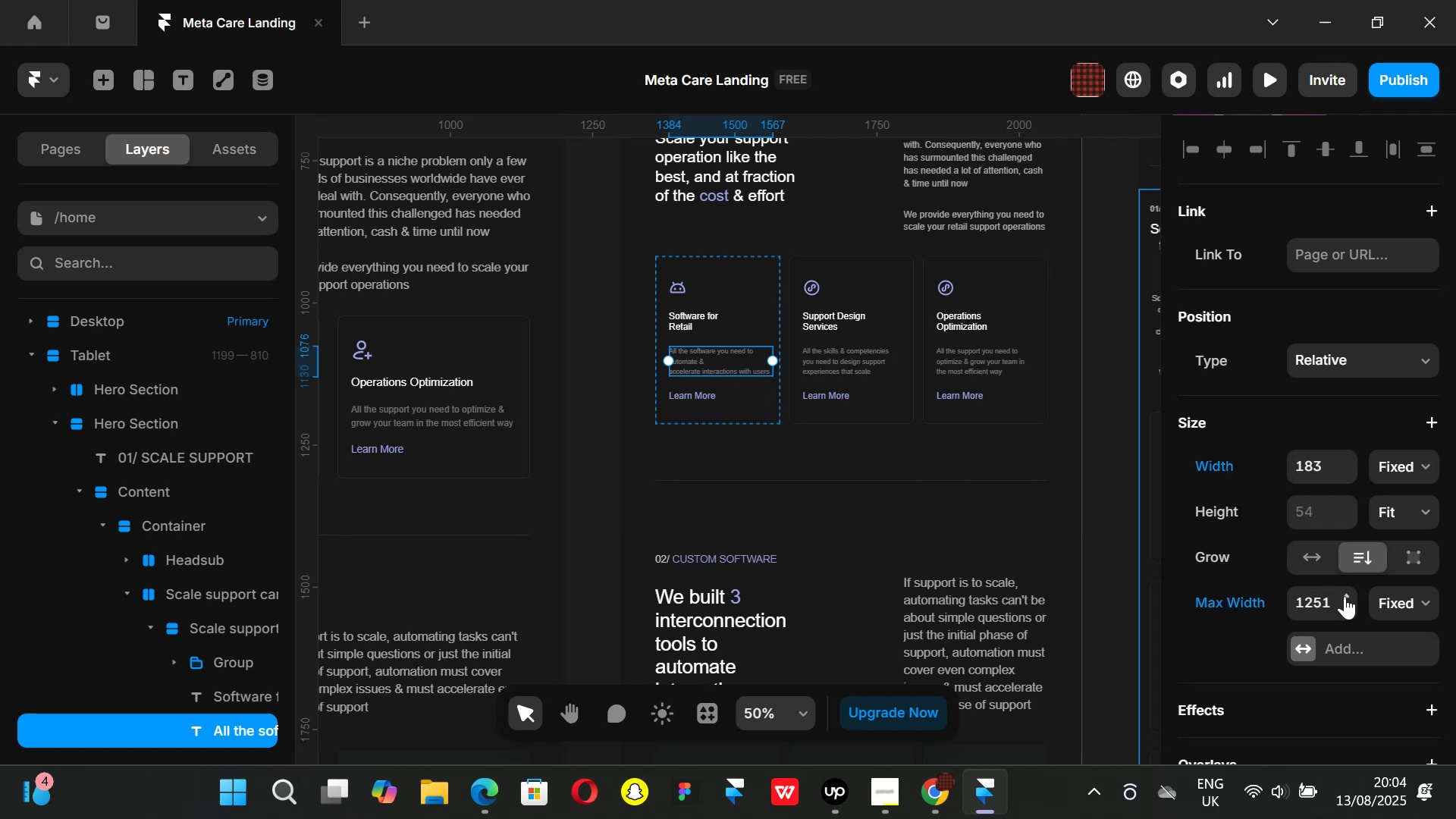 
wait(7.56)
 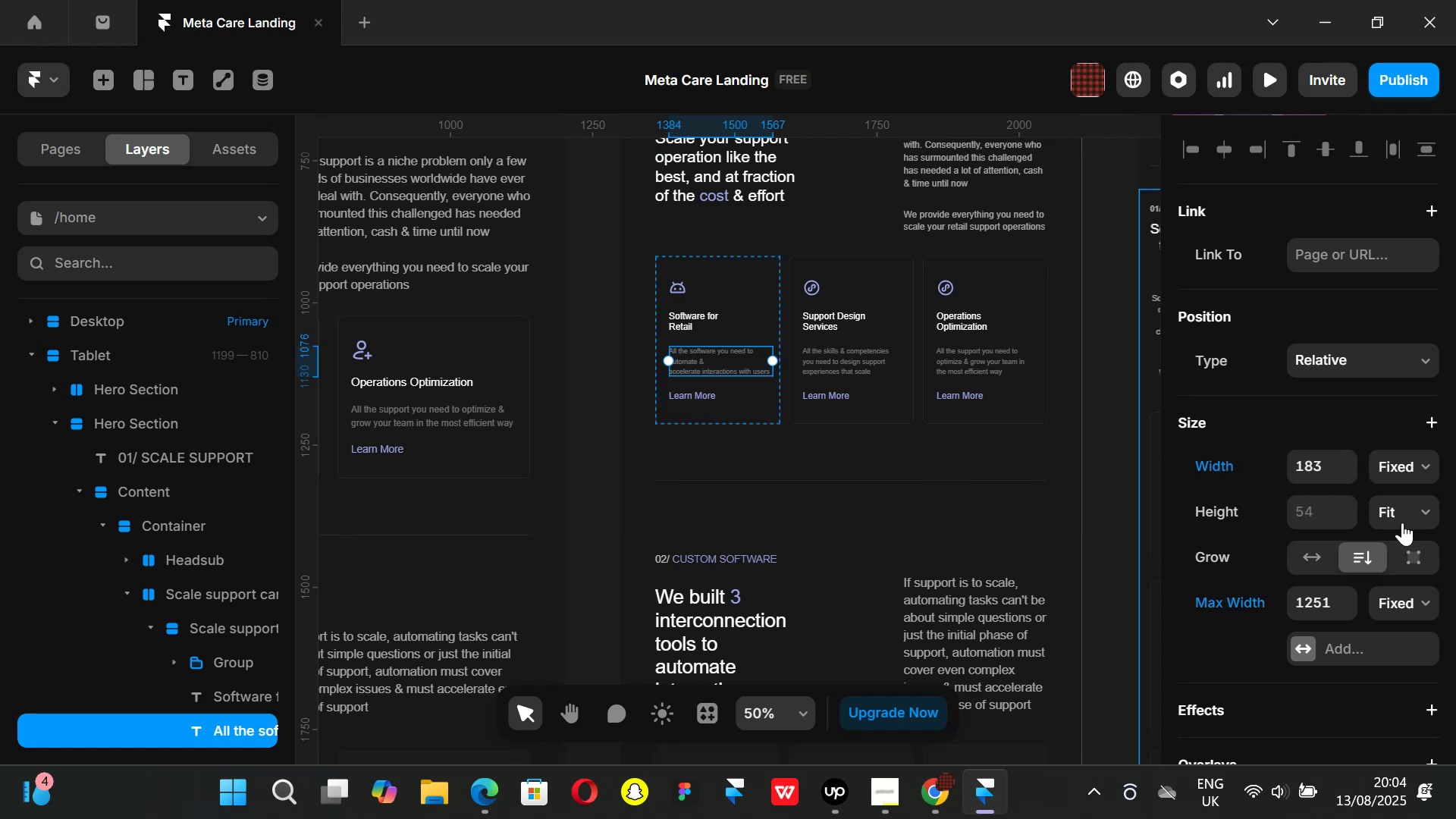 
left_click([1299, 553])
 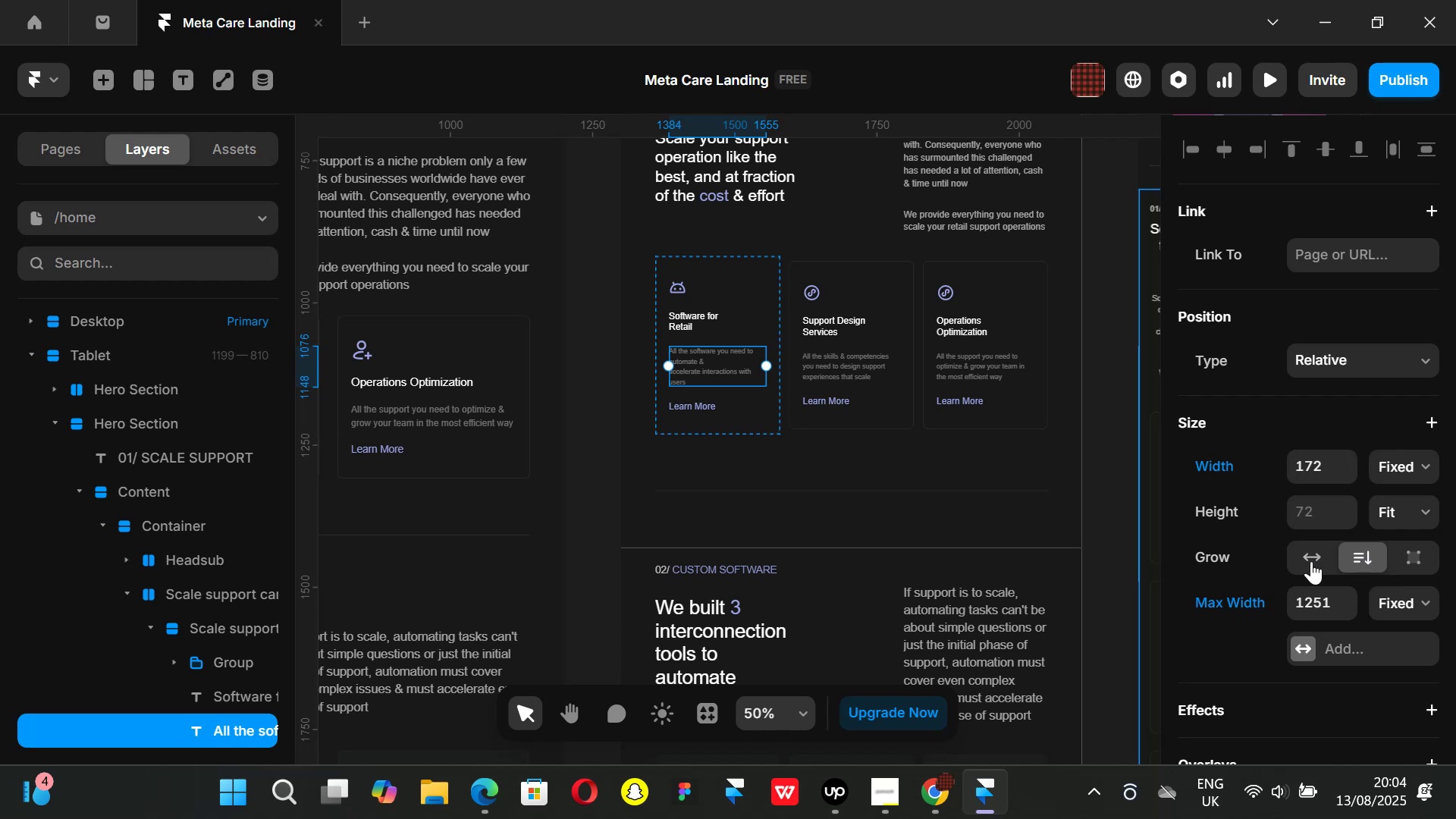 
wait(5.7)
 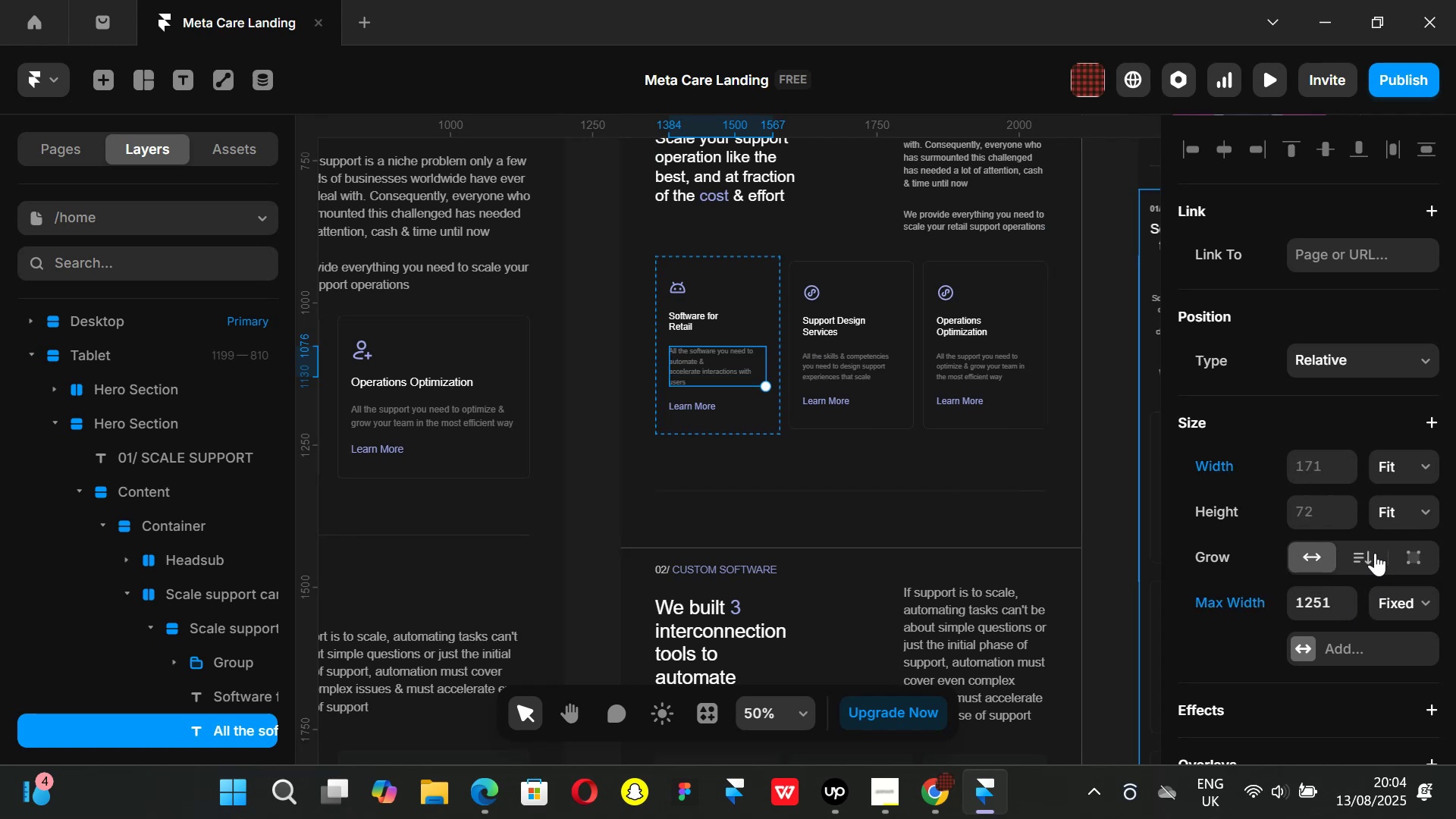 
left_click([1312, 560])
 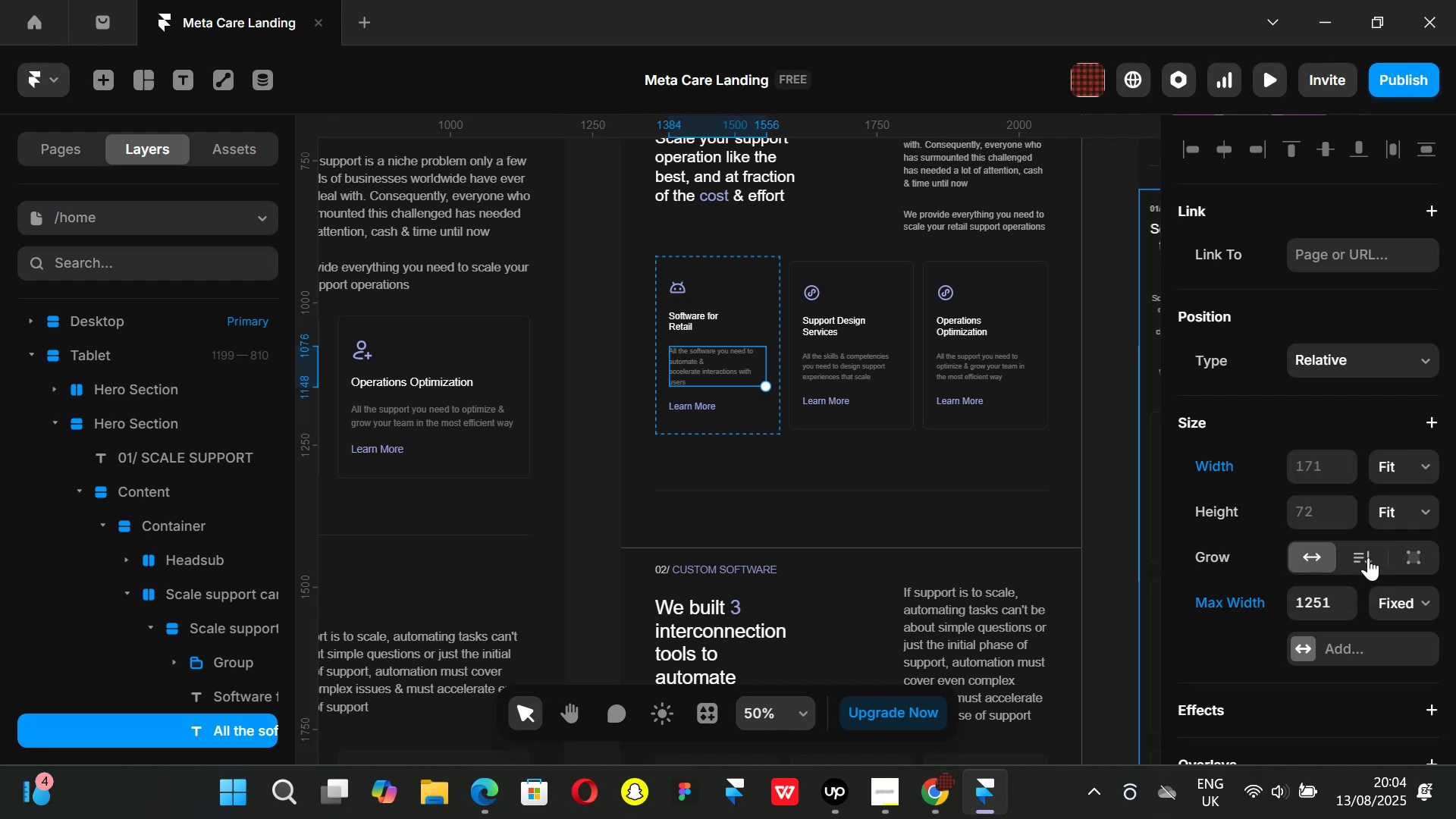 
left_click([1368, 557])
 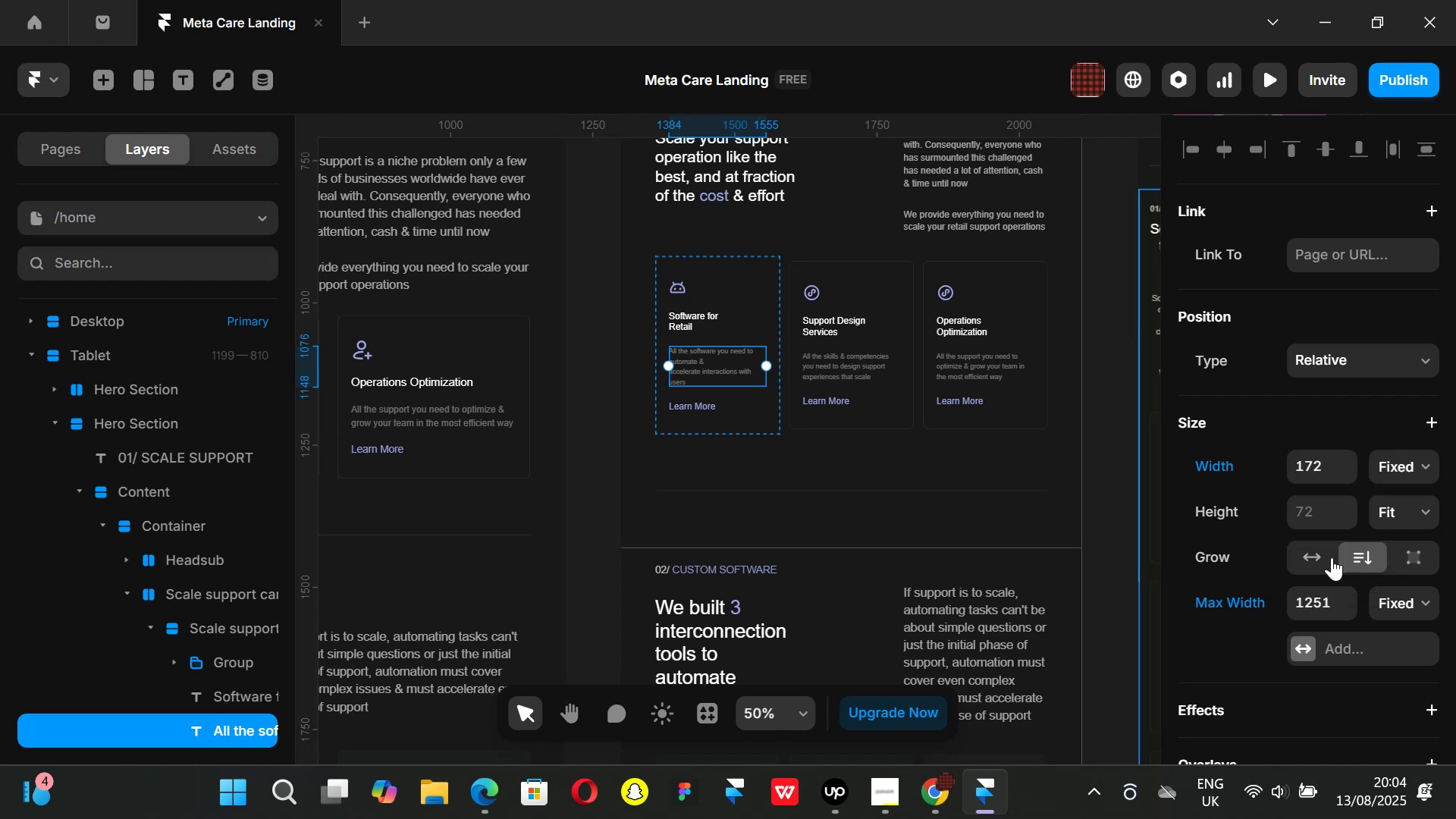 
left_click([1321, 553])
 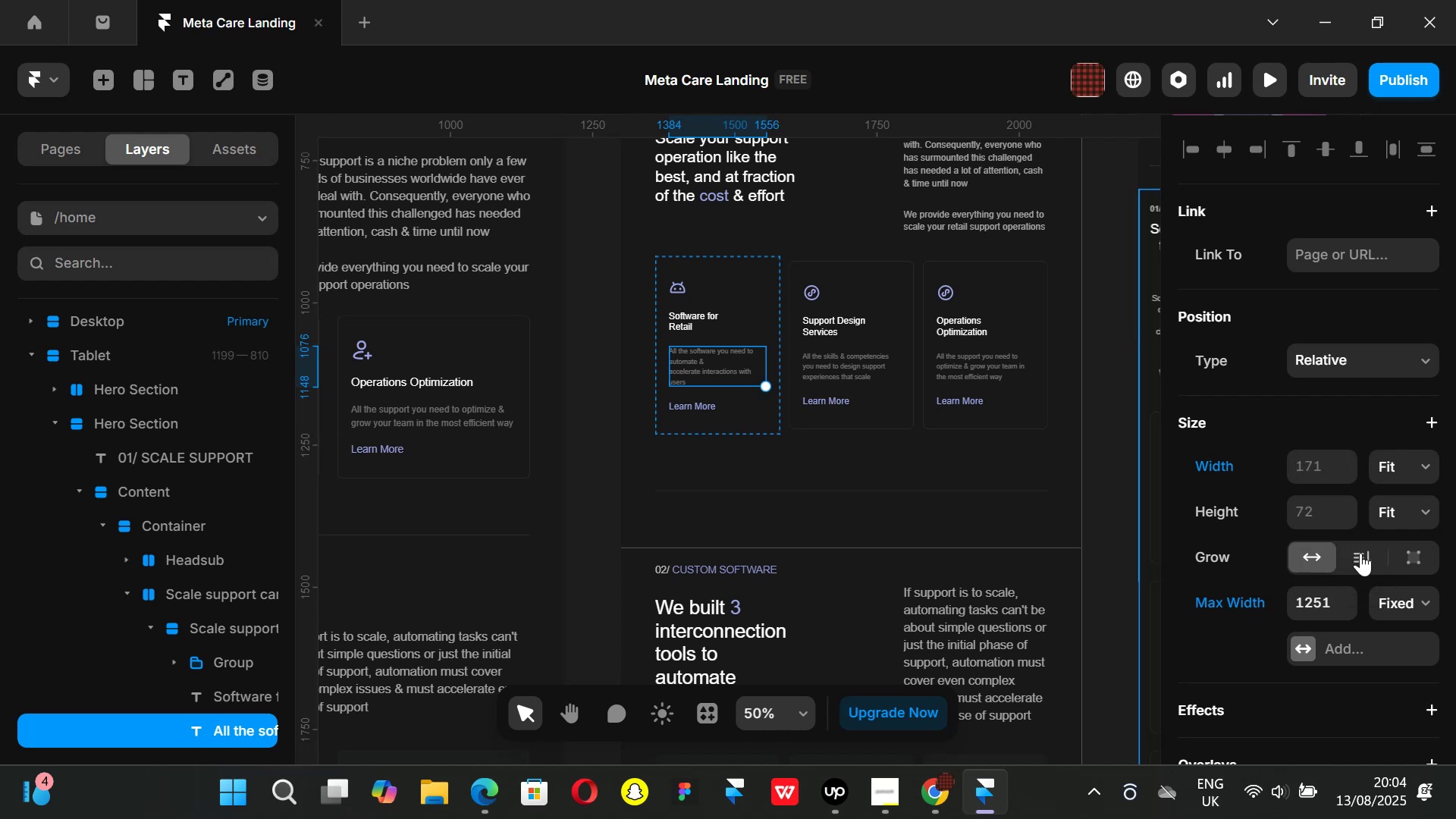 
left_click([1360, 553])
 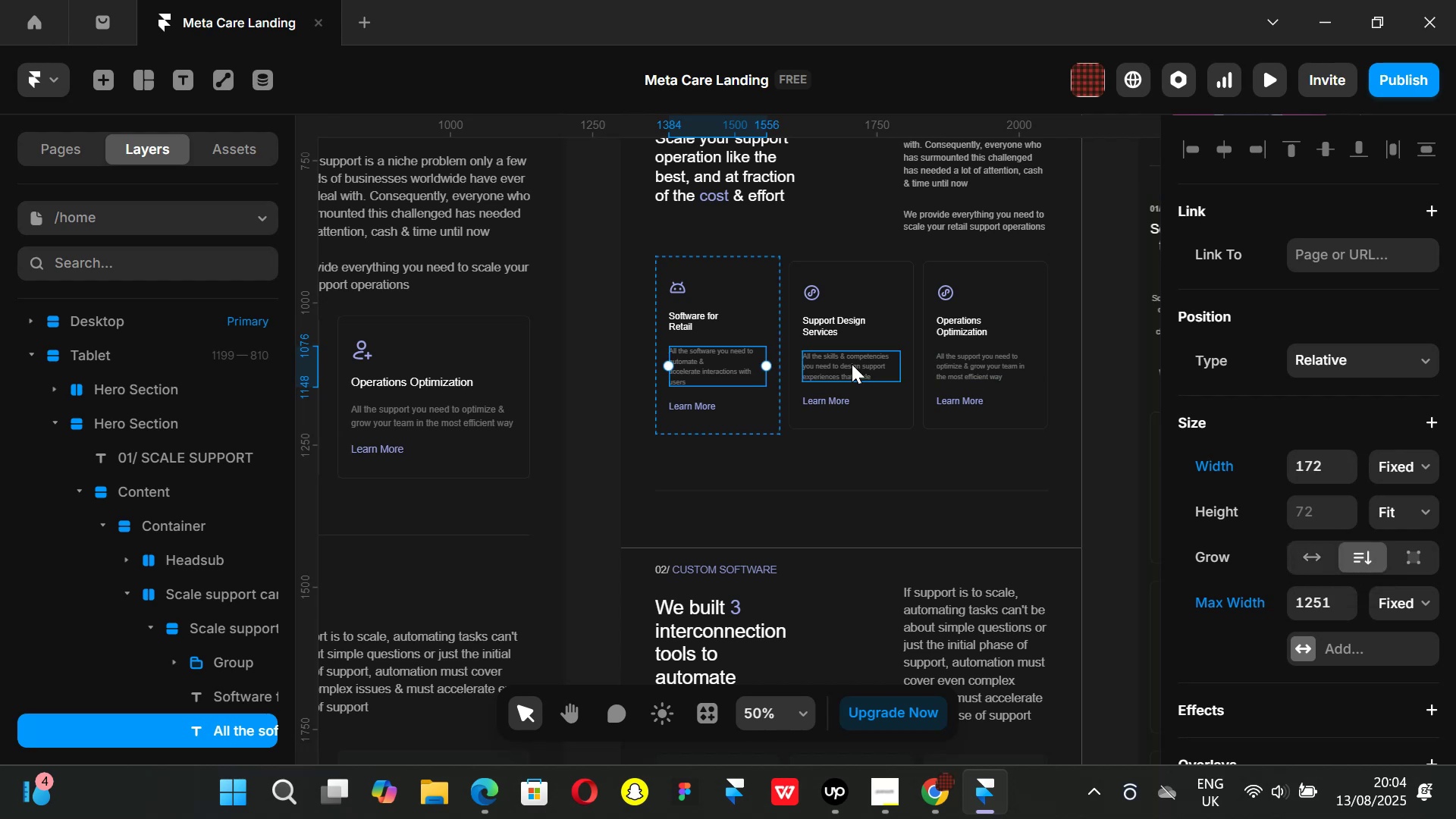 
left_click([852, 364])
 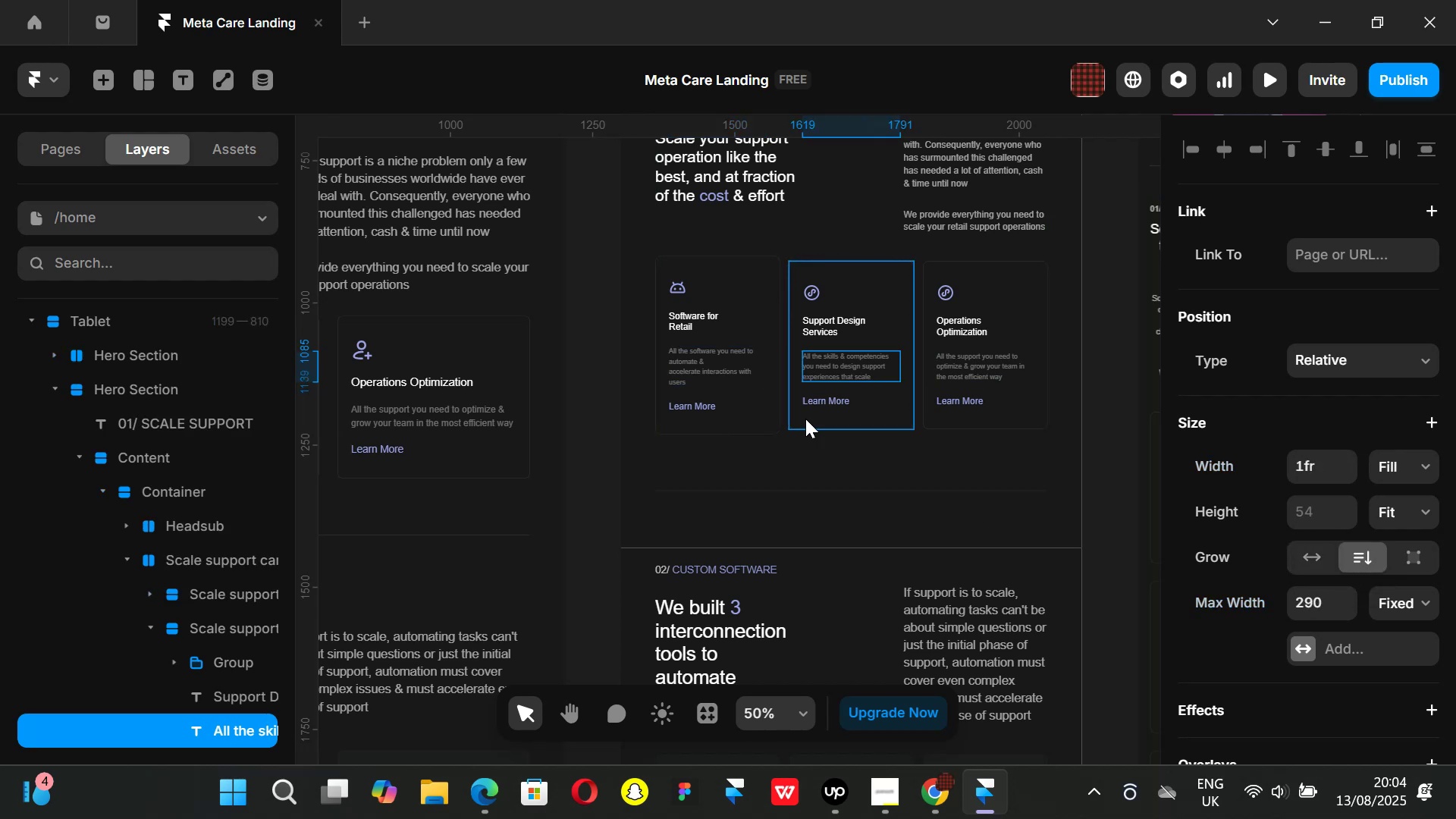 
left_click([716, 359])
 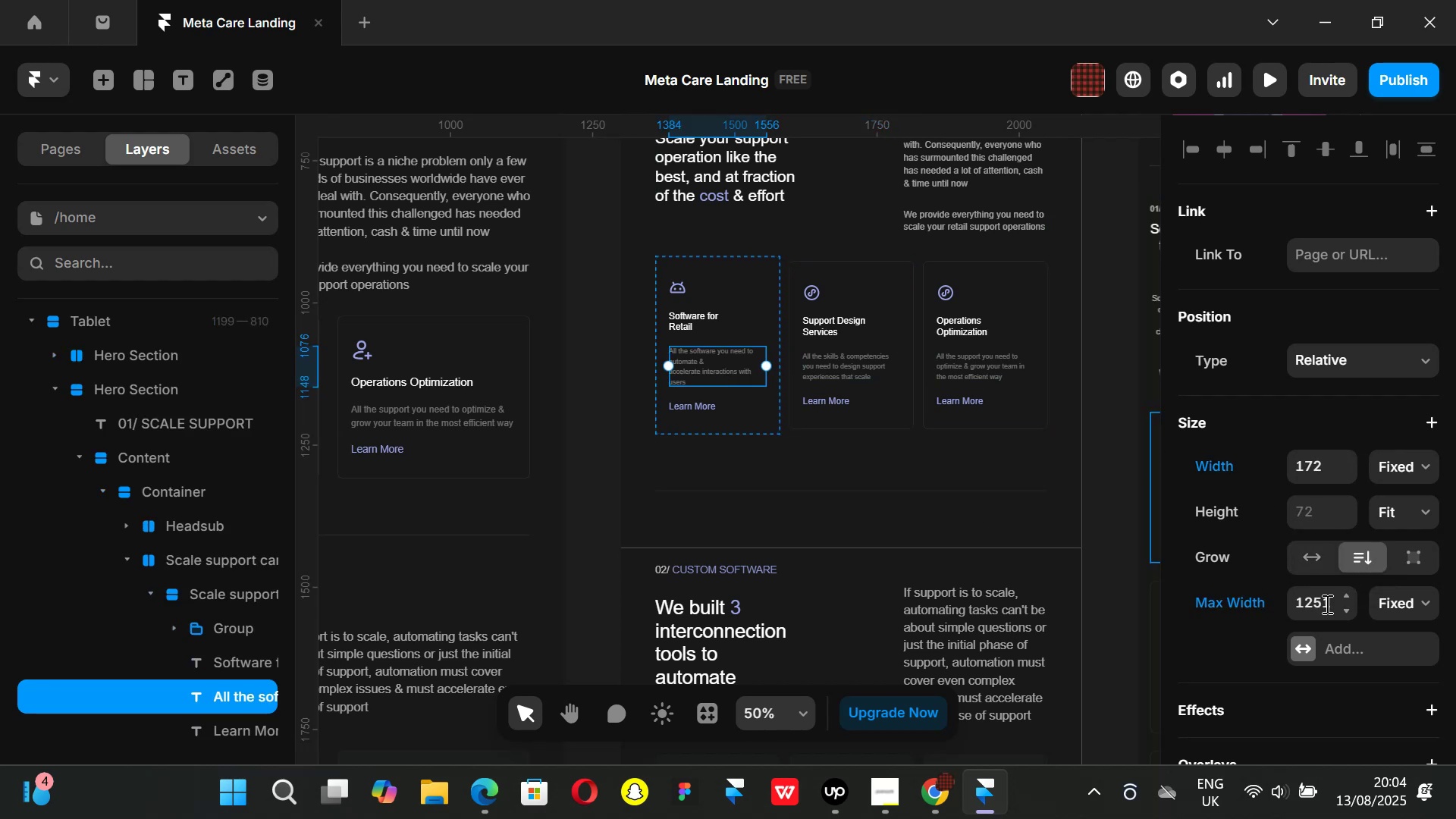 
left_click([1326, 604])
 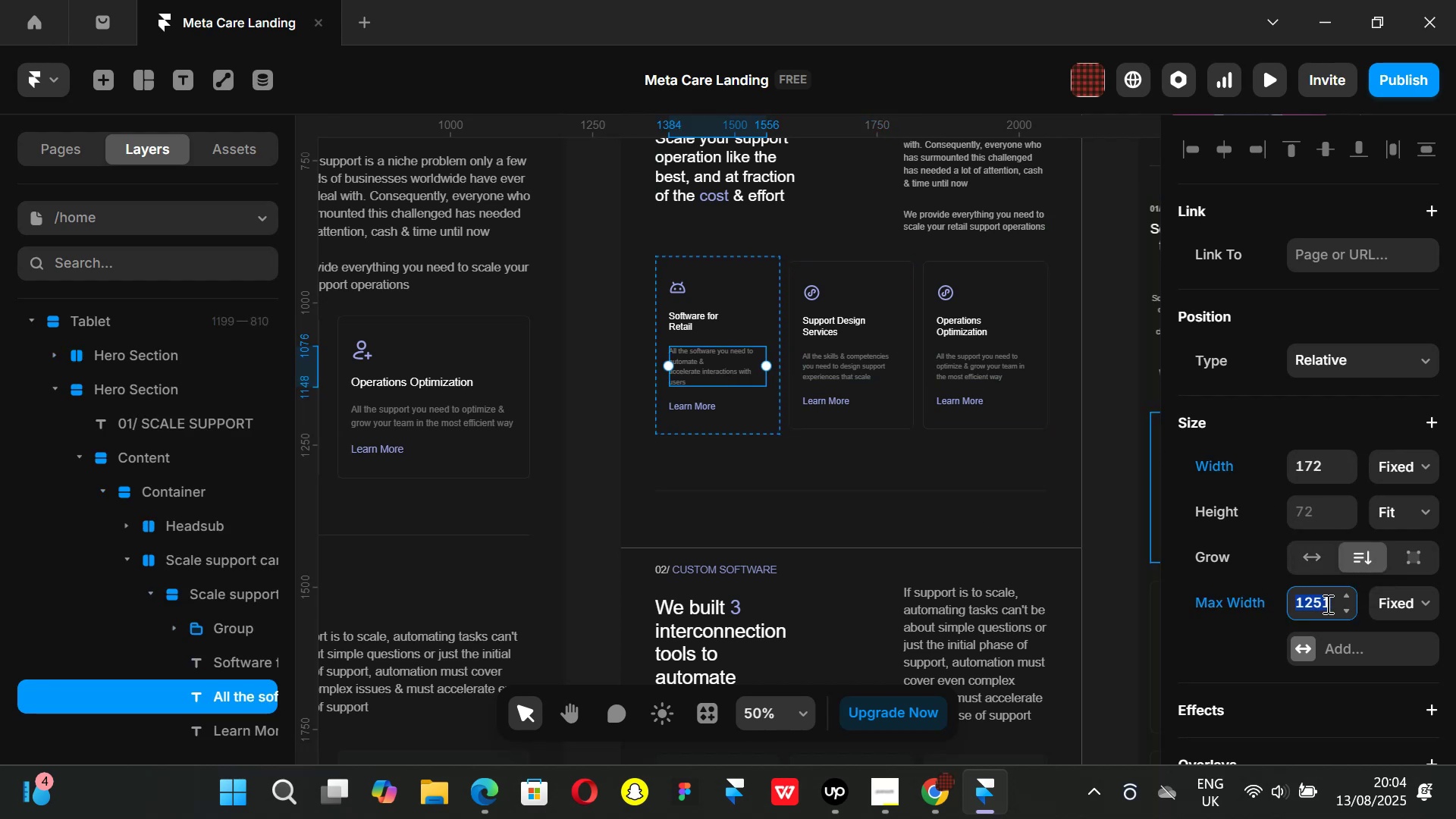 
type(290)
 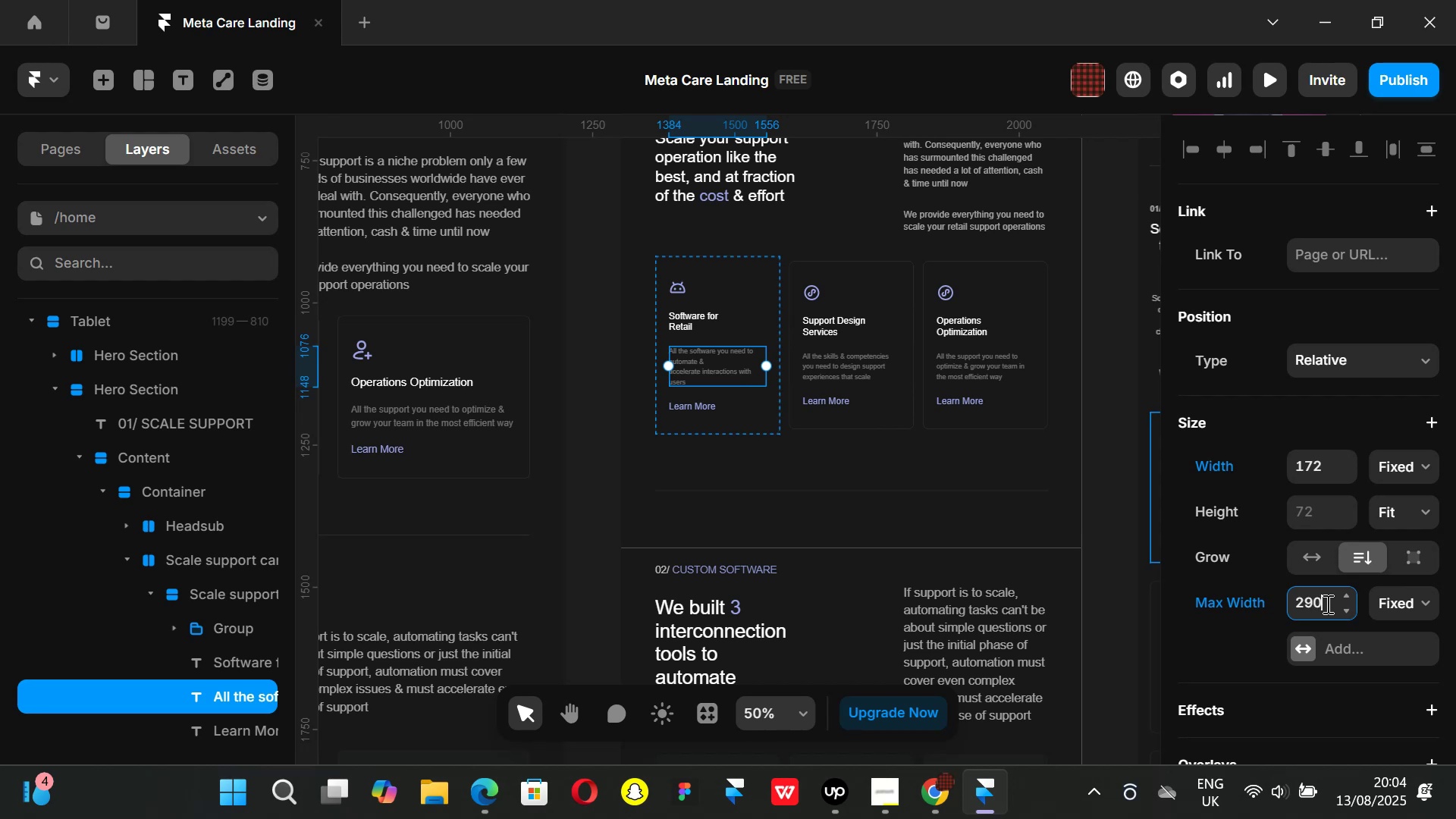 
key(Enter)
 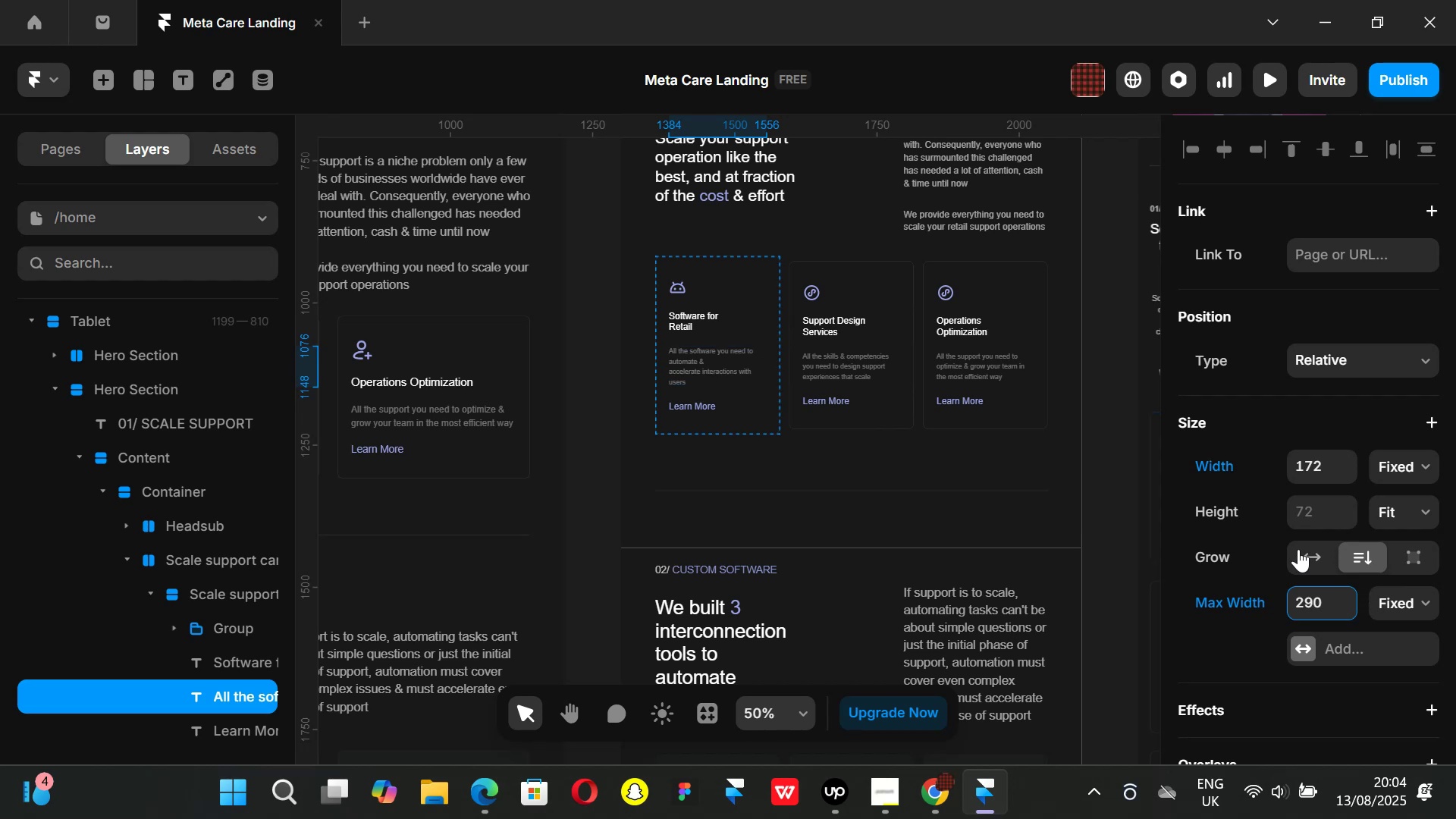 
left_click([1310, 551])
 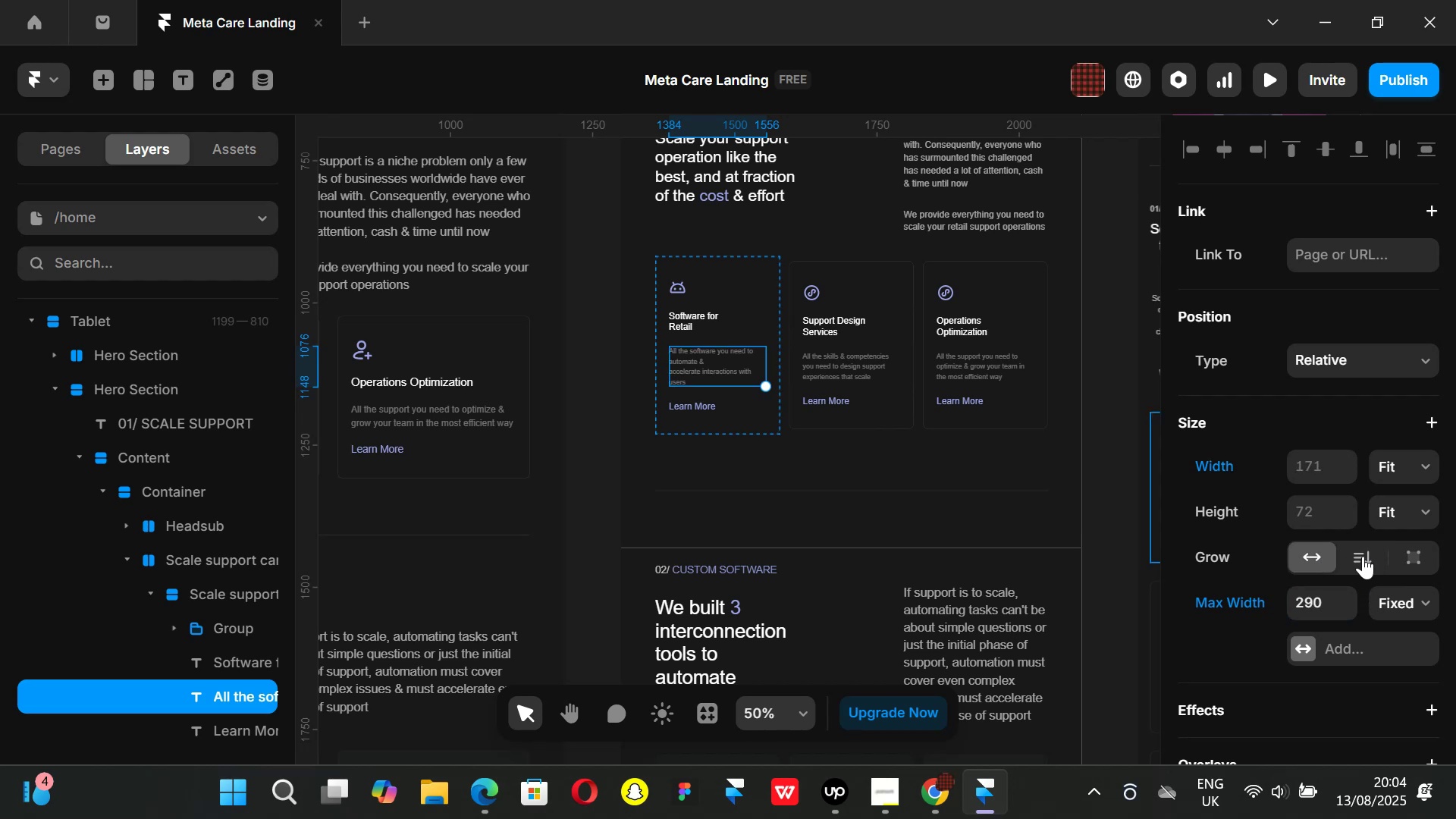 
left_click([1363, 556])
 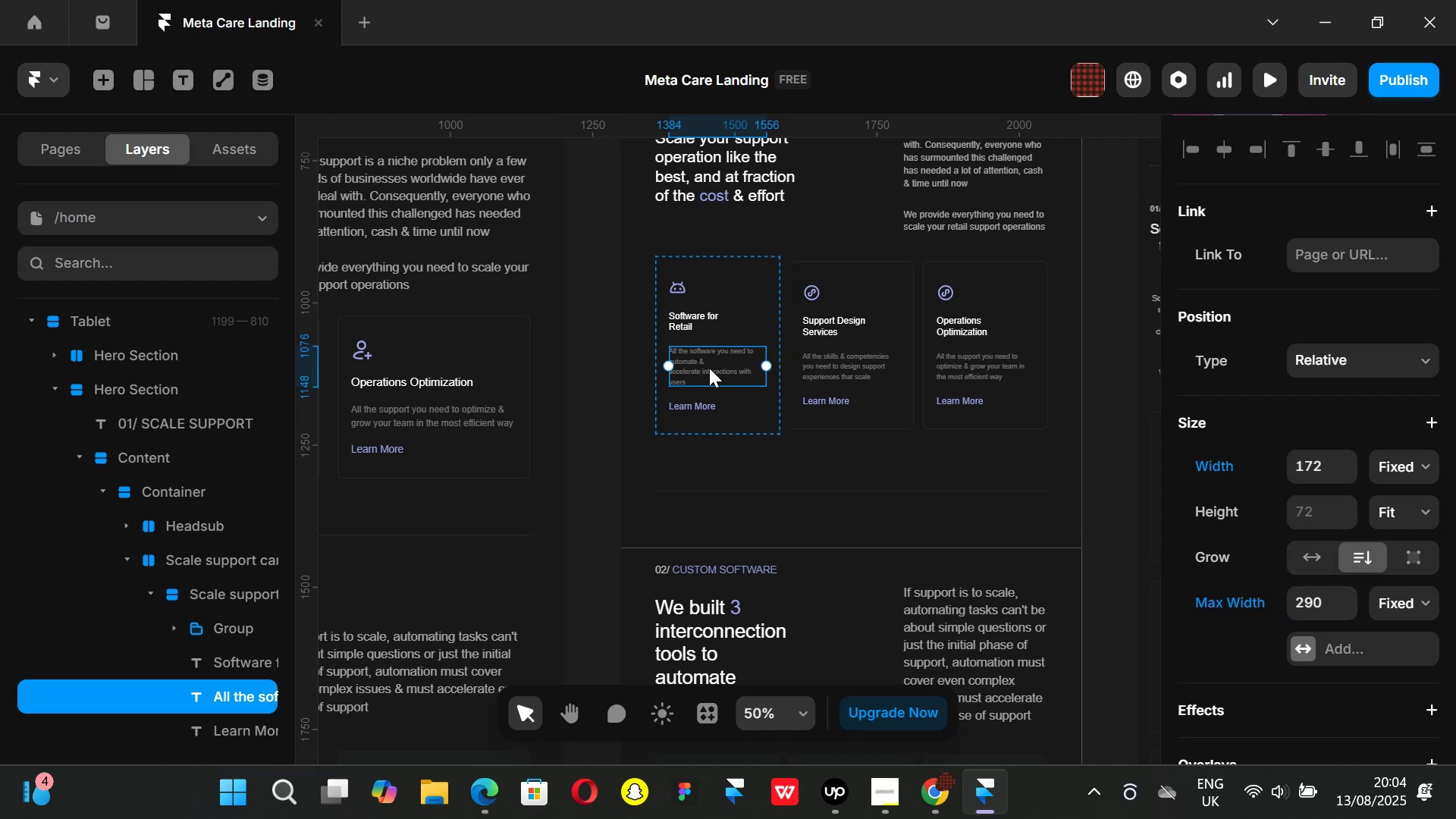 
hold_key(key=ControlLeft, duration=0.95)
scroll: coordinate [712, 378], scroll_direction: up, amount: 1.0
 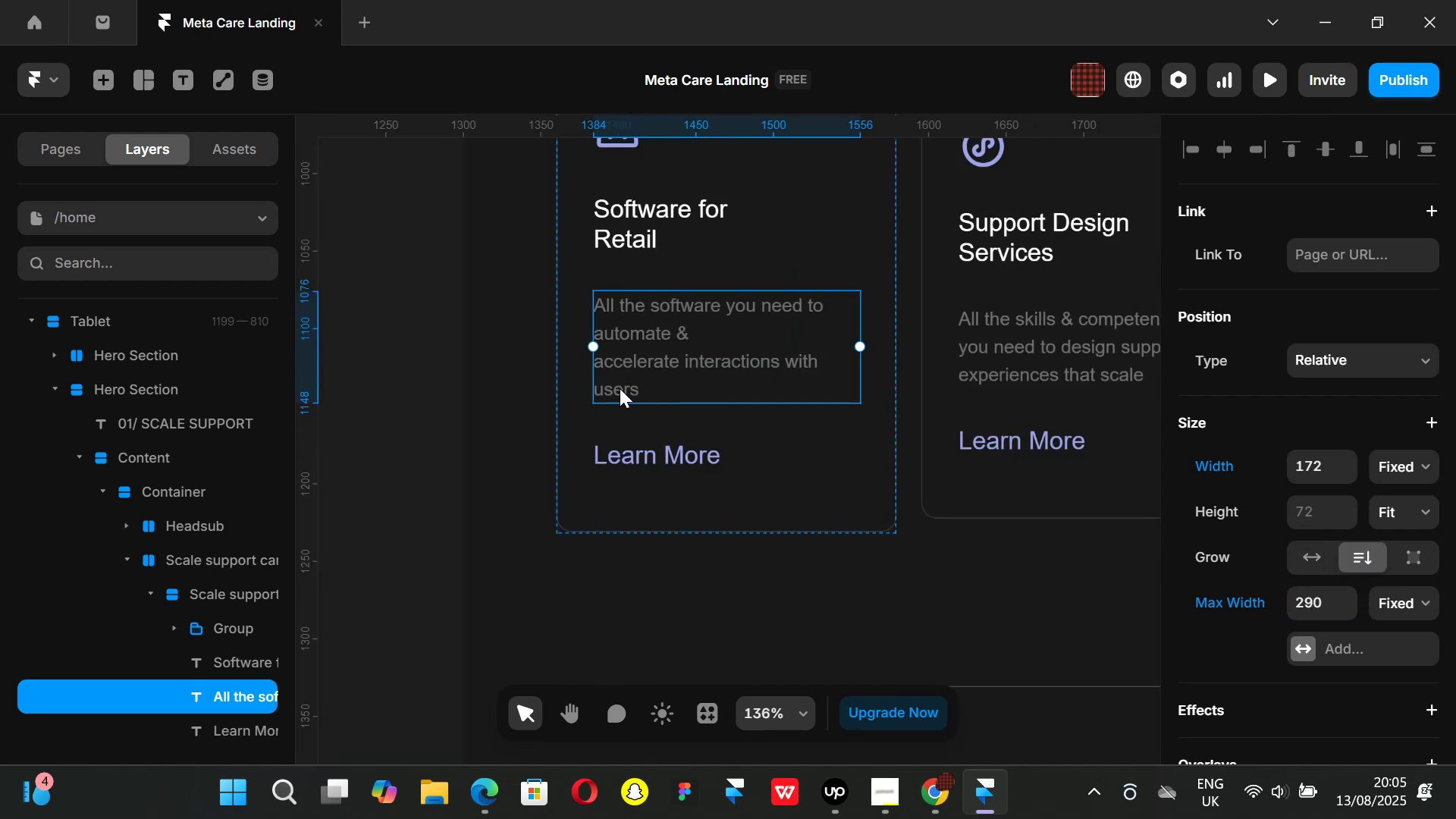 
double_click([620, 388])
 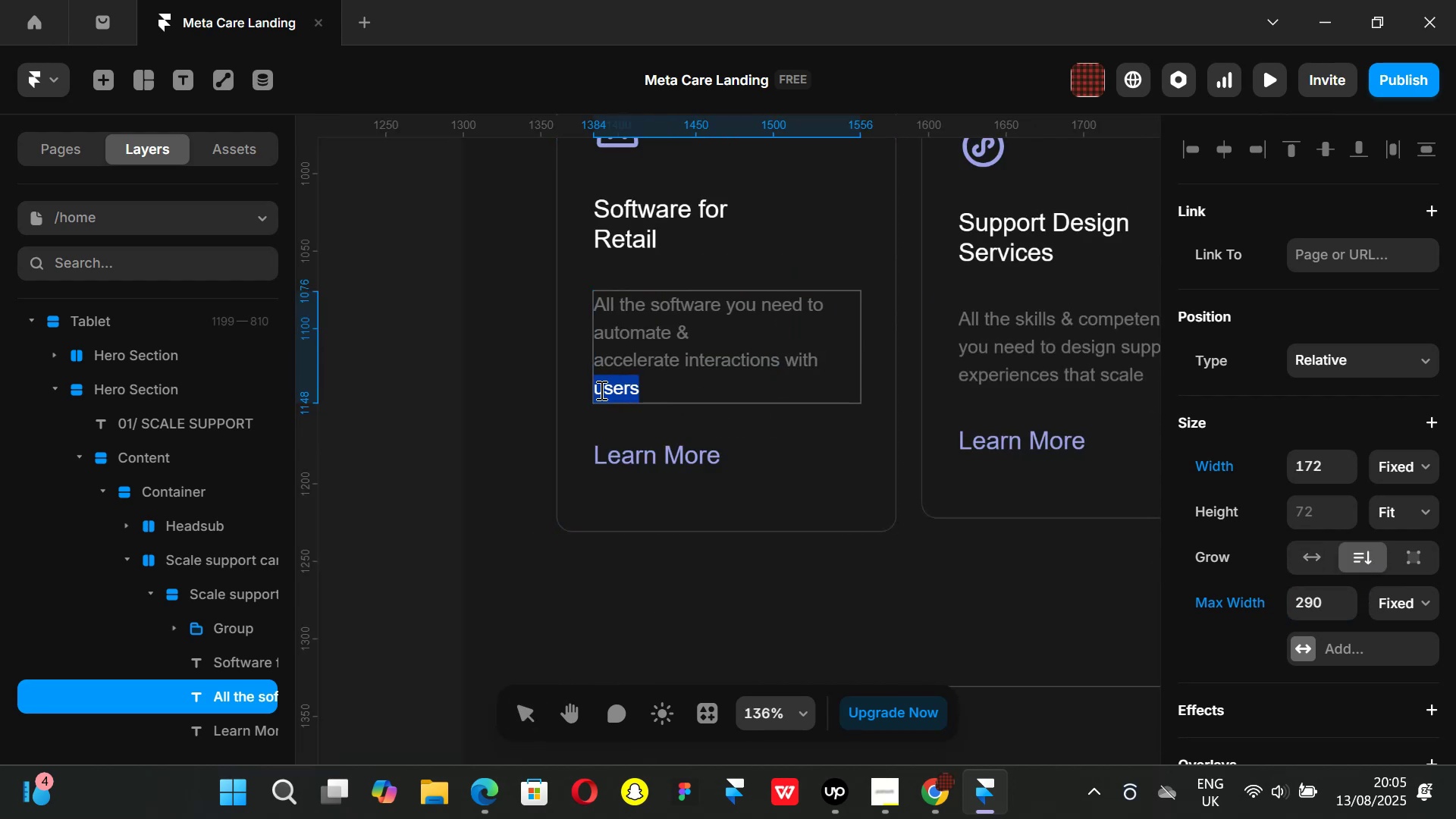 
left_click([600, 390])
 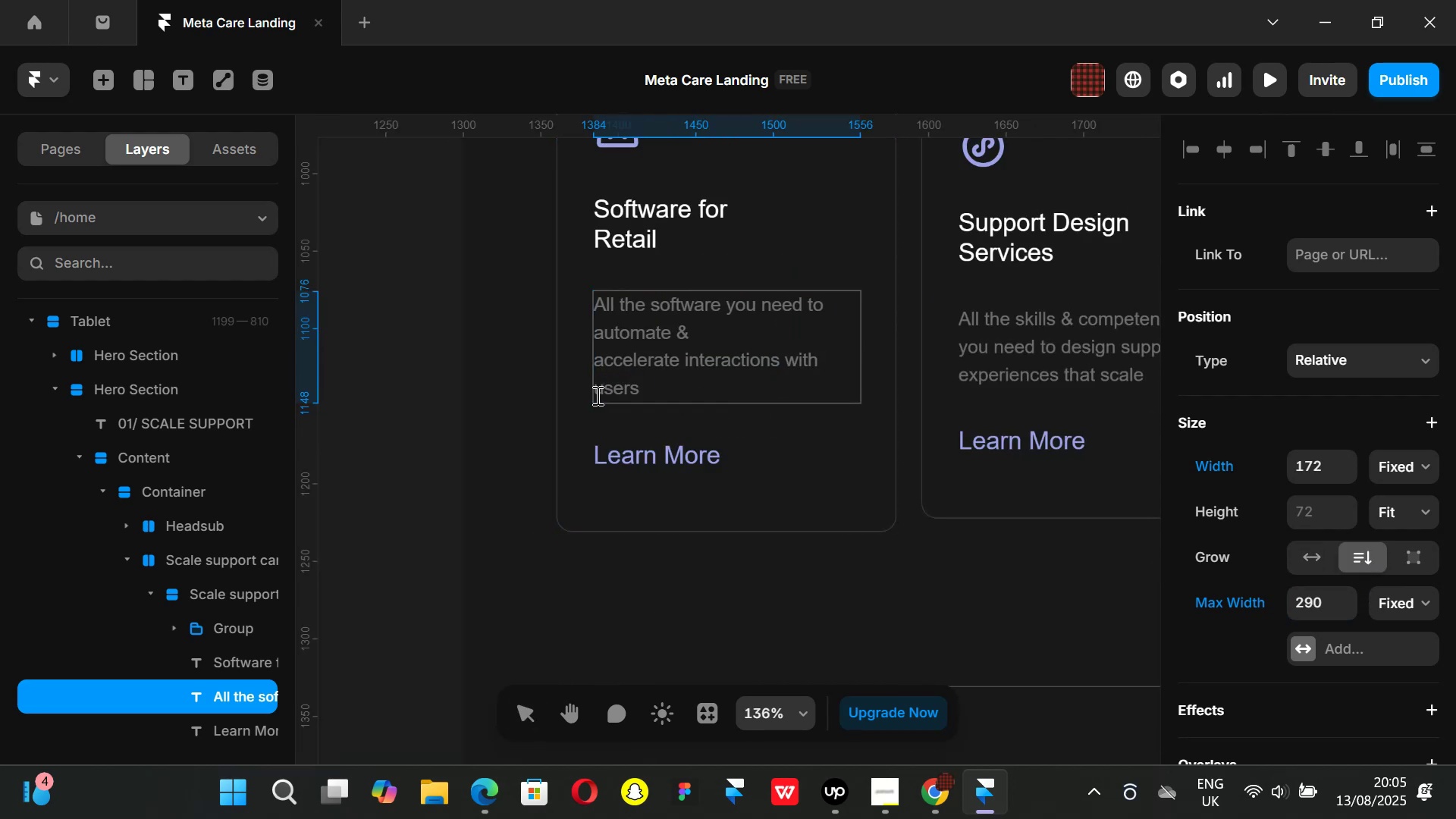 
key(ArrowLeft)
 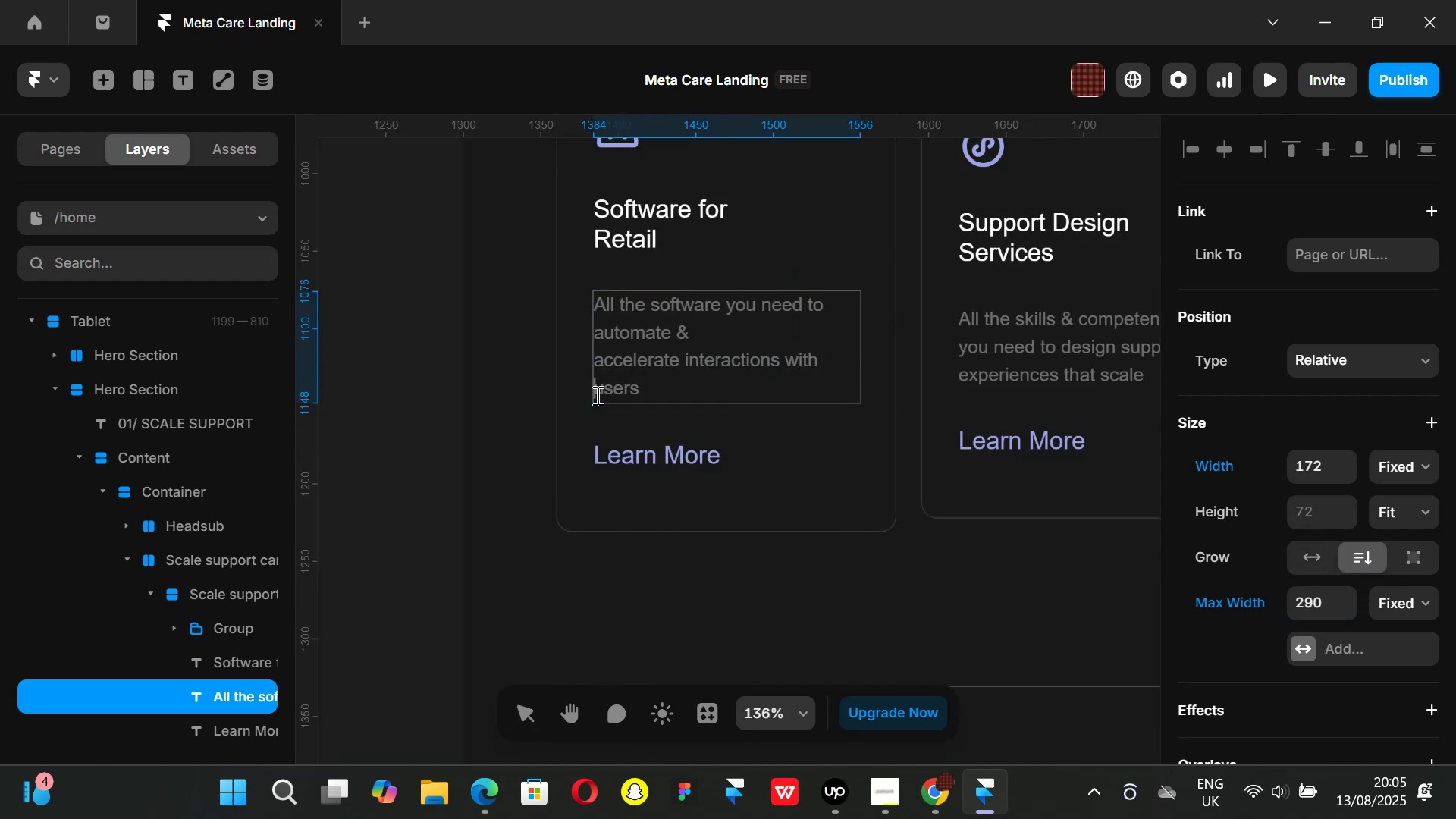 
key(Backspace)
 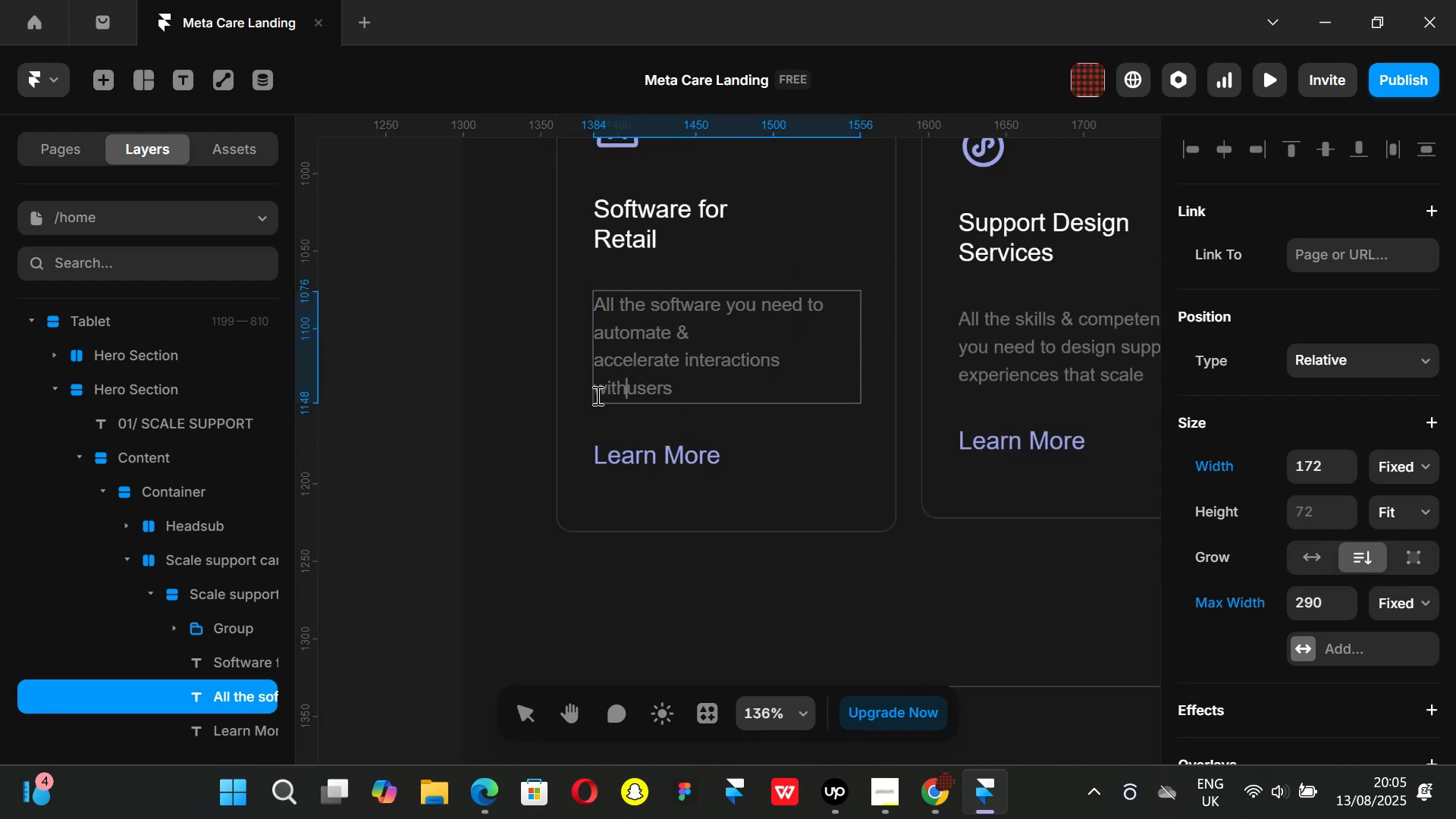 
key(Space)
 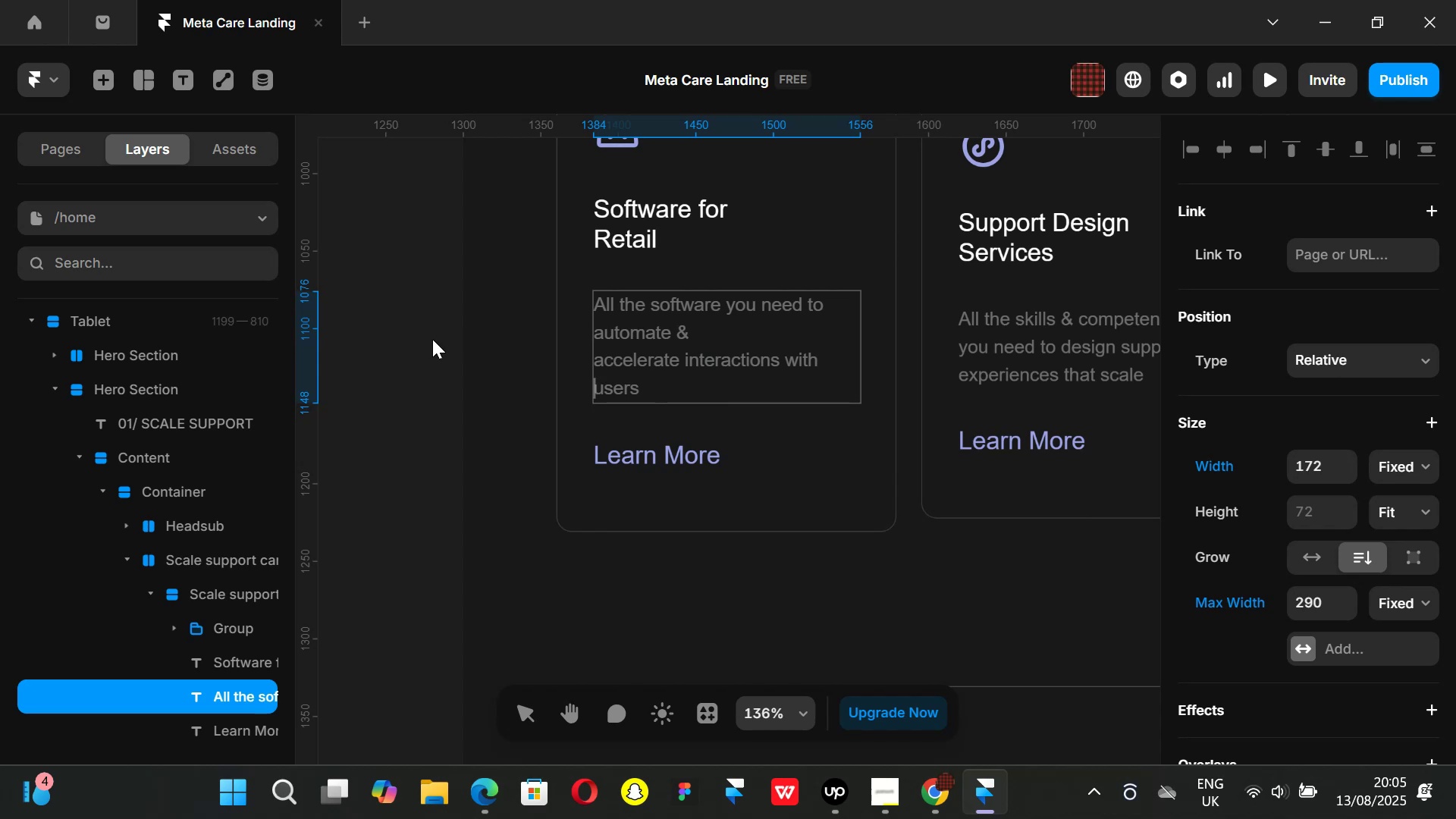 
left_click([383, 344])
 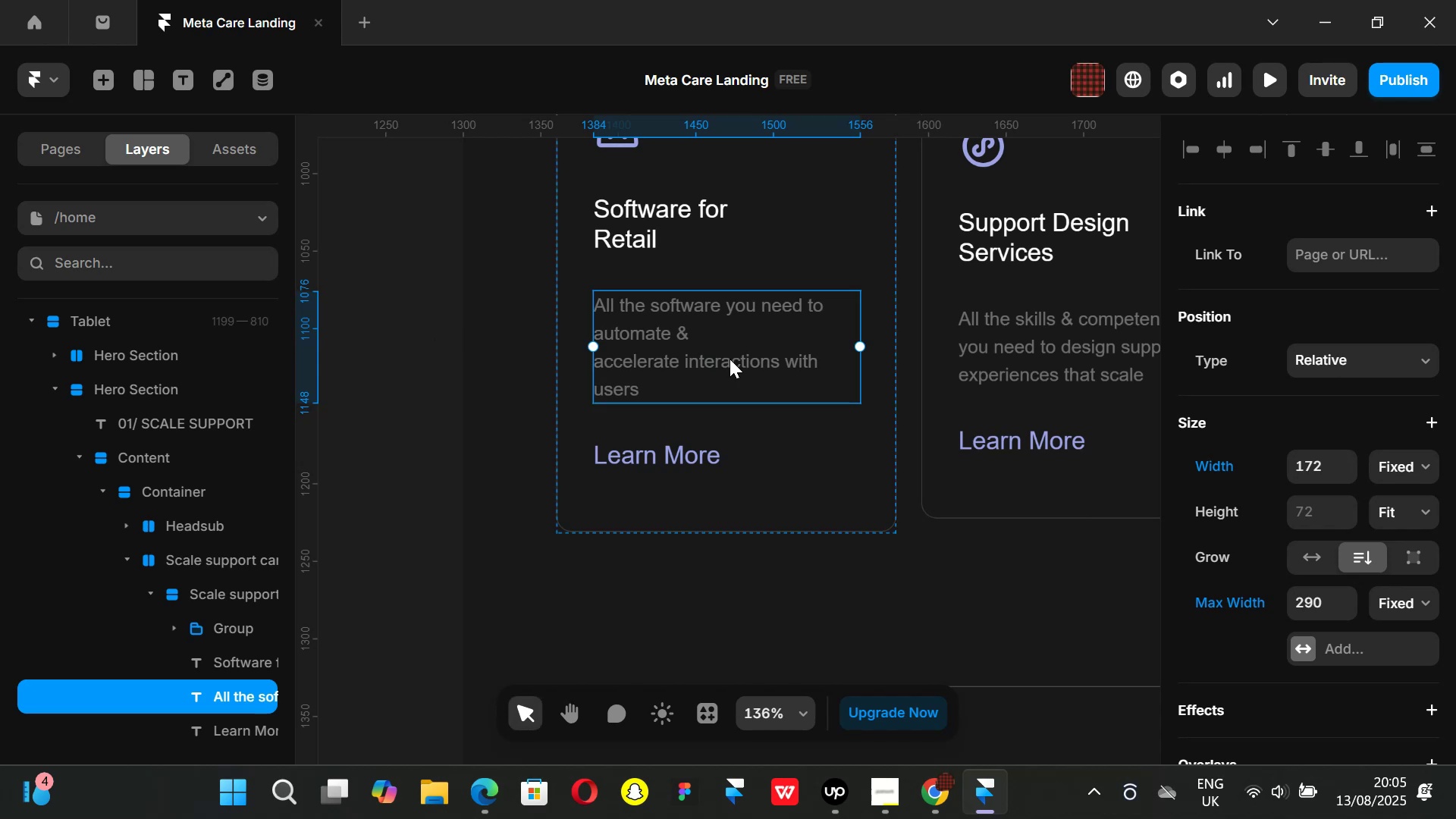 
scroll: coordinate [675, 356], scroll_direction: up, amount: 1.0
 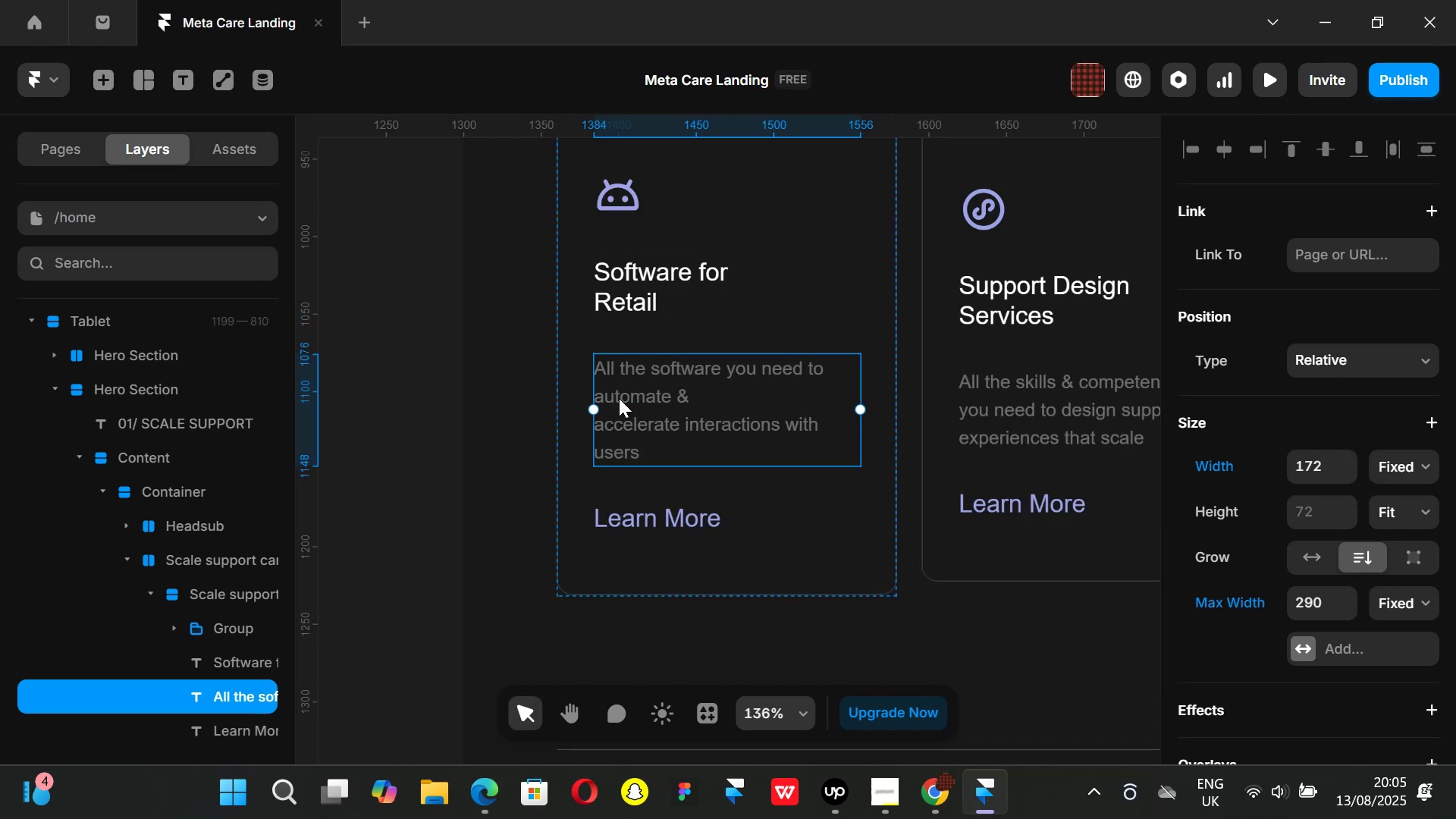 
scroll: coordinate [1276, 480], scroll_direction: down, amount: 6.0
 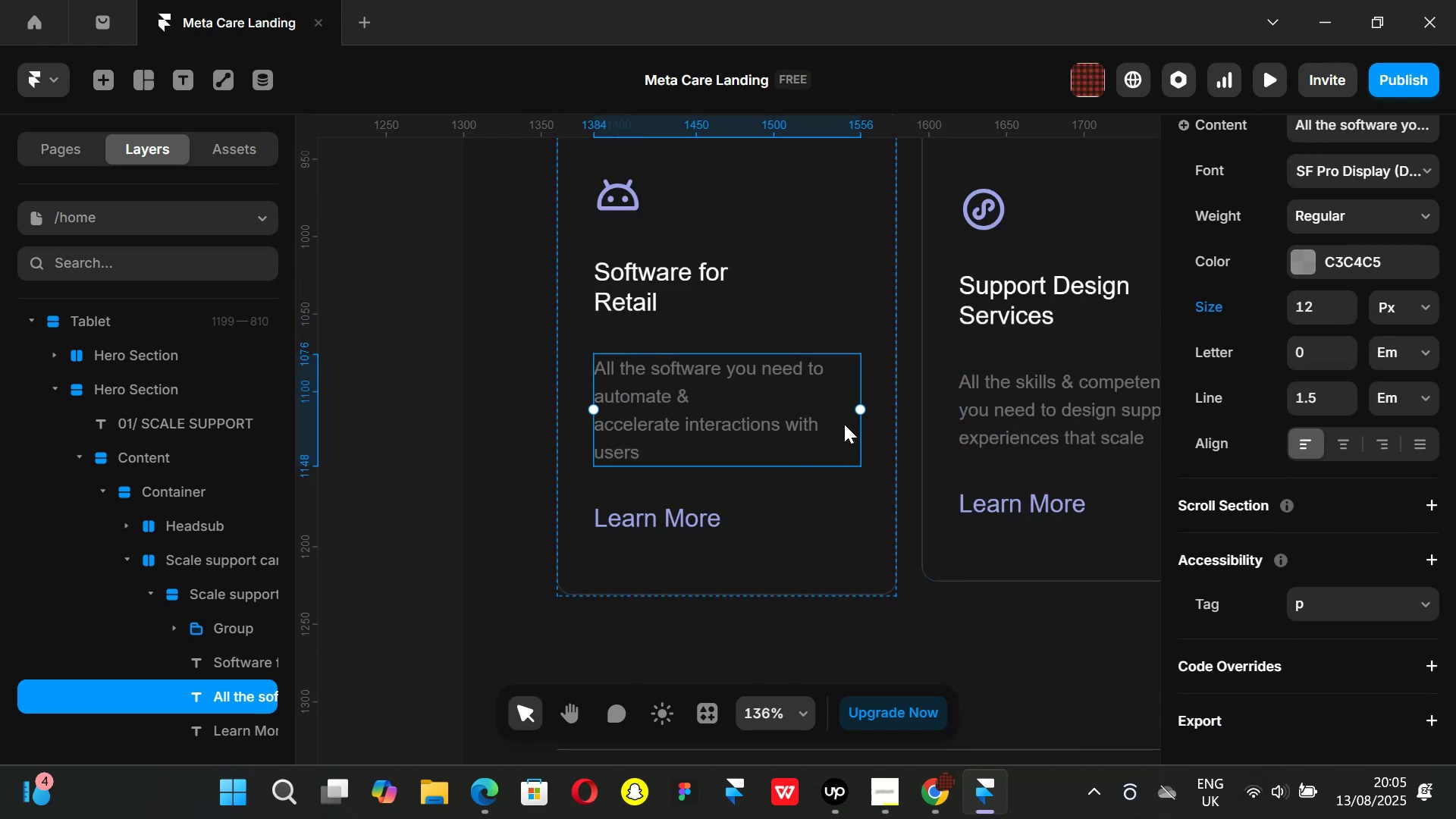 
left_click_drag(start_coordinate=[861, 408], to_coordinate=[885, 411])
 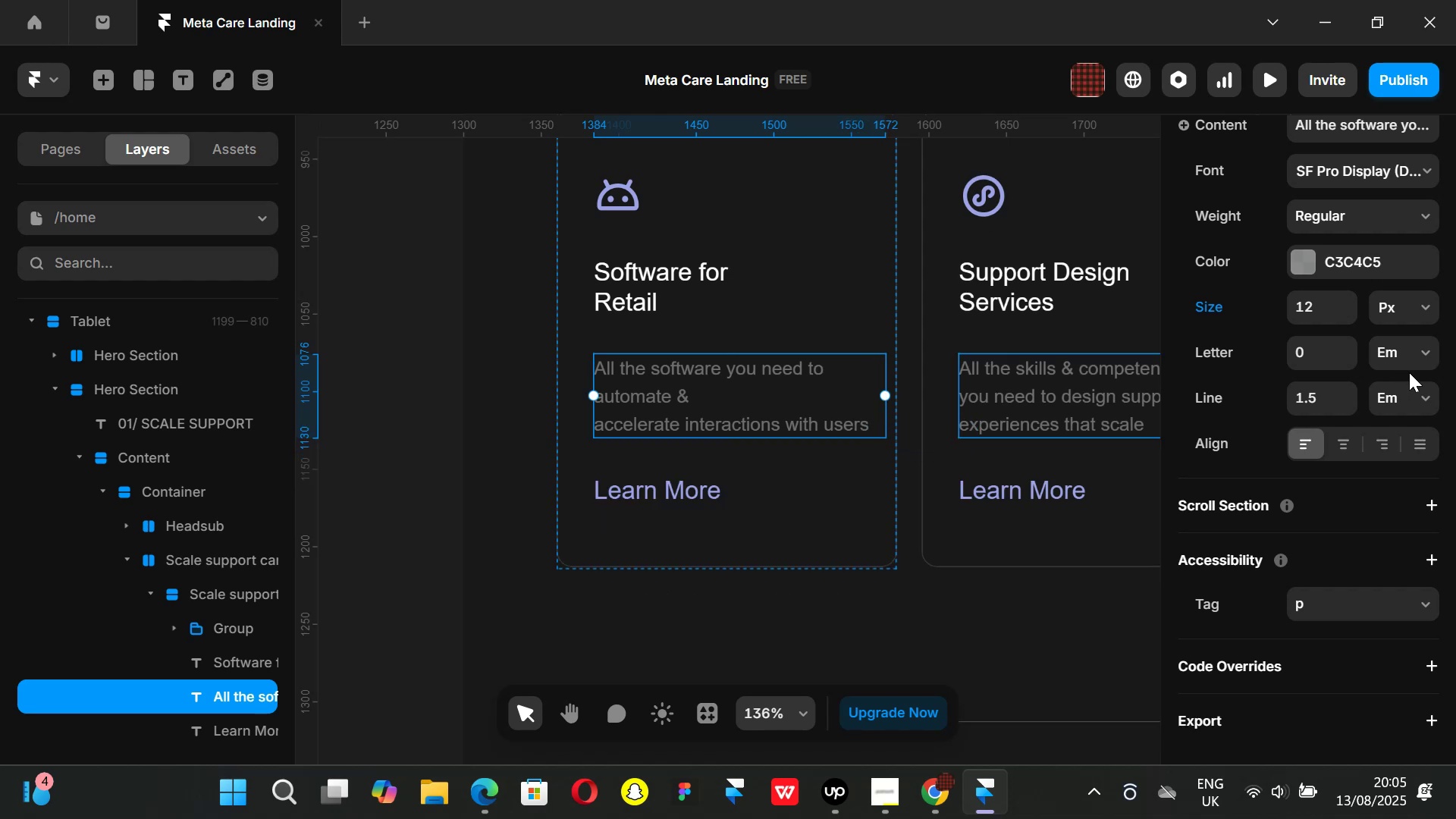 
scroll: coordinate [1351, 374], scroll_direction: up, amount: 6.0
 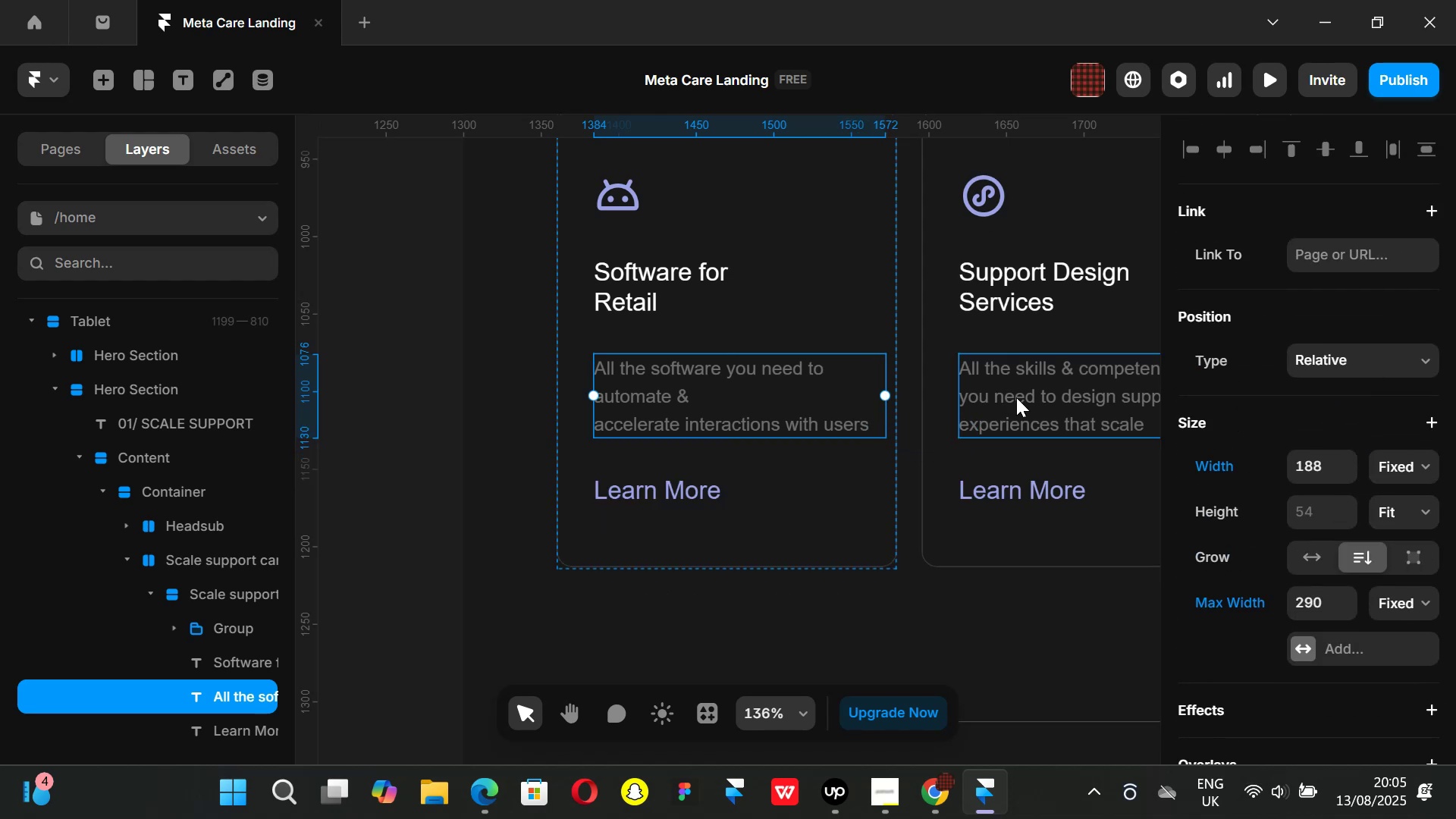 
left_click([1016, 397])
 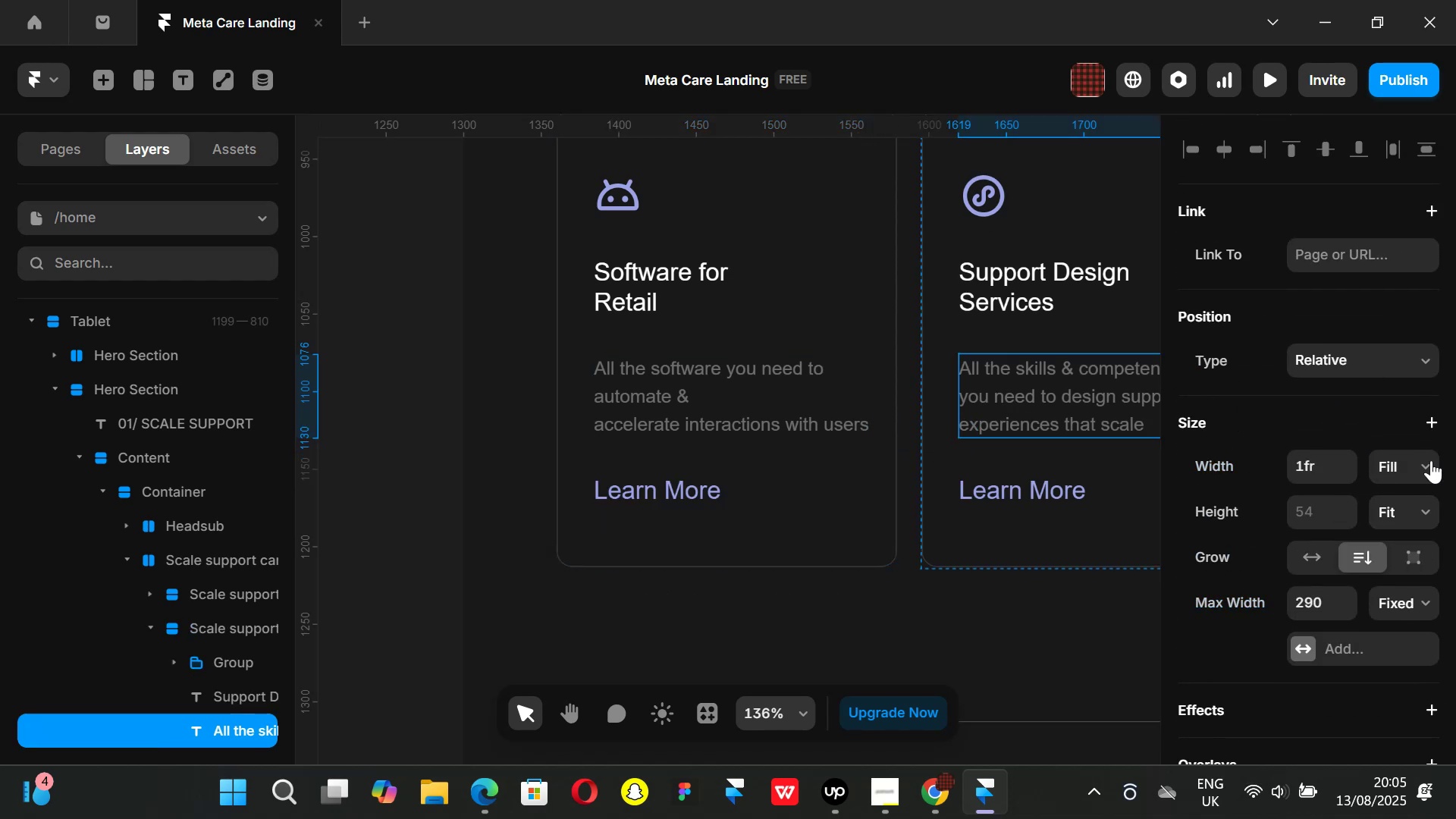 
left_click([1438, 461])
 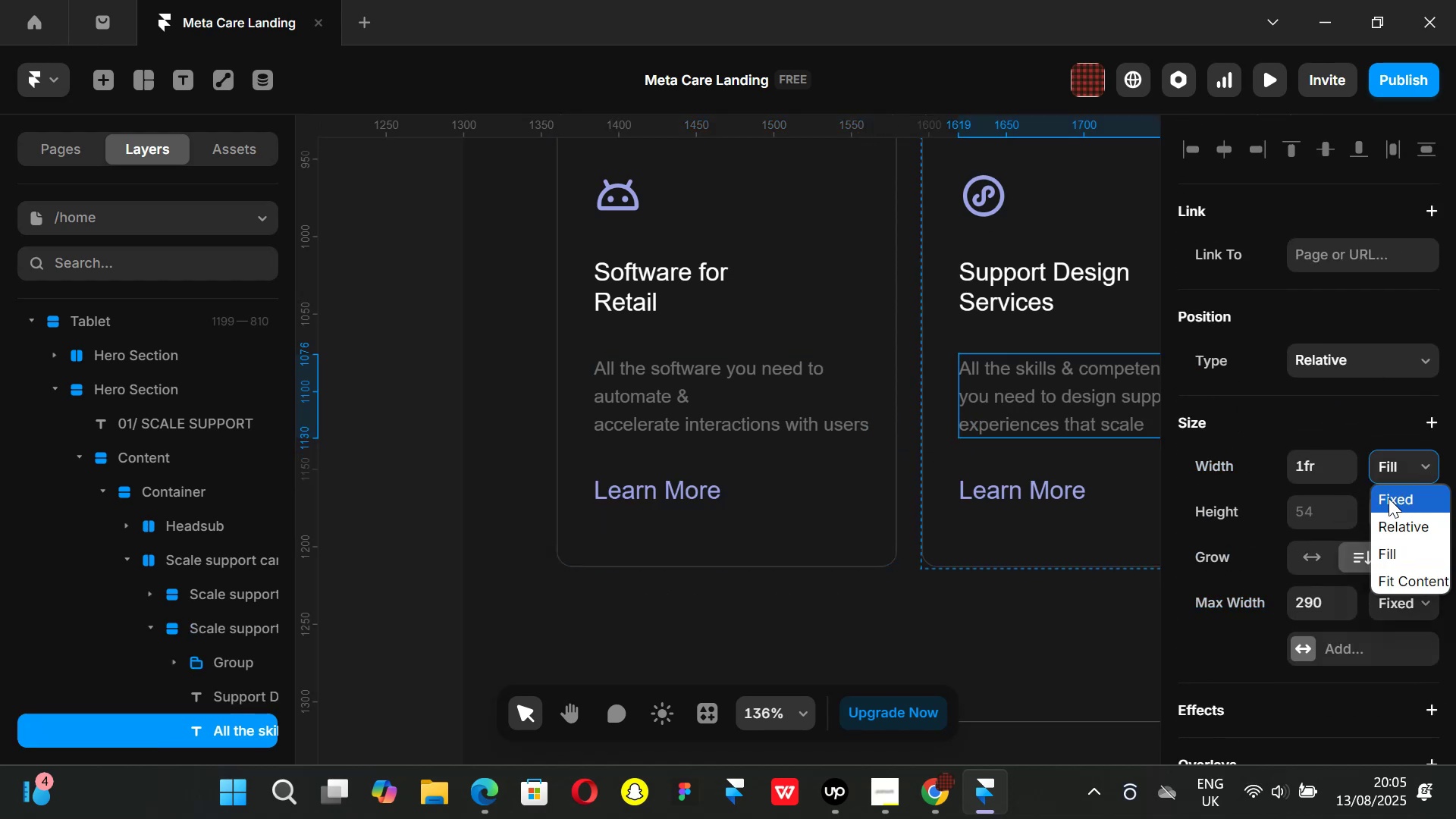 
left_click([1395, 496])
 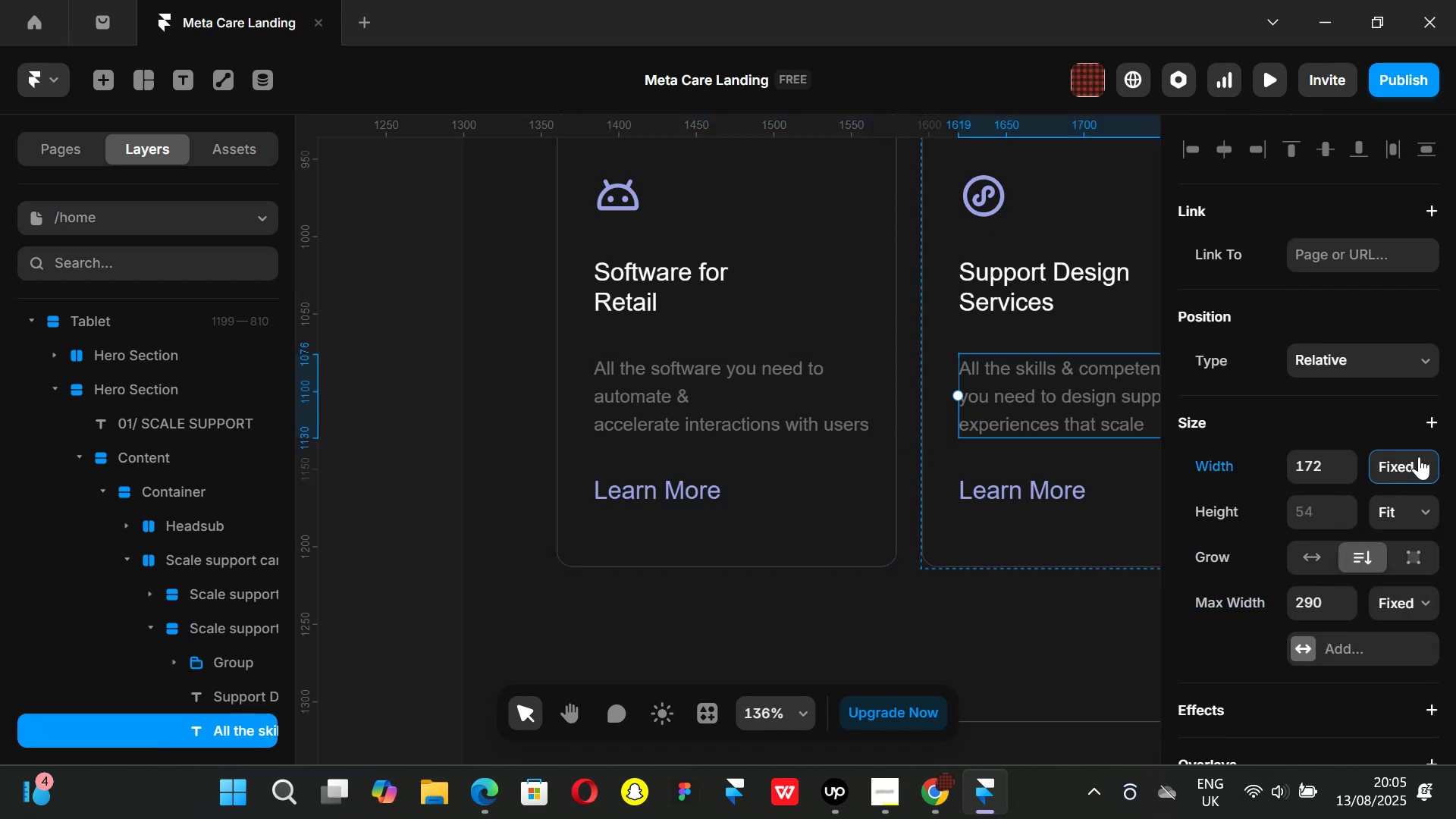 
left_click([1420, 456])
 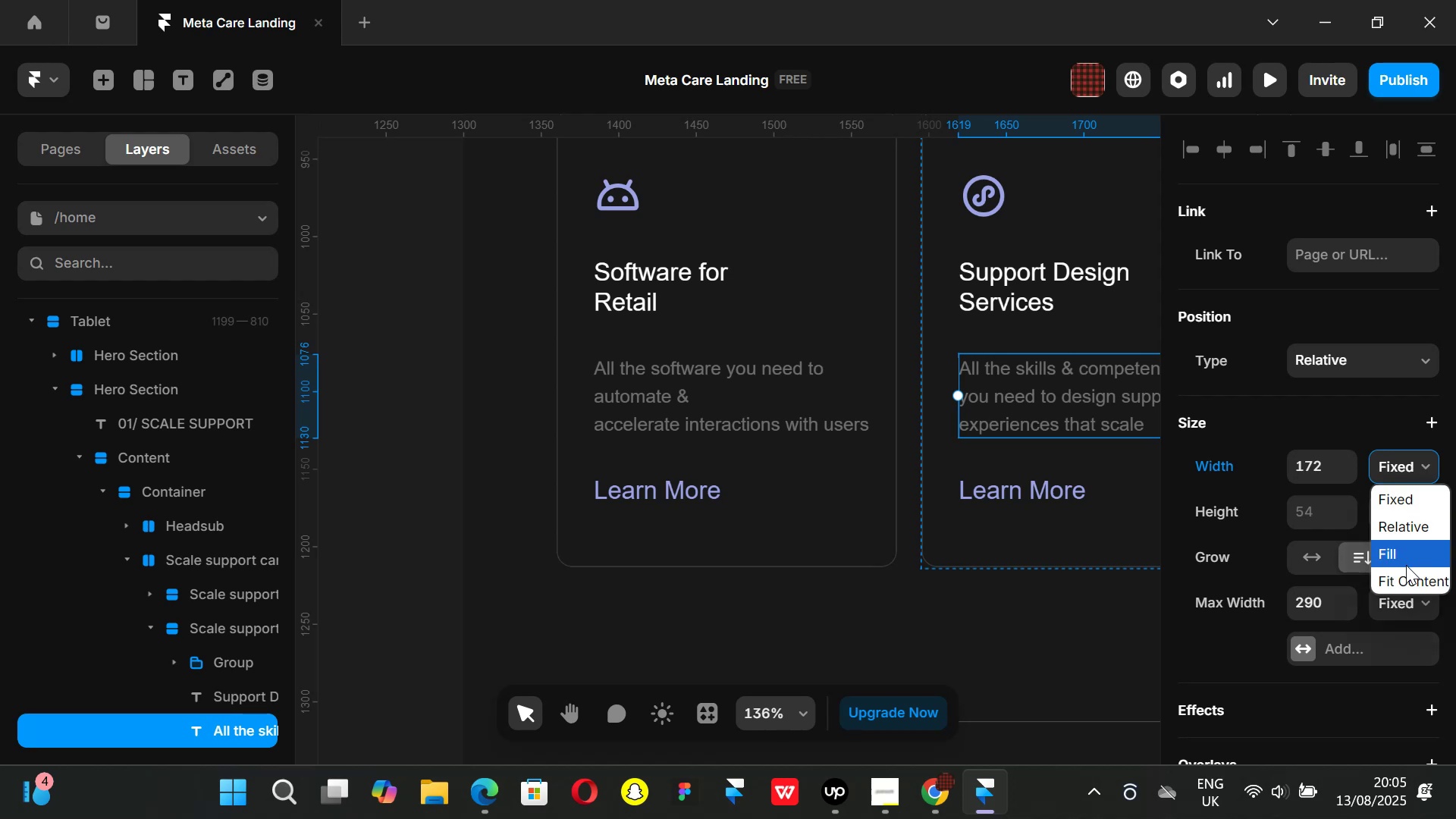 
left_click([1406, 565])
 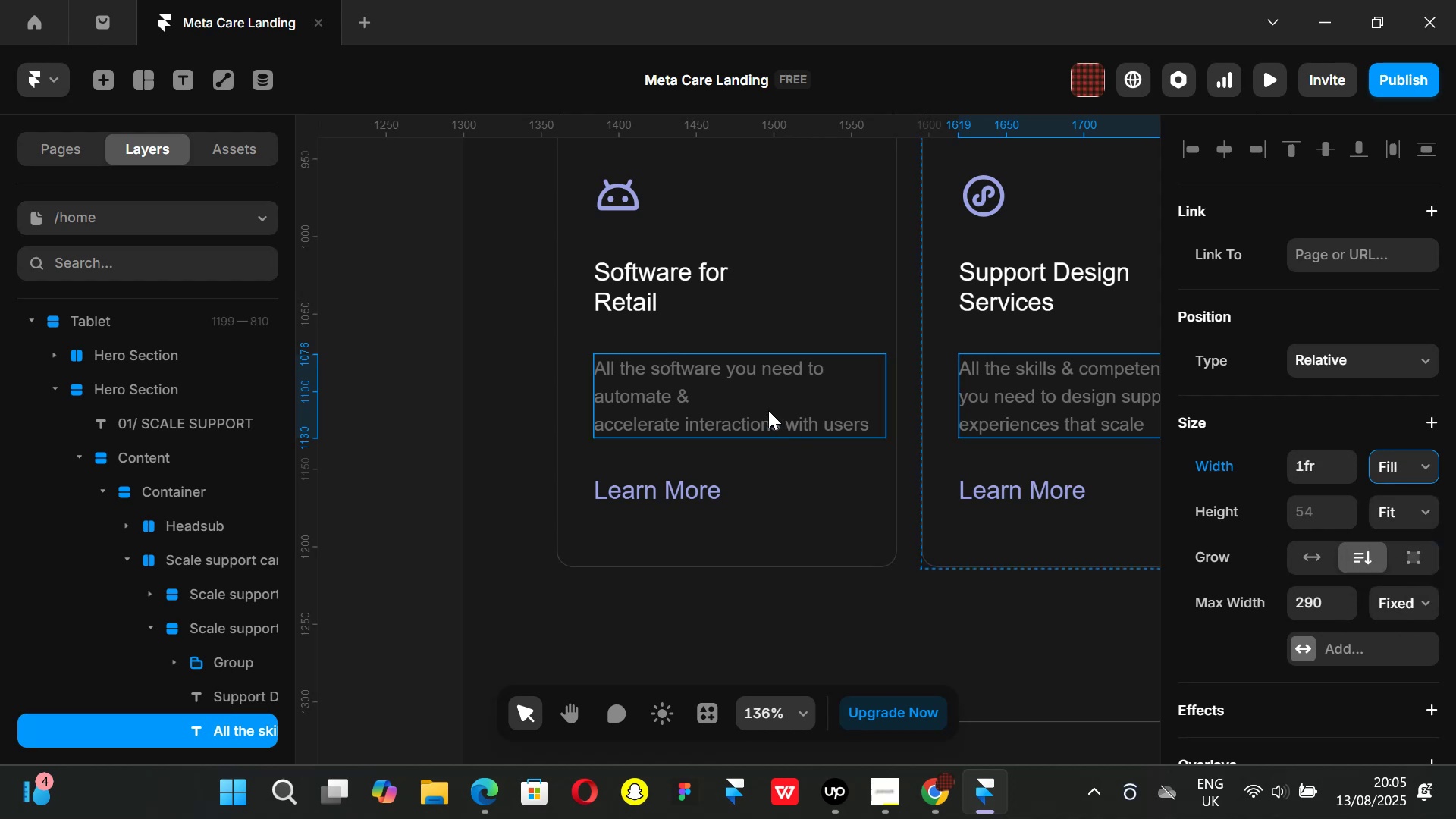 
left_click([768, 410])
 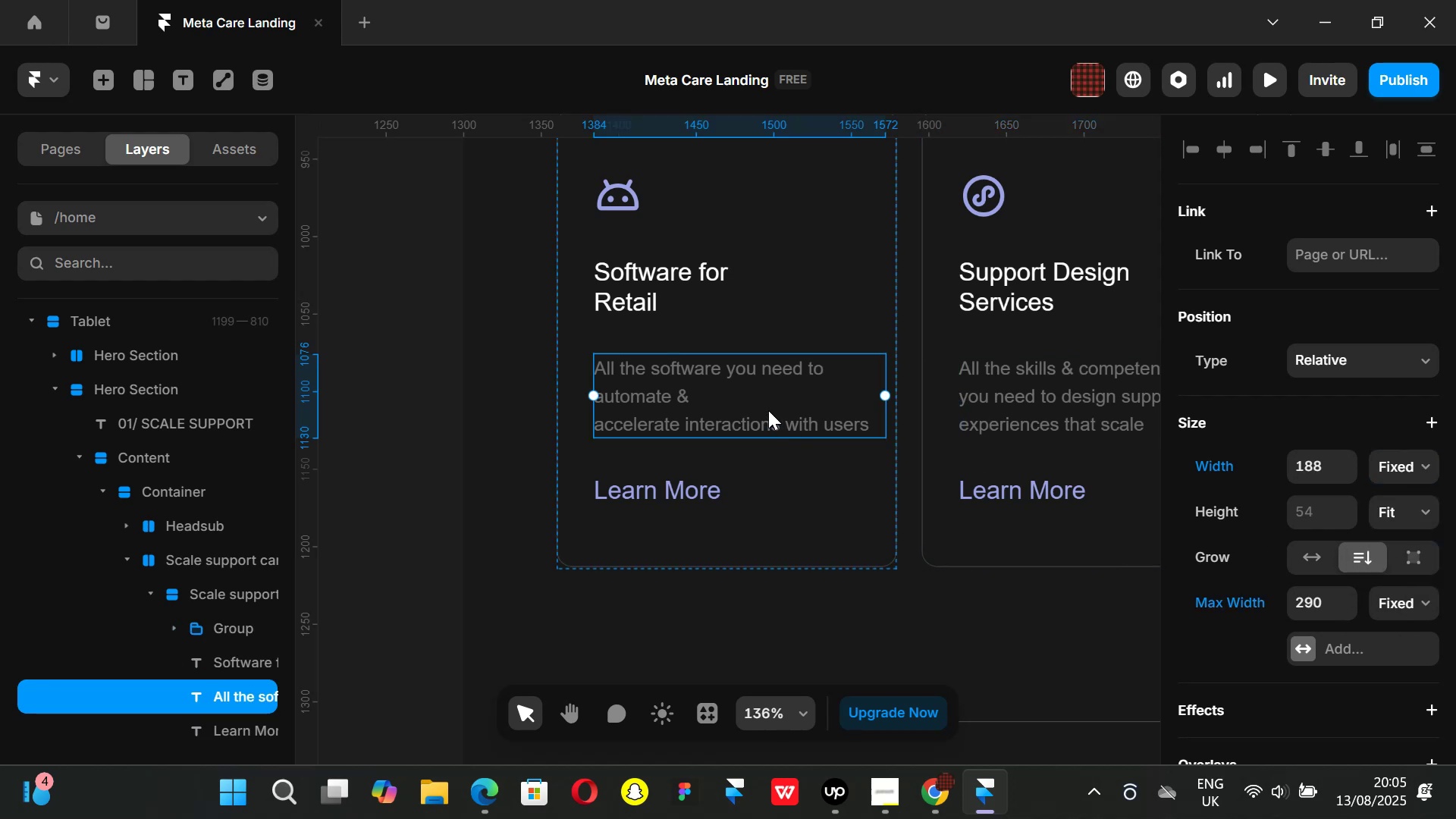 
hold_key(key=ShiftLeft, duration=0.62)
scroll: coordinate [768, 410], scroll_direction: down, amount: 2.0
 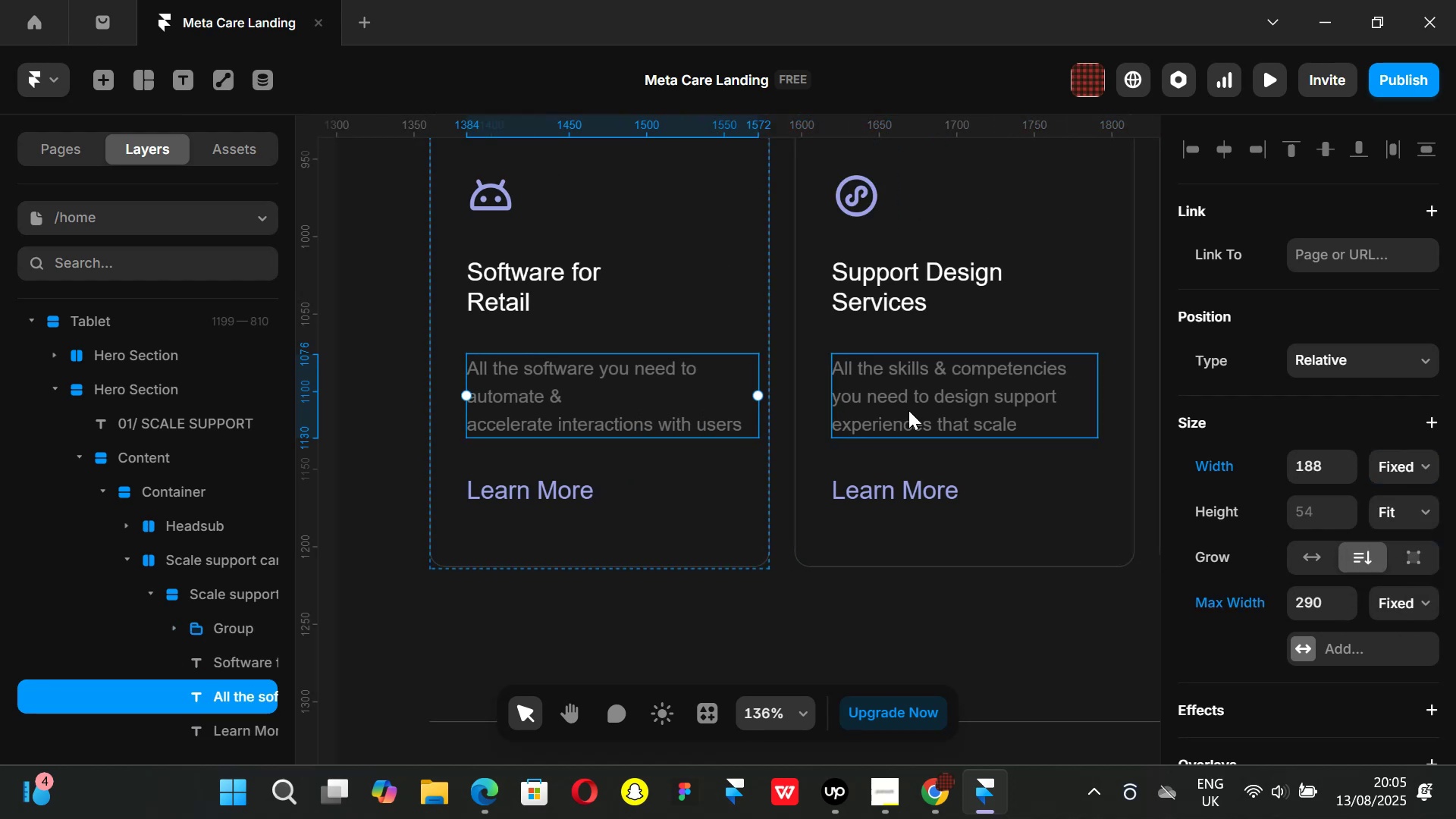 
hold_key(key=ShiftLeft, duration=0.64)
scroll: coordinate [909, 410], scroll_direction: down, amount: 5.0
 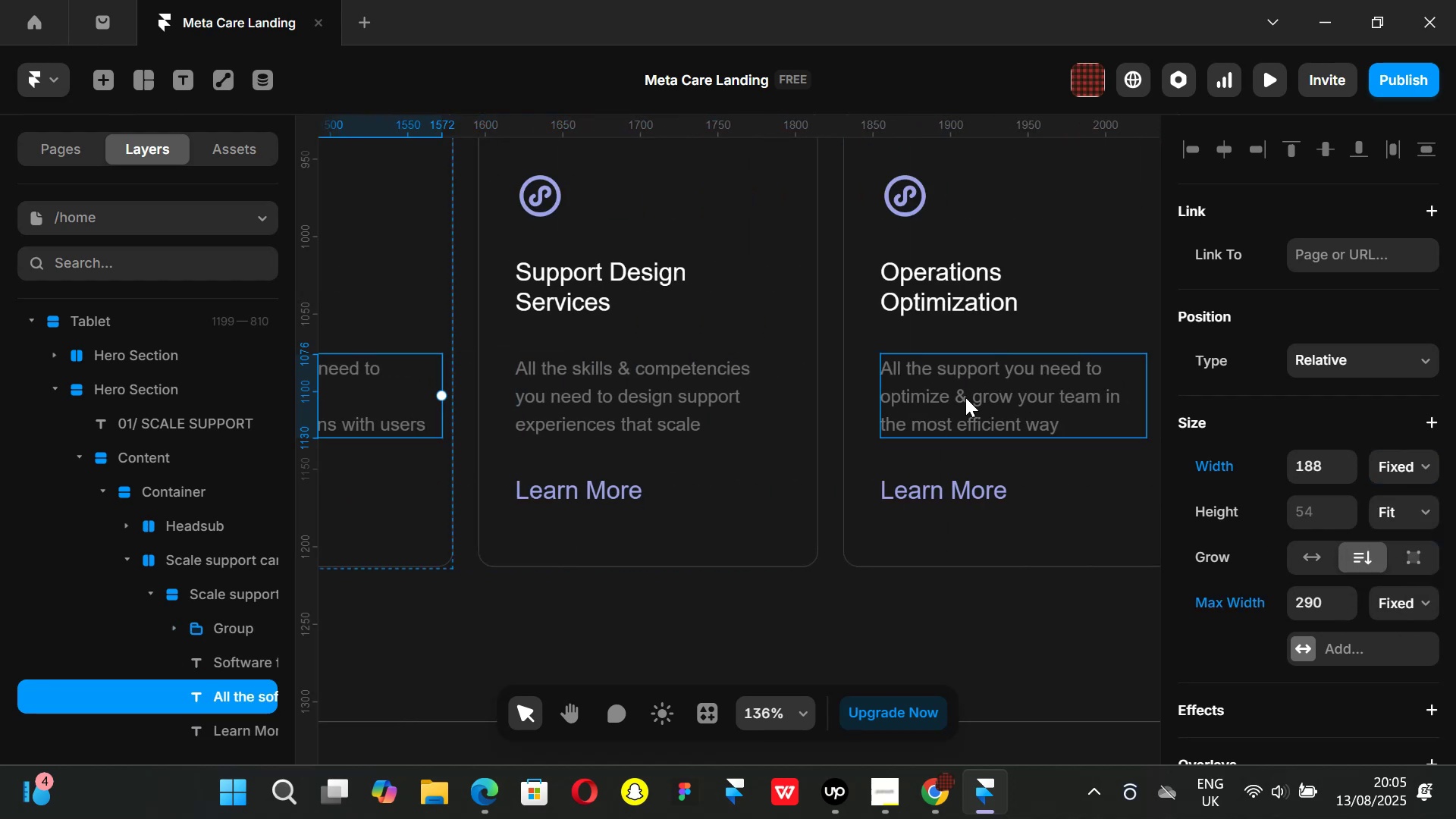 
left_click([965, 397])
 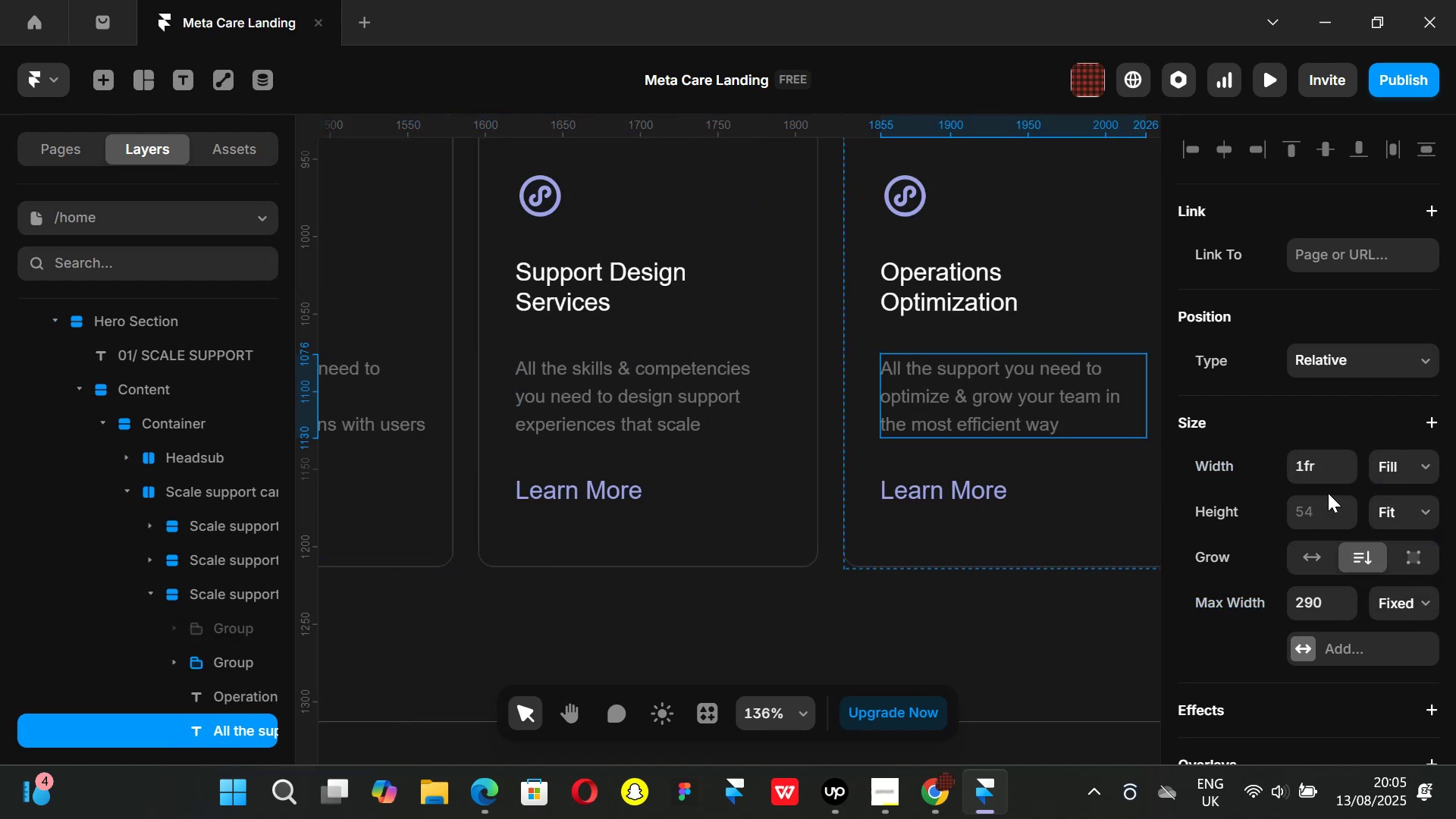 
scroll: coordinate [1361, 519], scroll_direction: down, amount: 4.0
 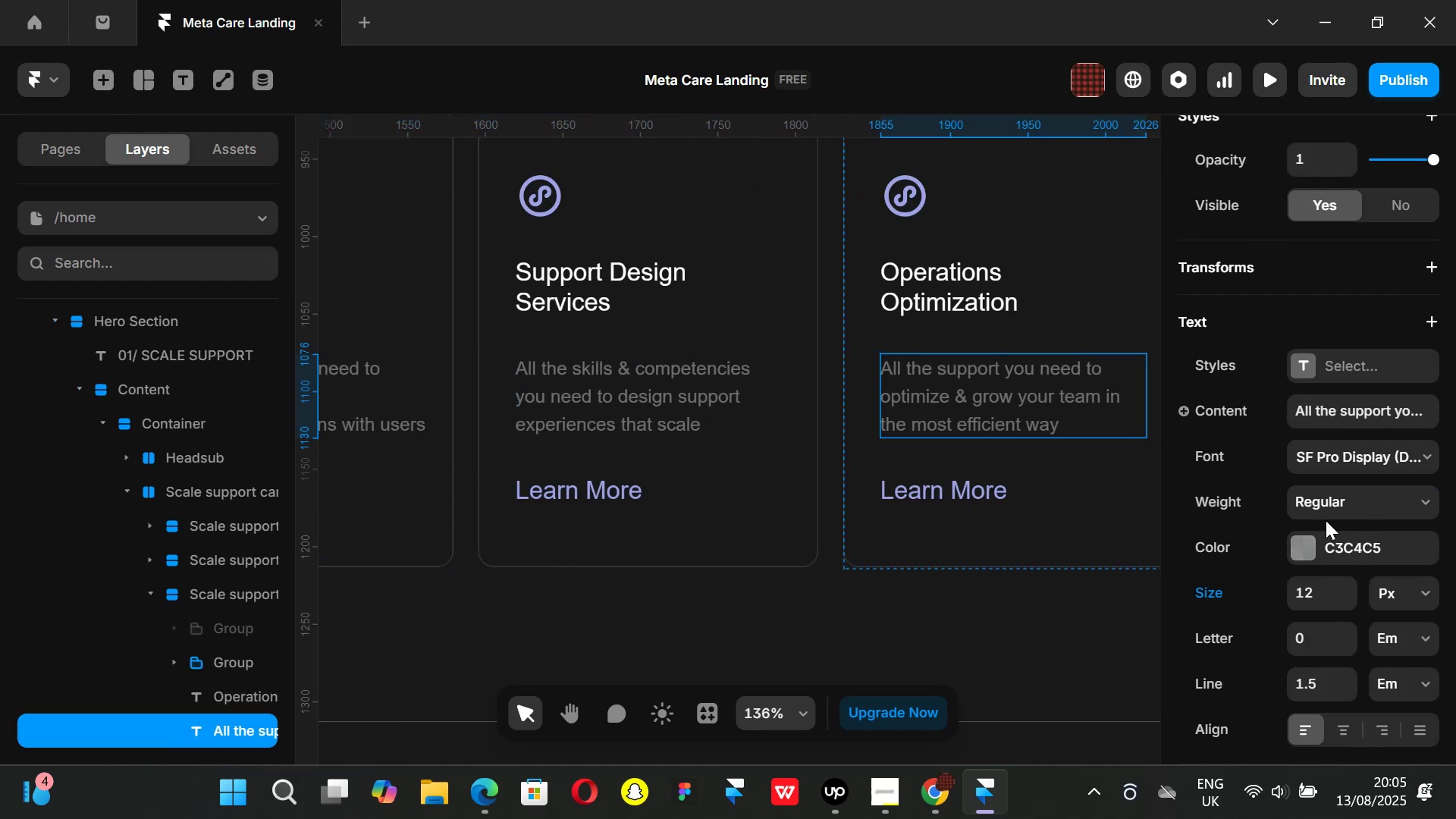 
hold_key(key=ShiftLeft, duration=0.95)
scroll: coordinate [778, 419], scroll_direction: up, amount: 7.0
 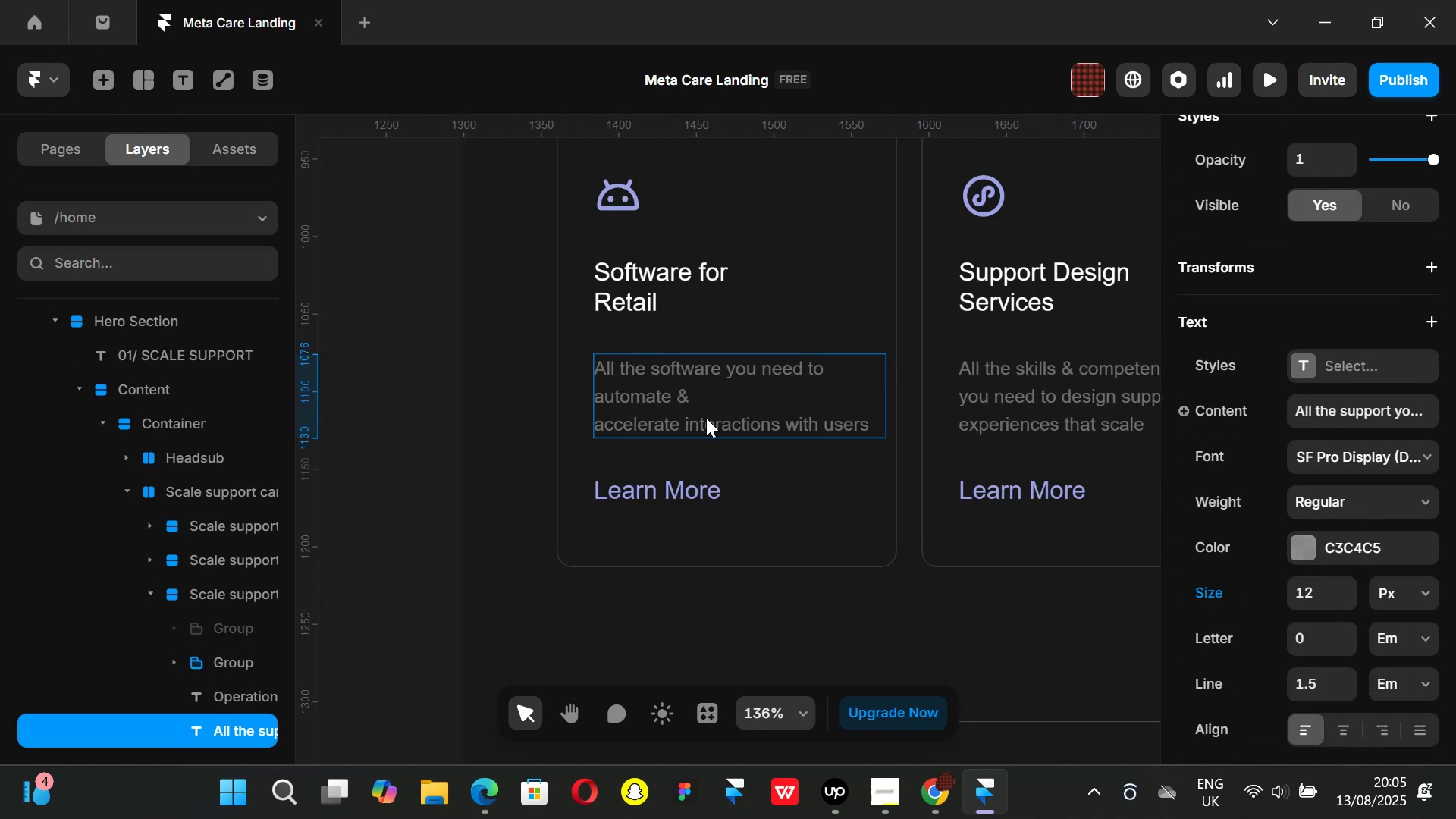 
left_click([706, 418])
 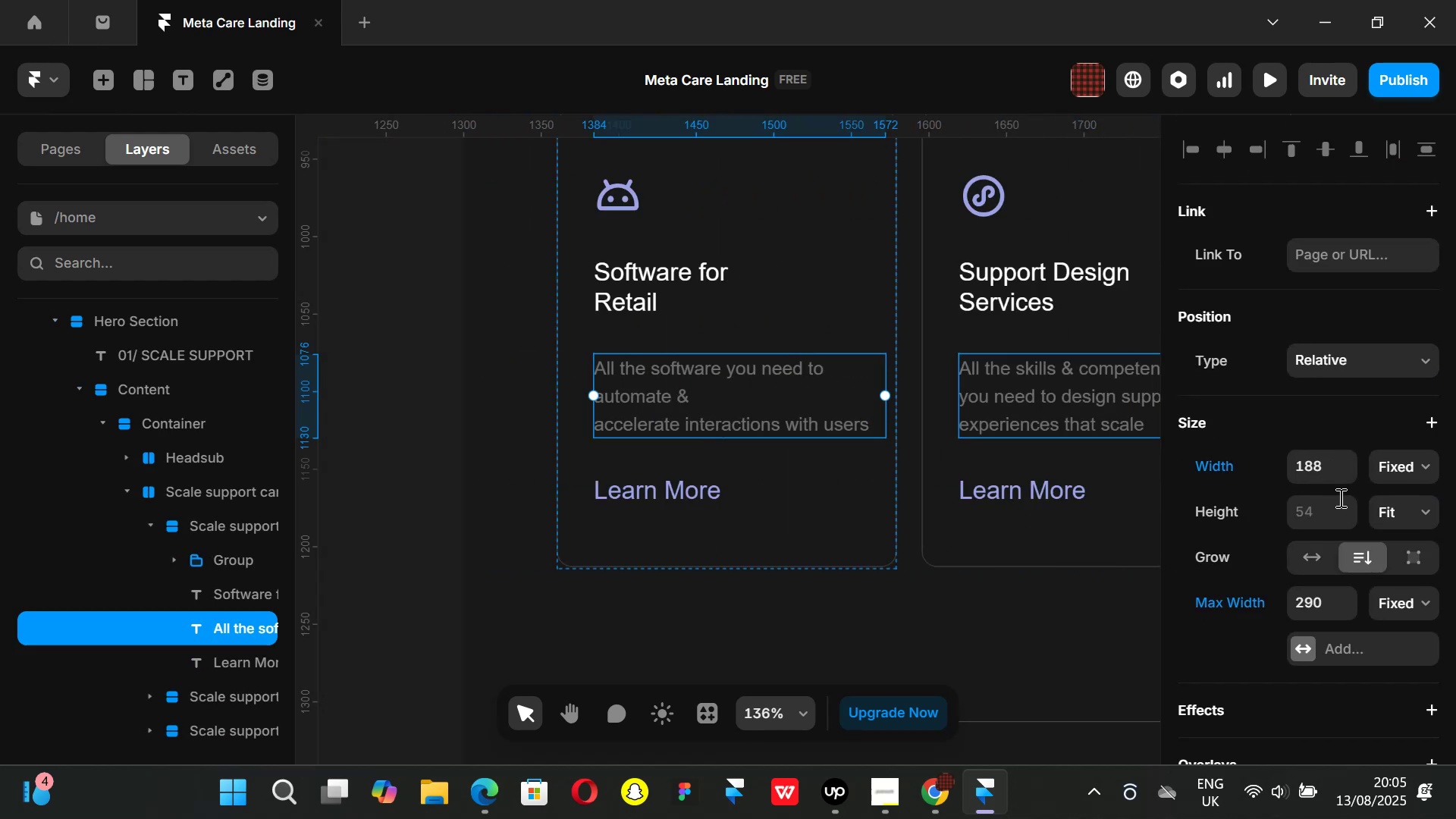 
scroll: coordinate [1344, 513], scroll_direction: down, amount: 4.0
 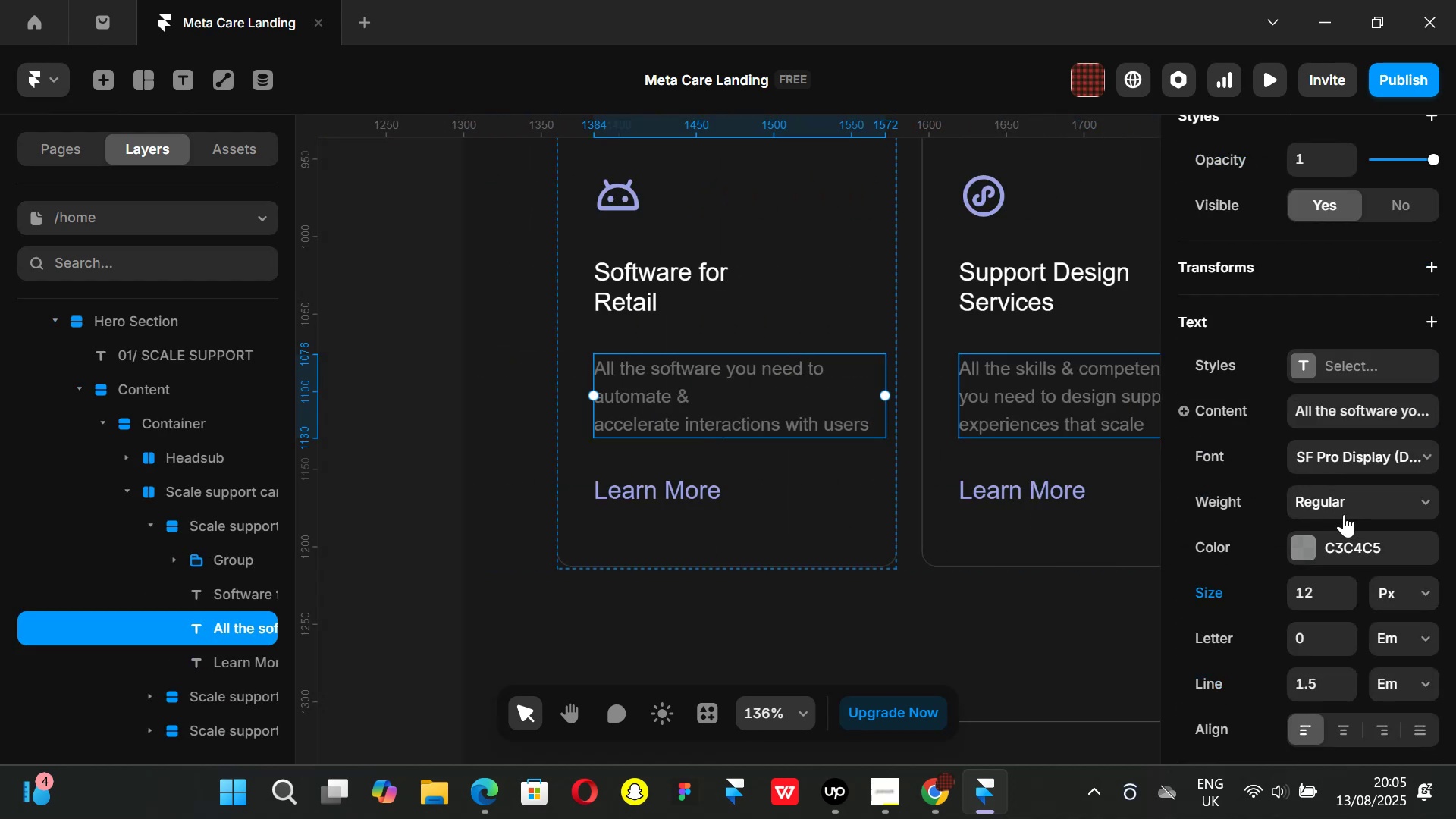 
scroll: coordinate [1344, 514], scroll_direction: up, amount: 1.0
 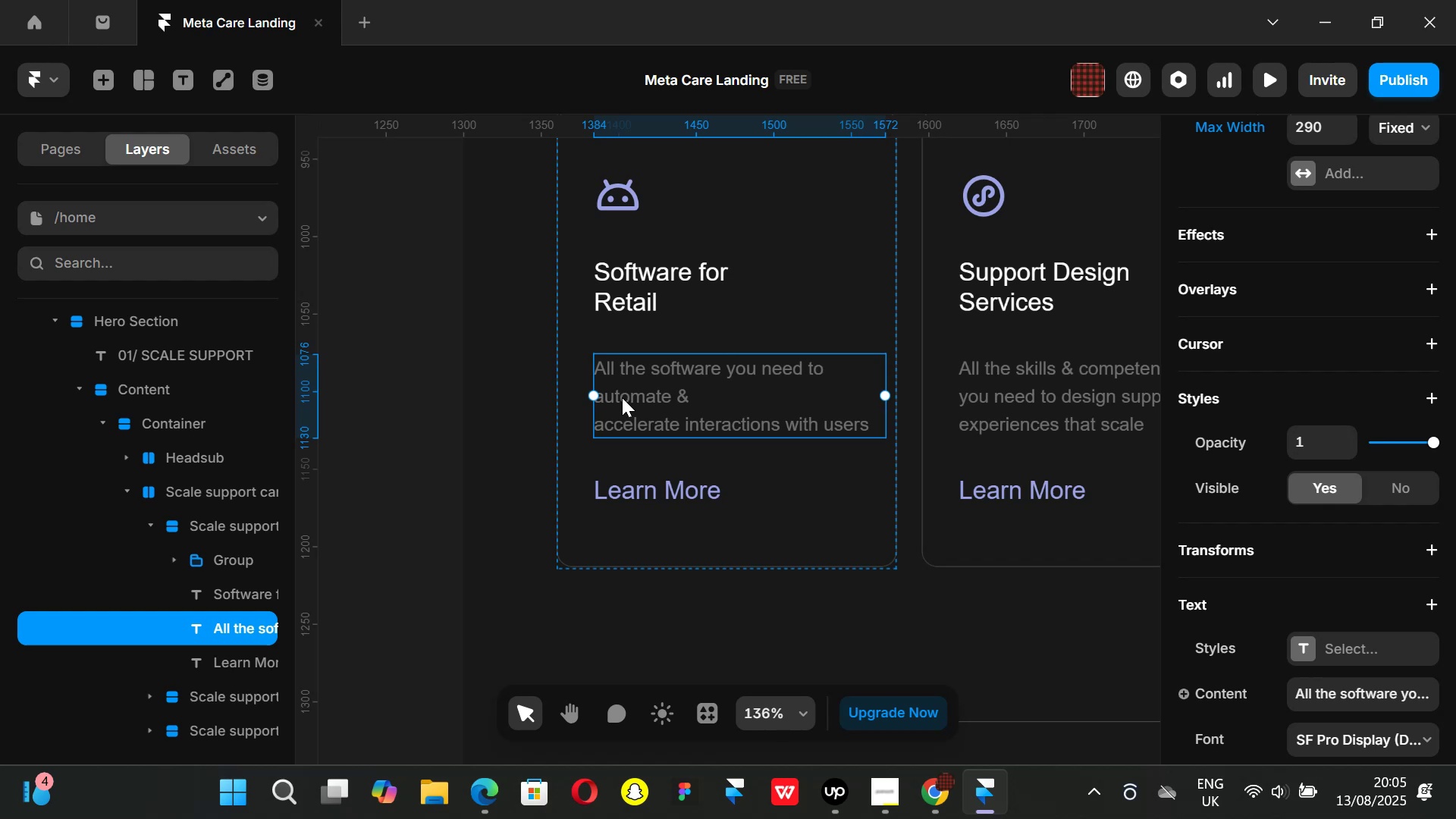 
hold_key(key=ShiftLeft, duration=0.73)
scroll: coordinate [778, 403], scroll_direction: down, amount: 1.0
 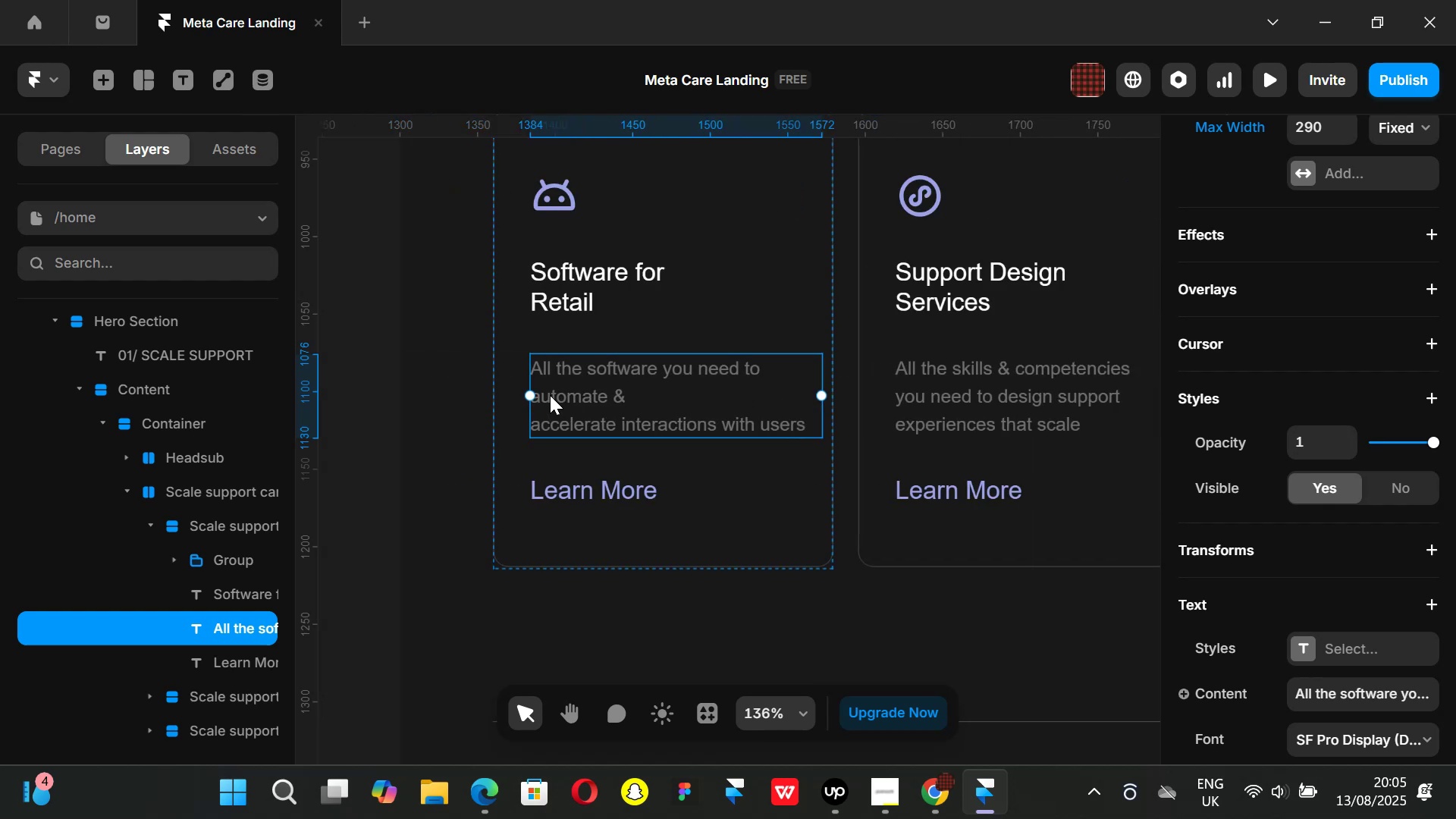 
wait(8.35)
 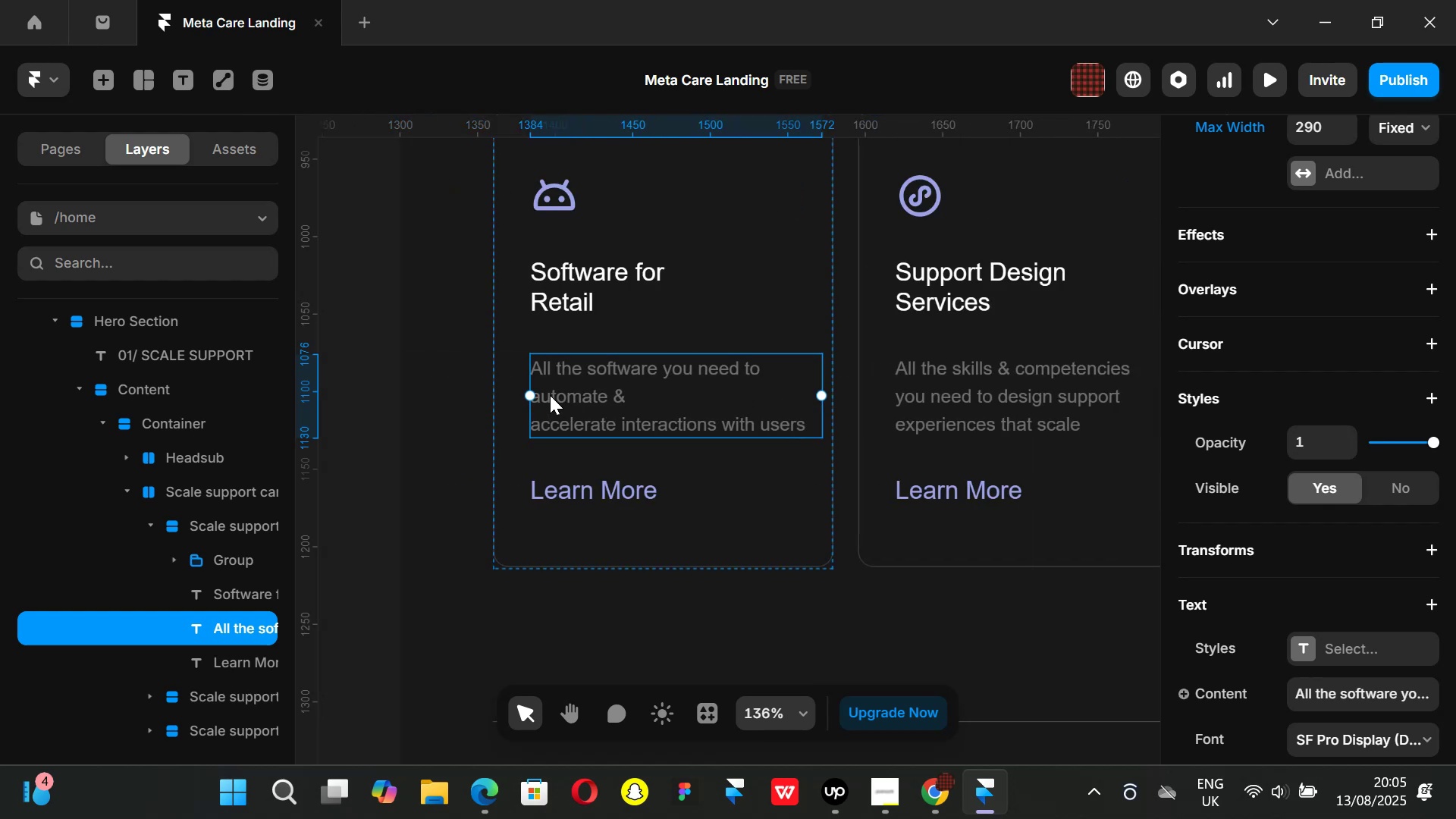 
double_click([550, 395])
 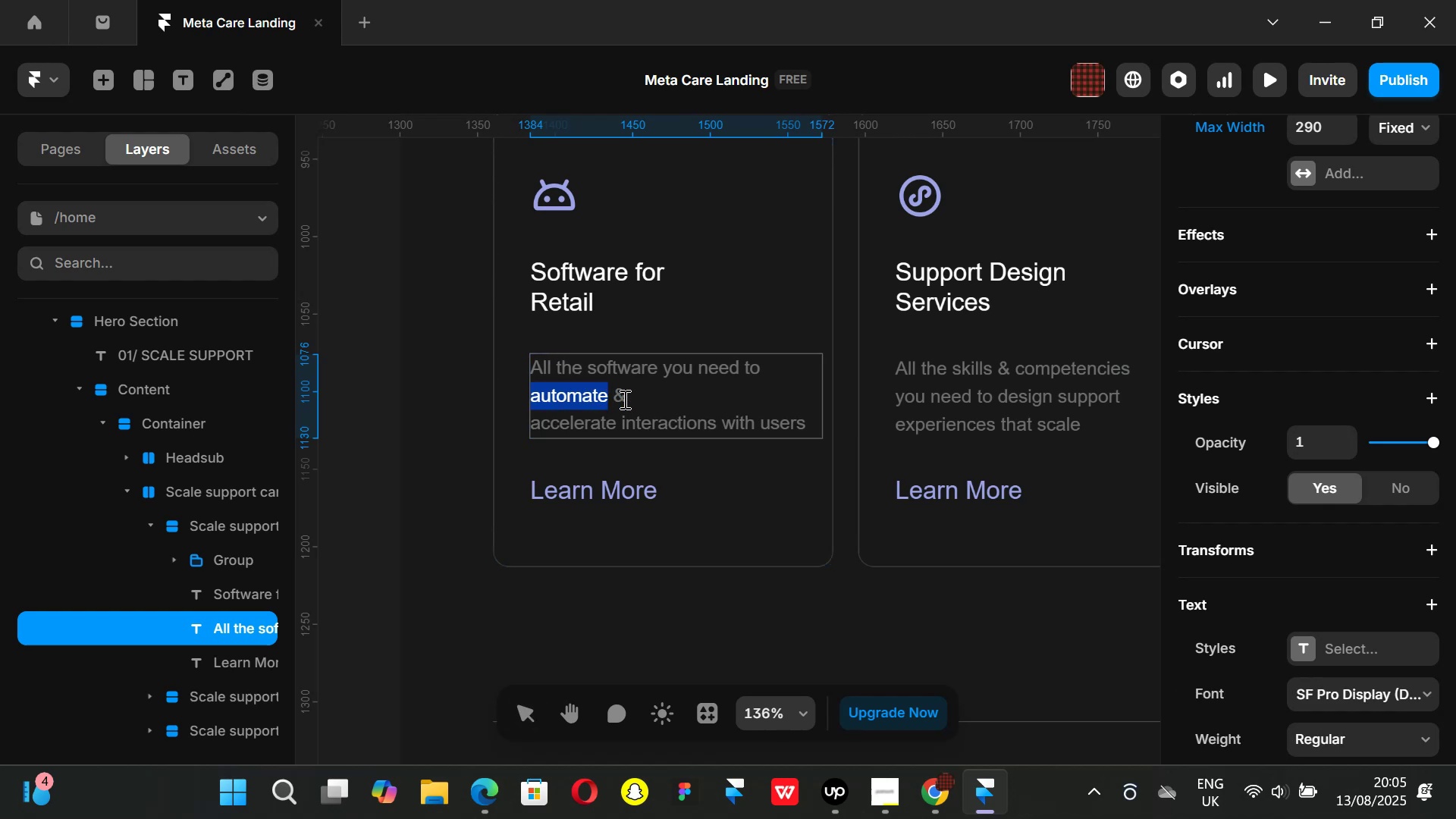 
left_click([636, 400])
 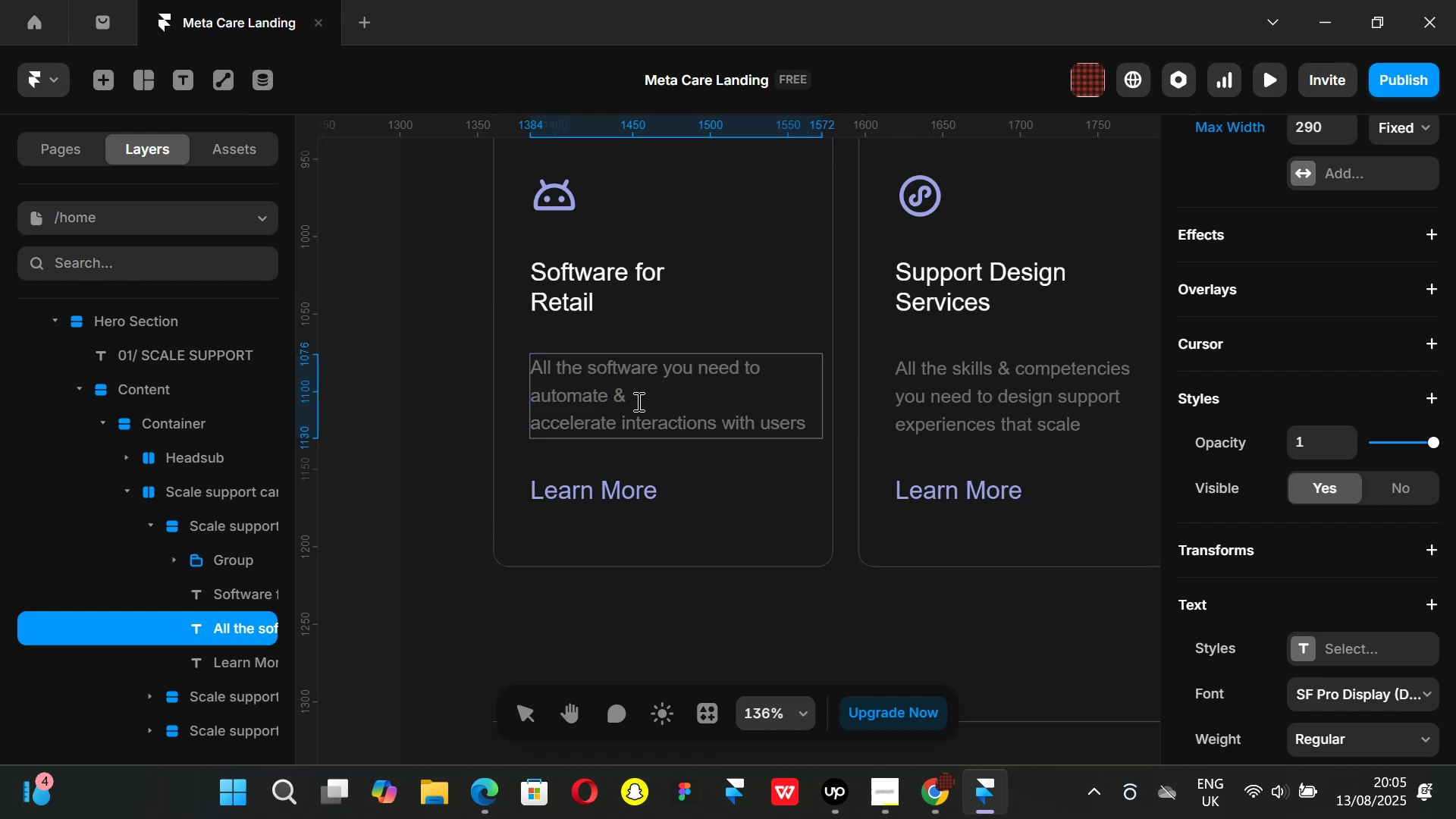 
key(Backspace)
 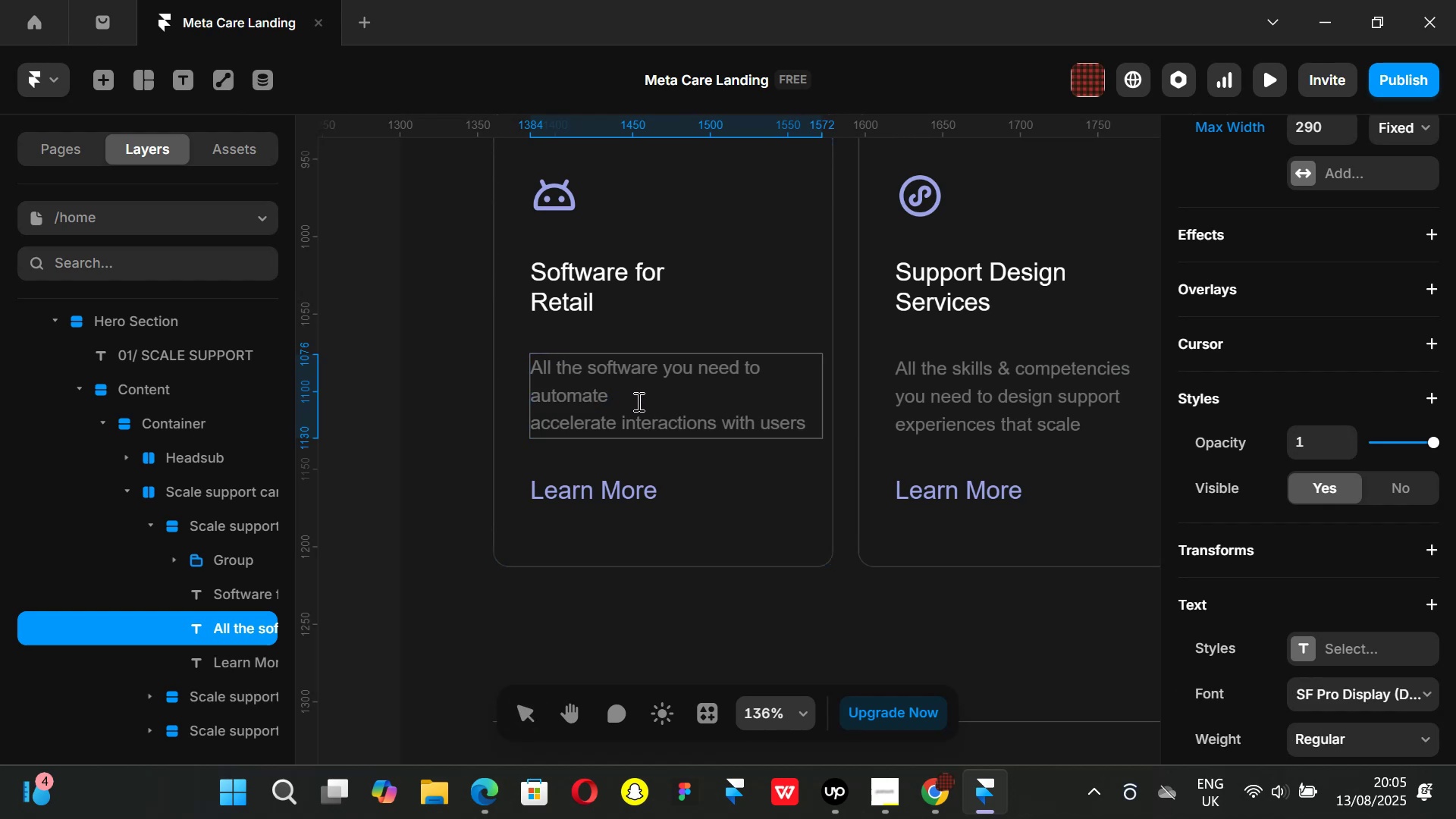 
key(Backspace)
 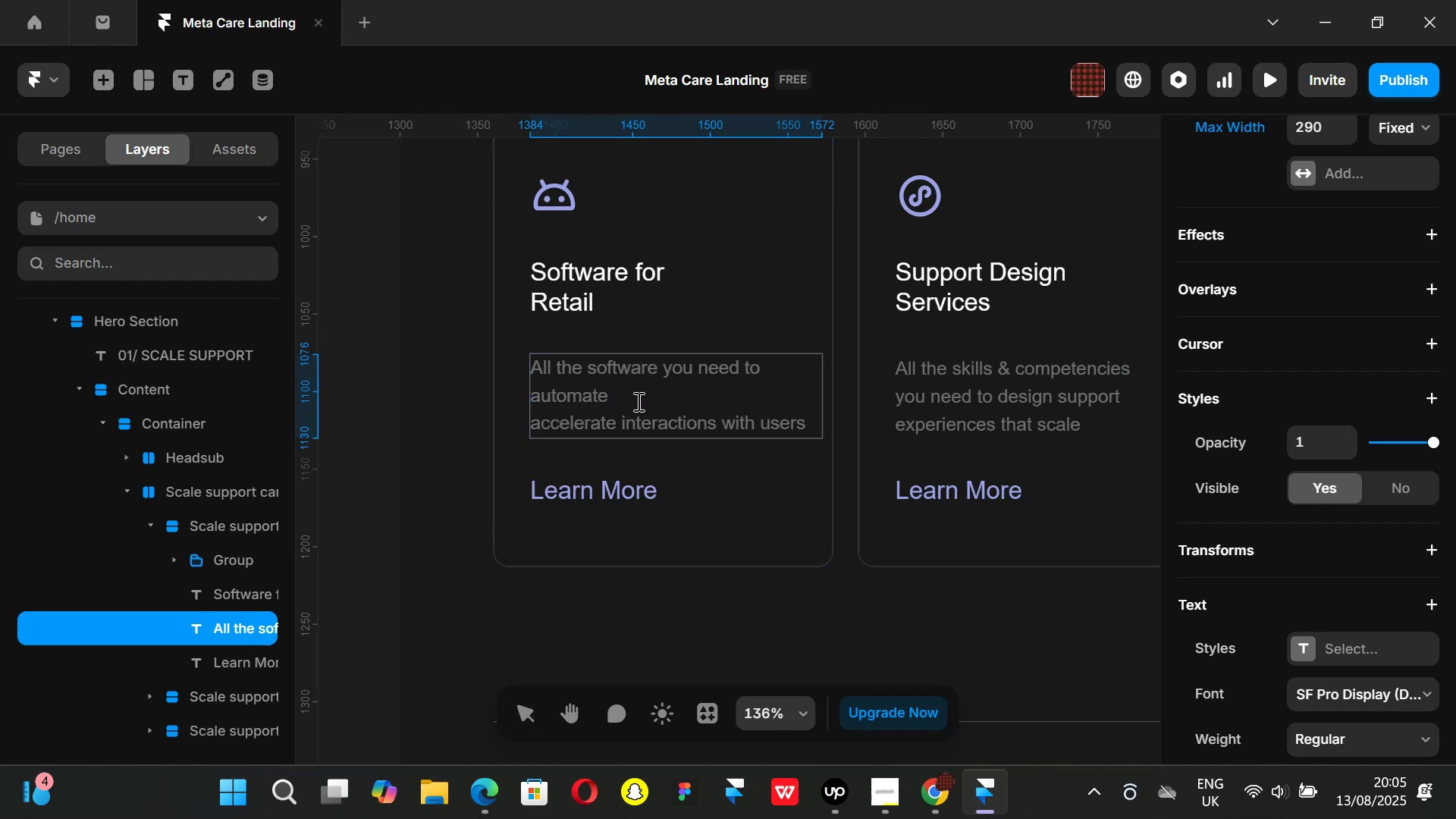 
key(Backspace)
 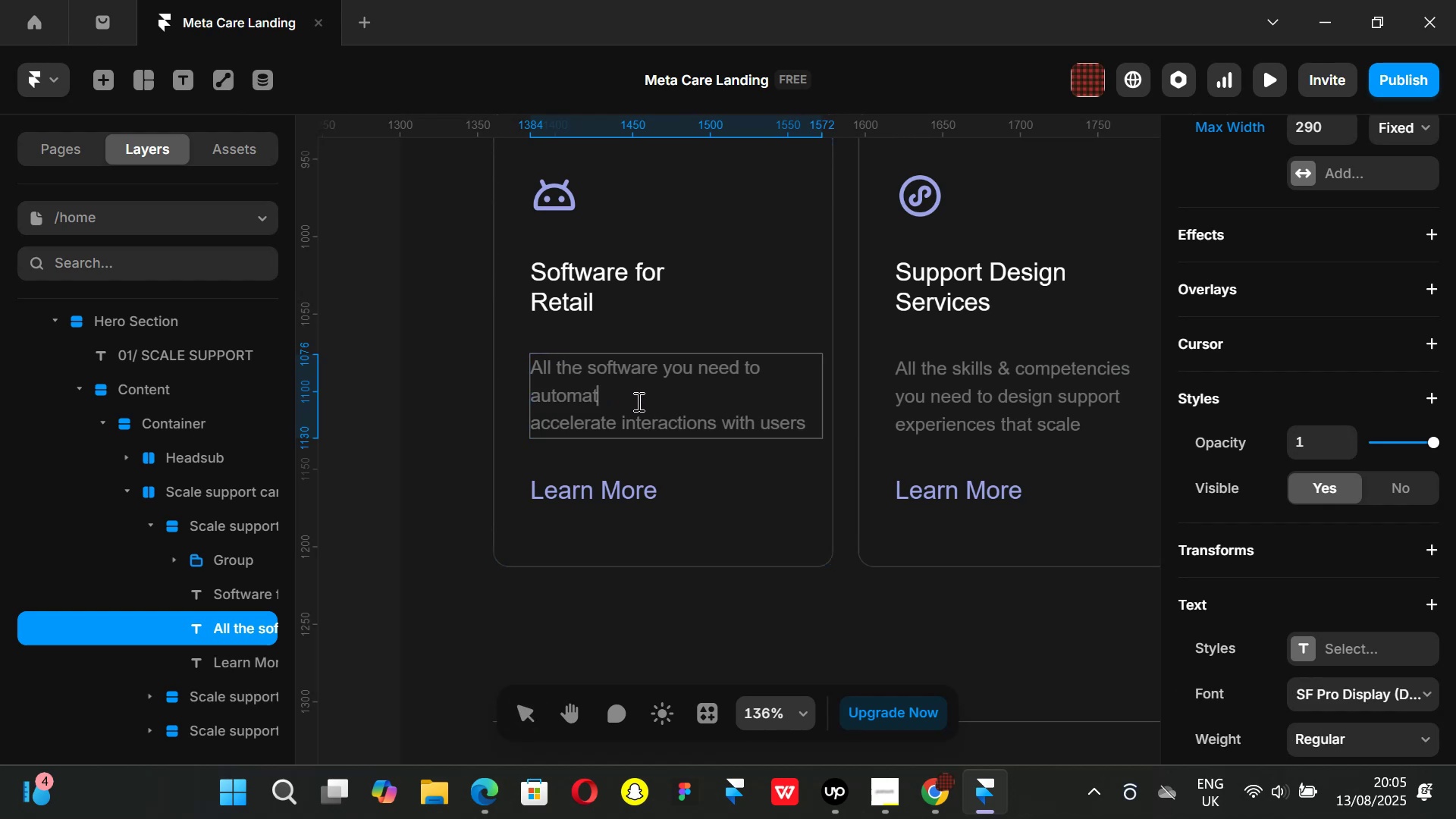 
key(Backspace)
 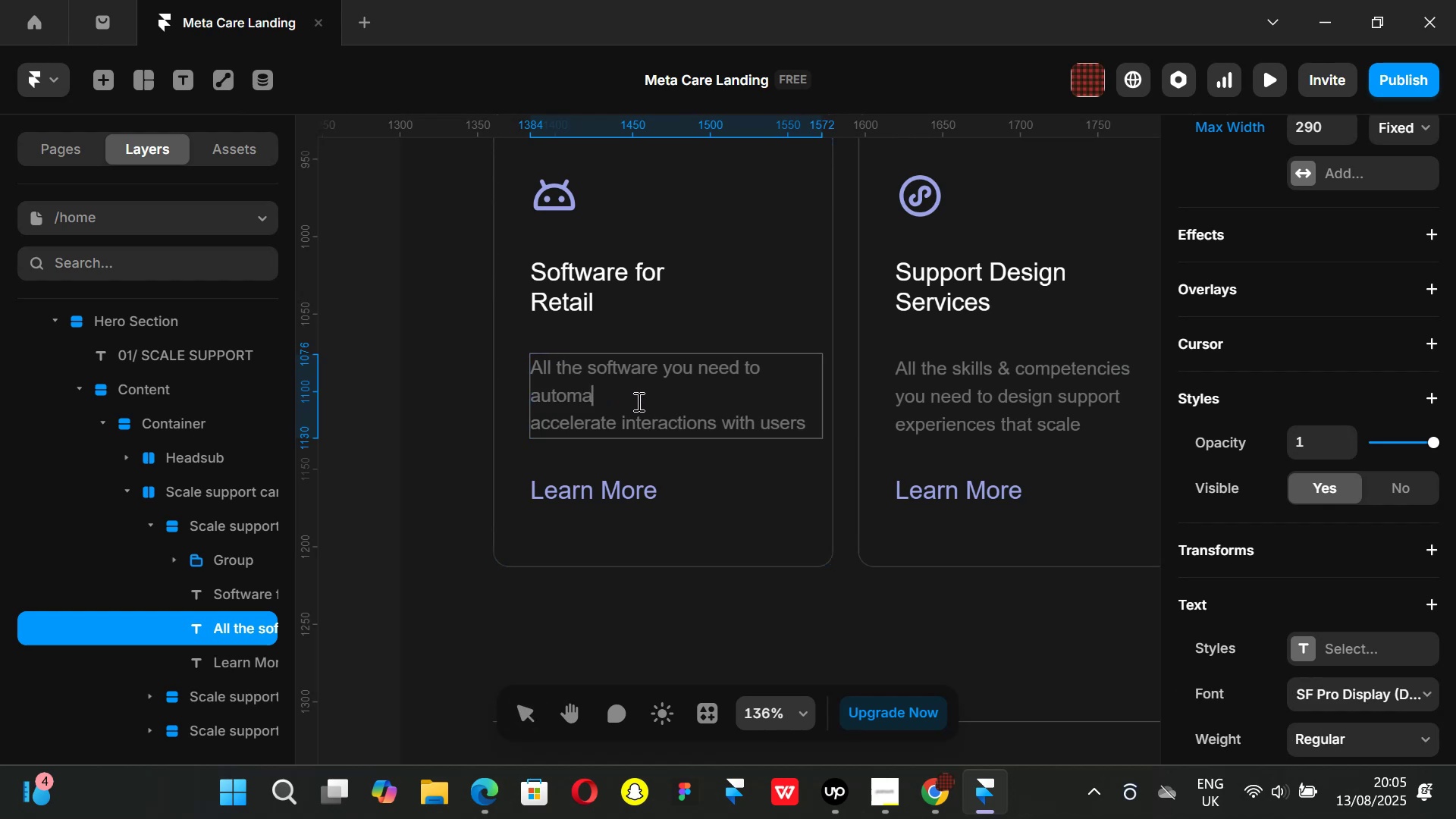 
key(Backspace)
 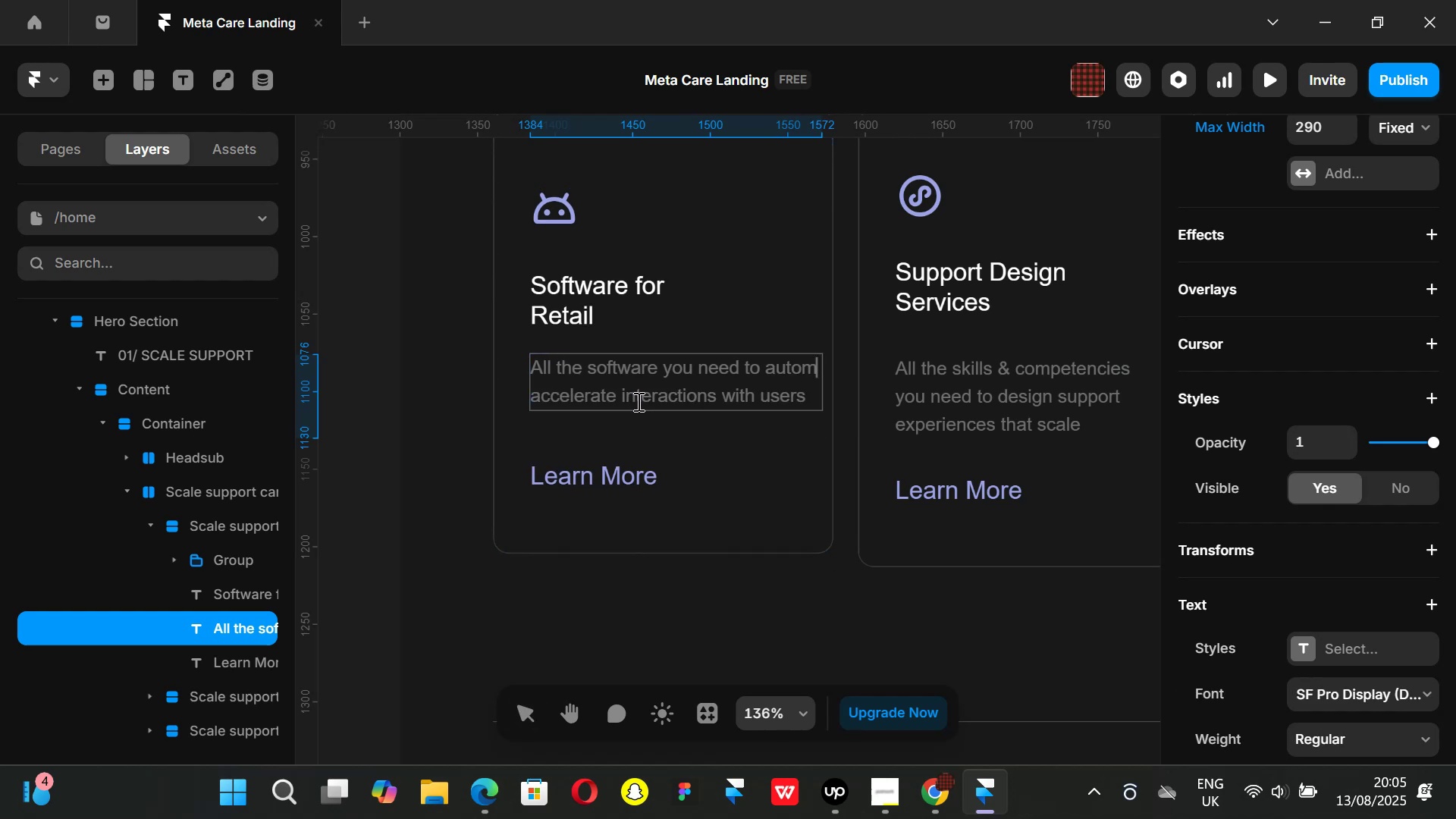 
key(Backspace)
 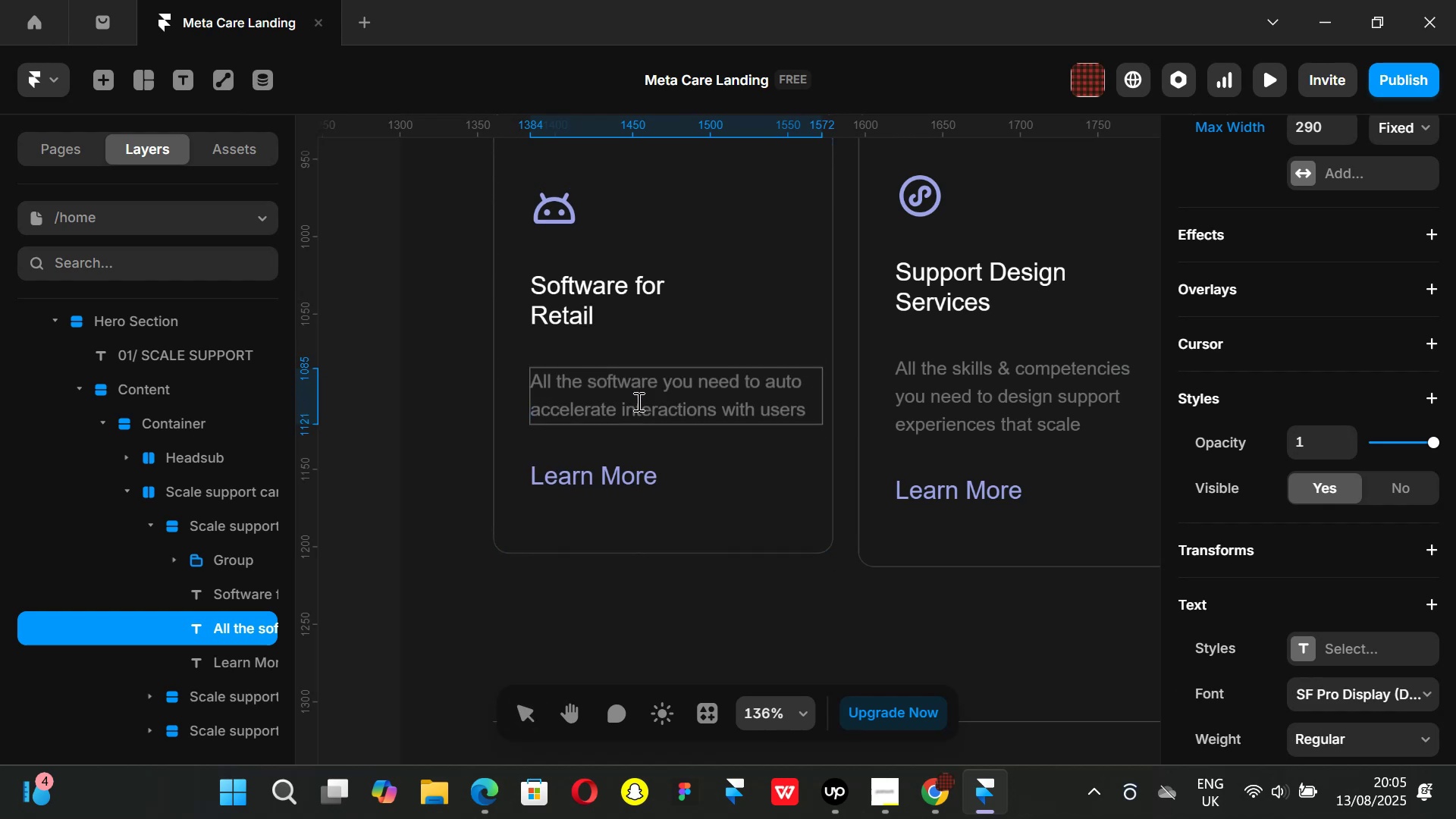 
key(Backspace)
 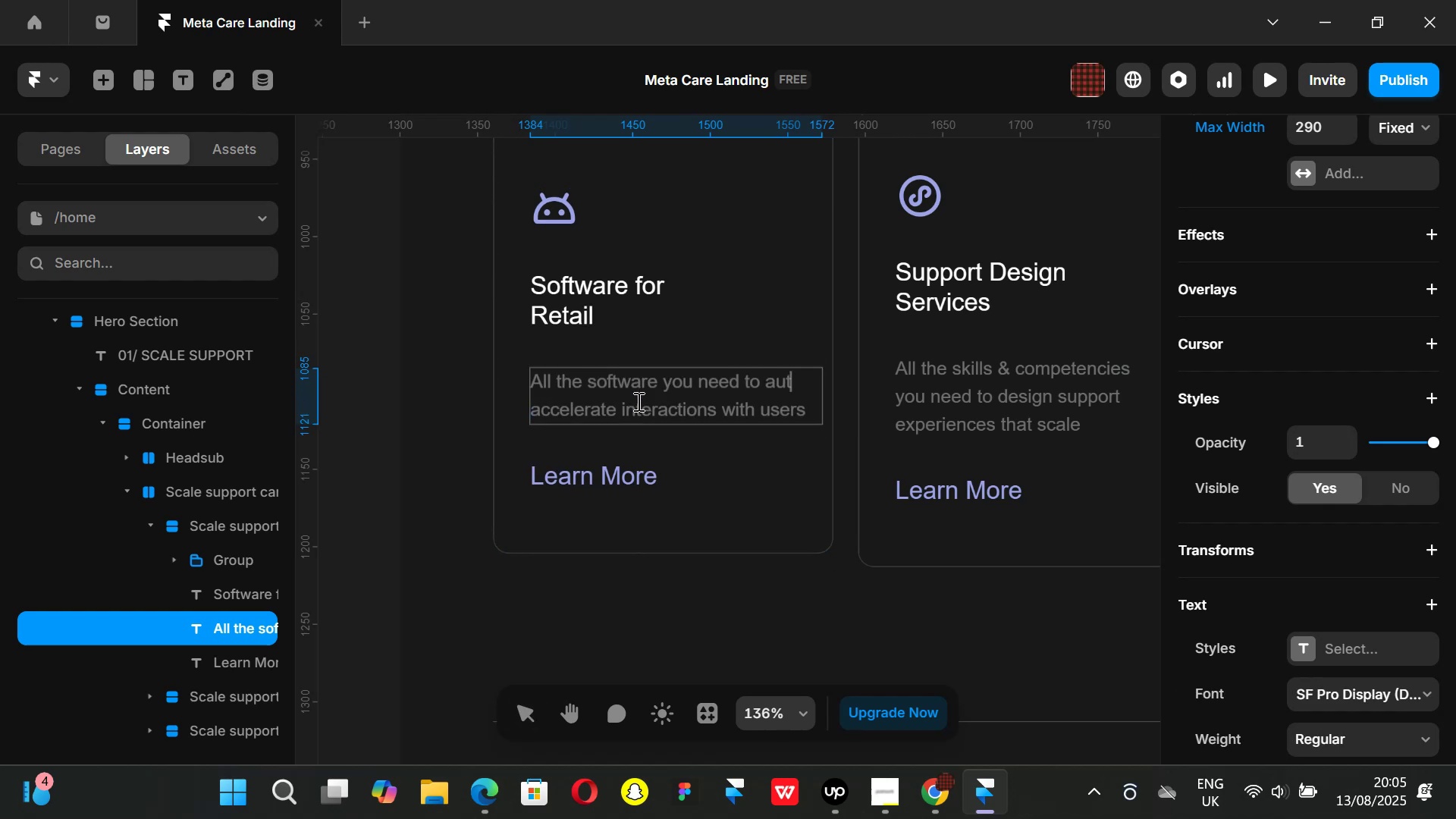 
key(Backspace)
 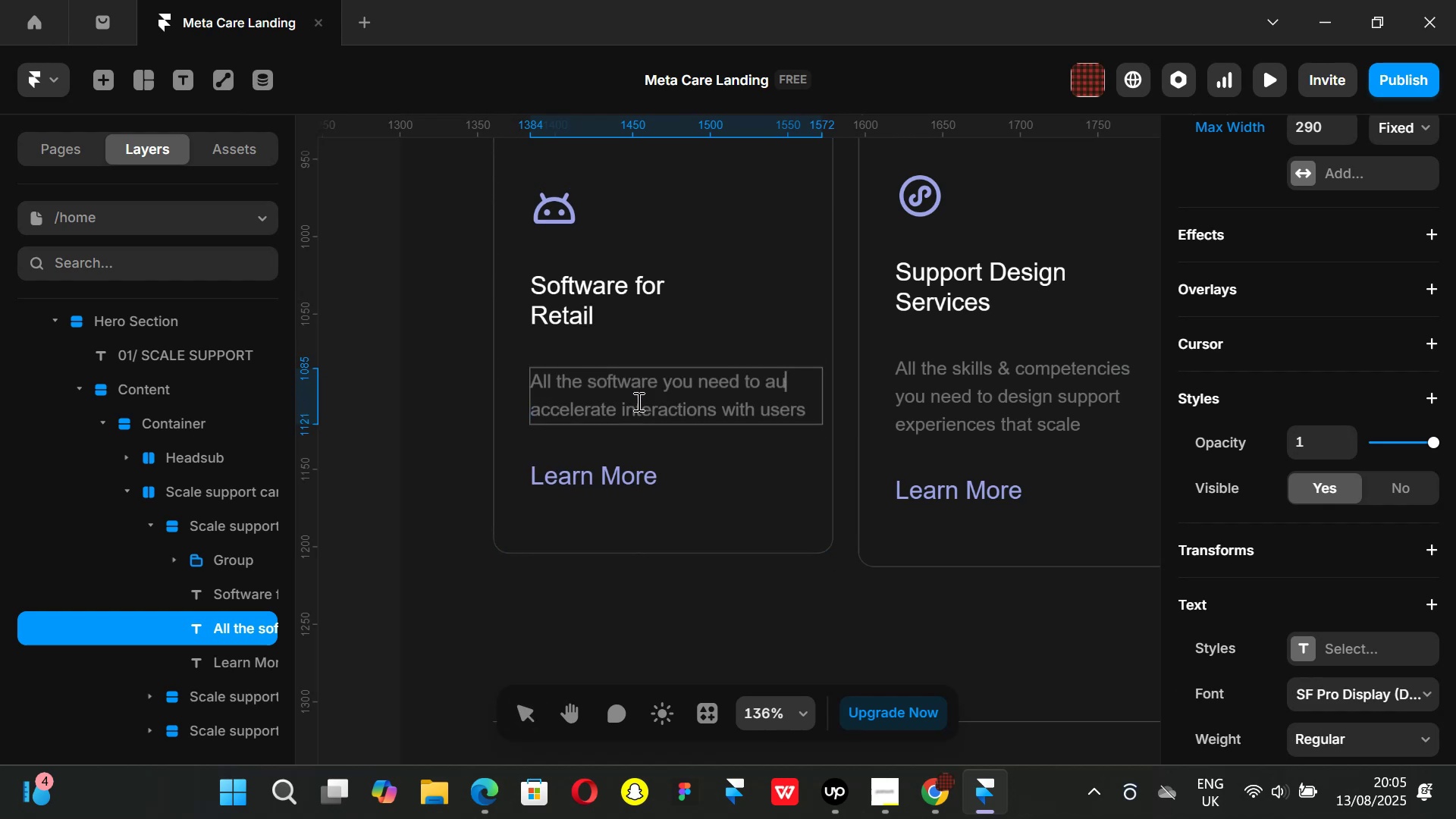 
key(Backspace)
 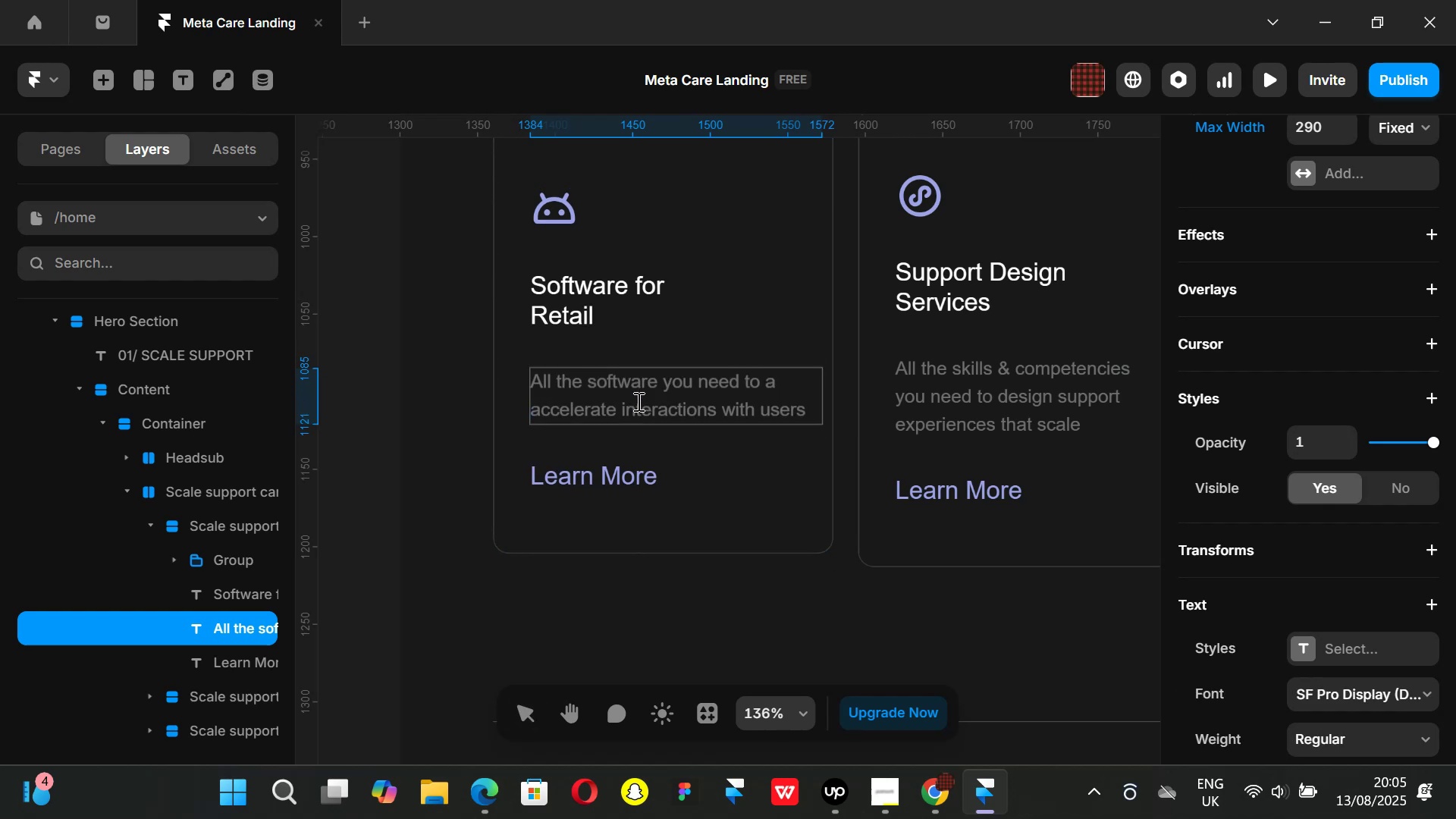 
key(Backspace)
 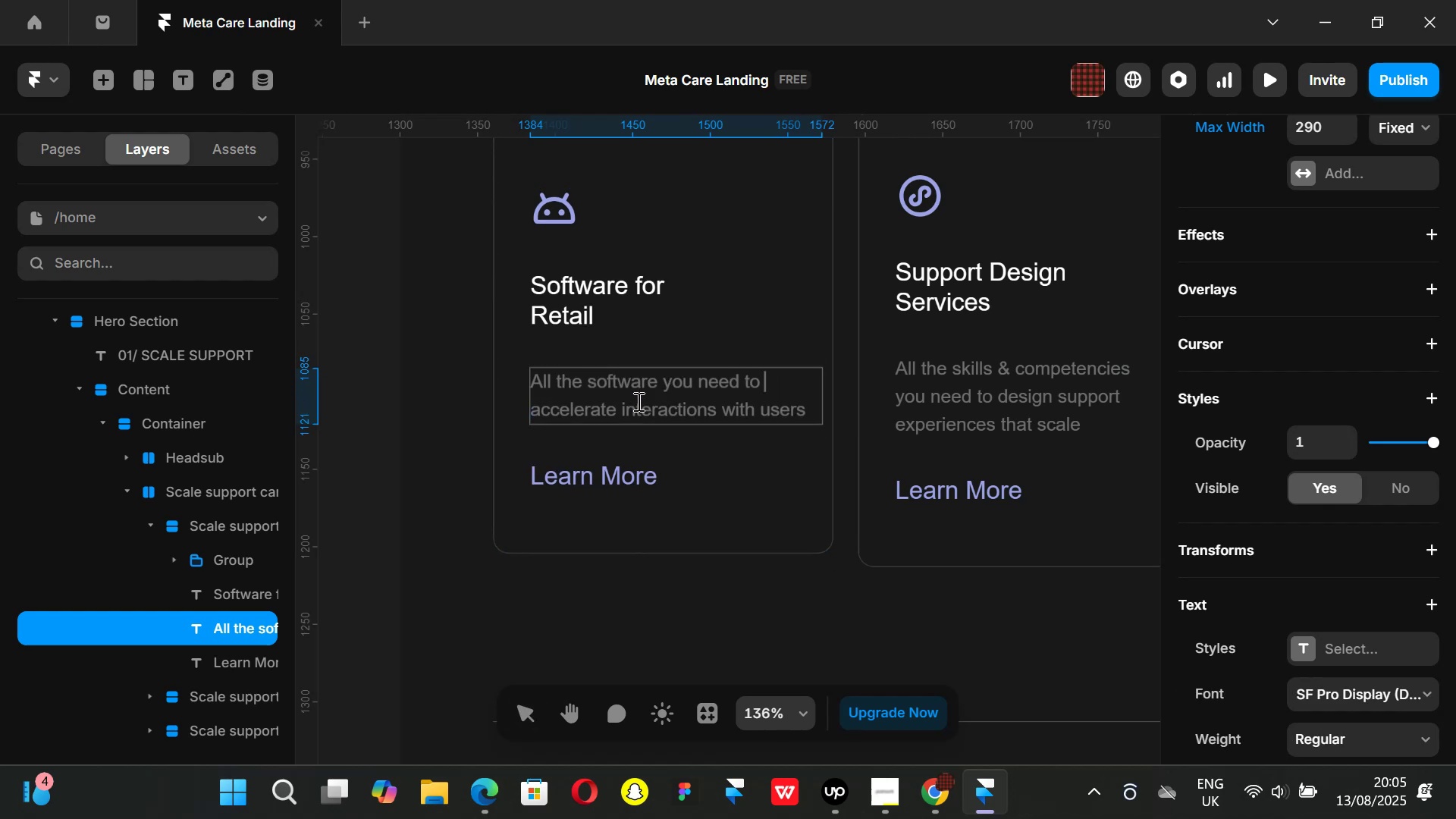 
key(Backspace)
 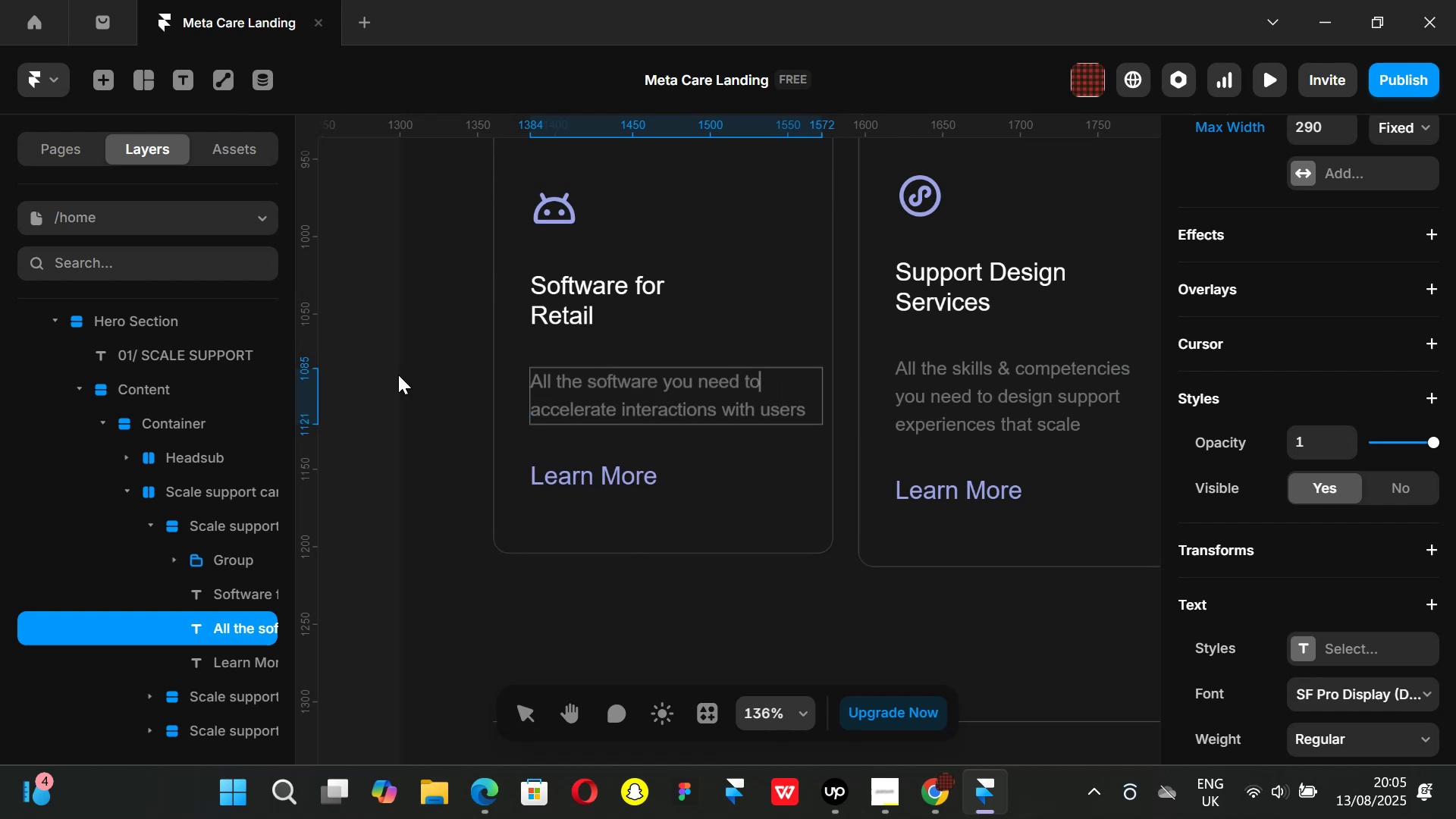 
left_click([371, 365])
 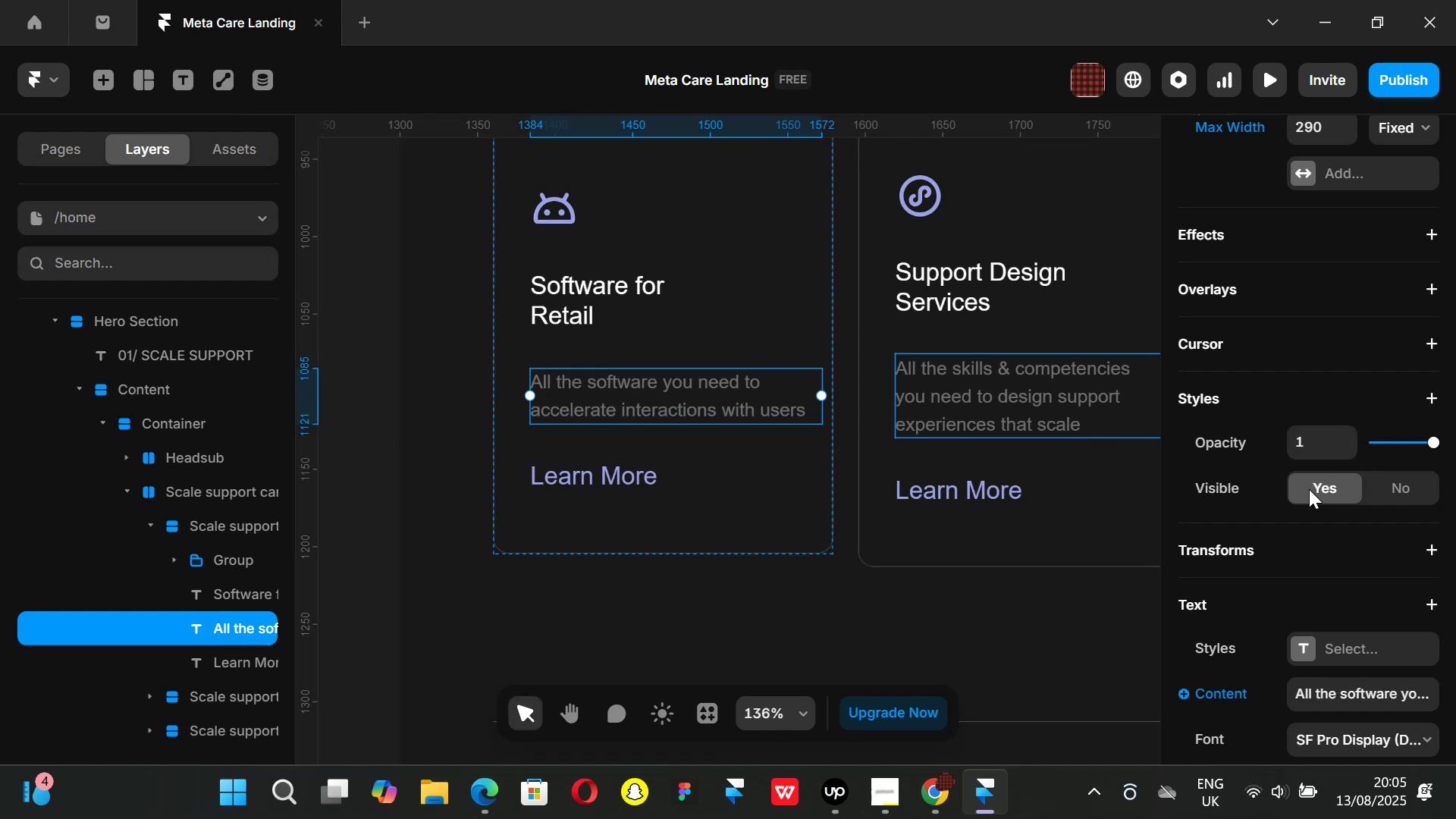 
scroll: coordinate [1301, 546], scroll_direction: up, amount: 3.0
 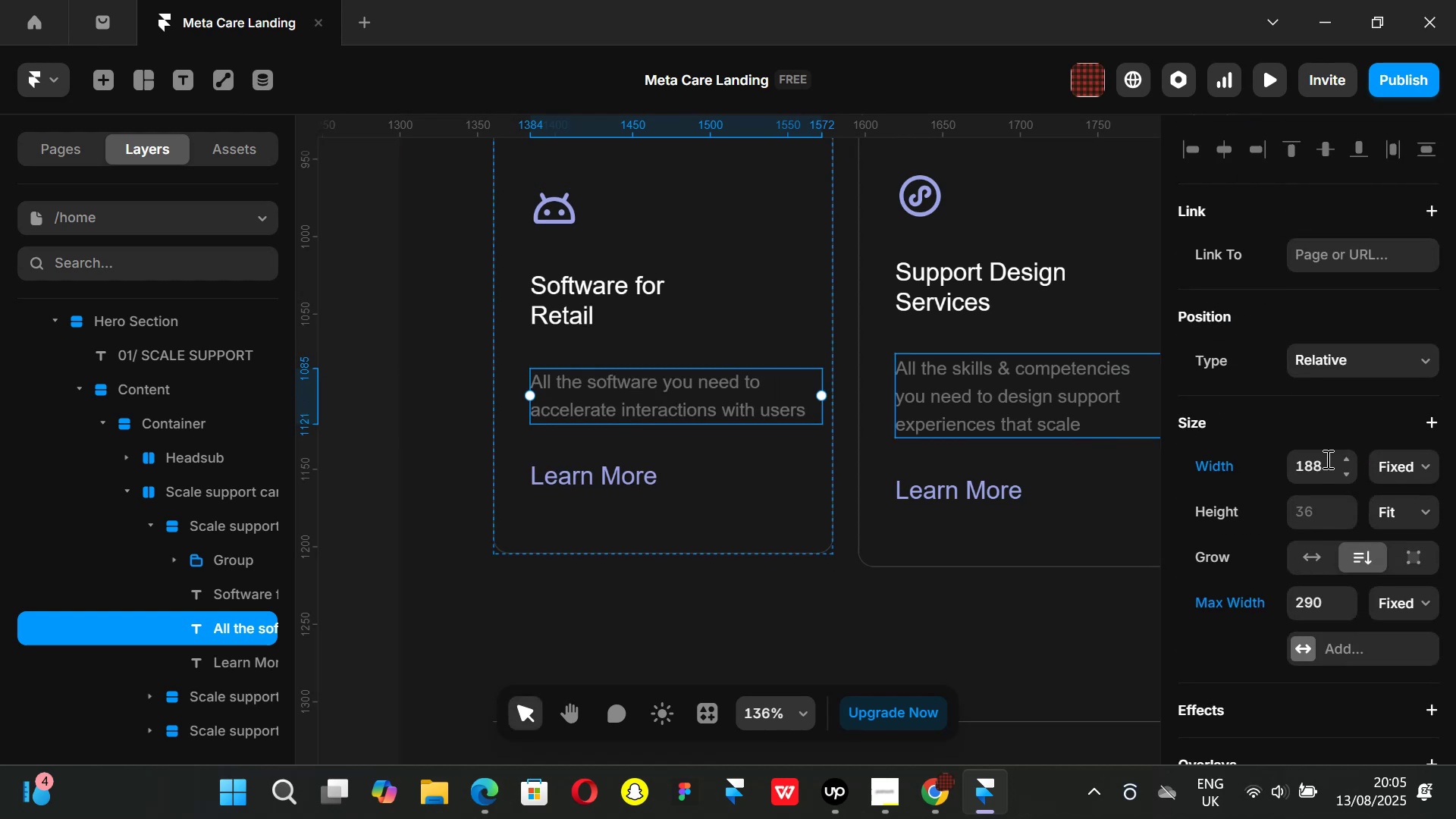 
left_click([1326, 463])
 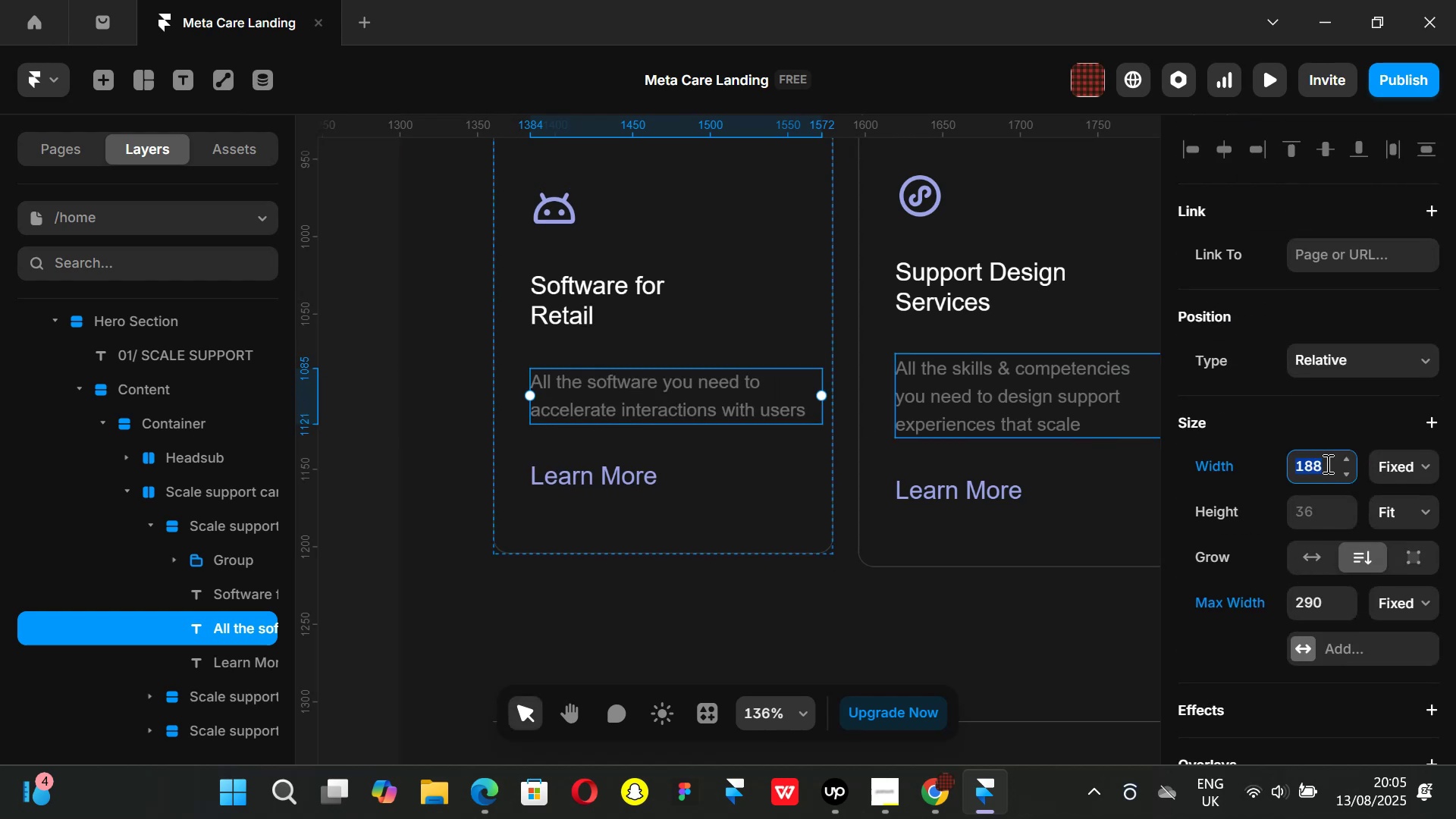 
type(176)
 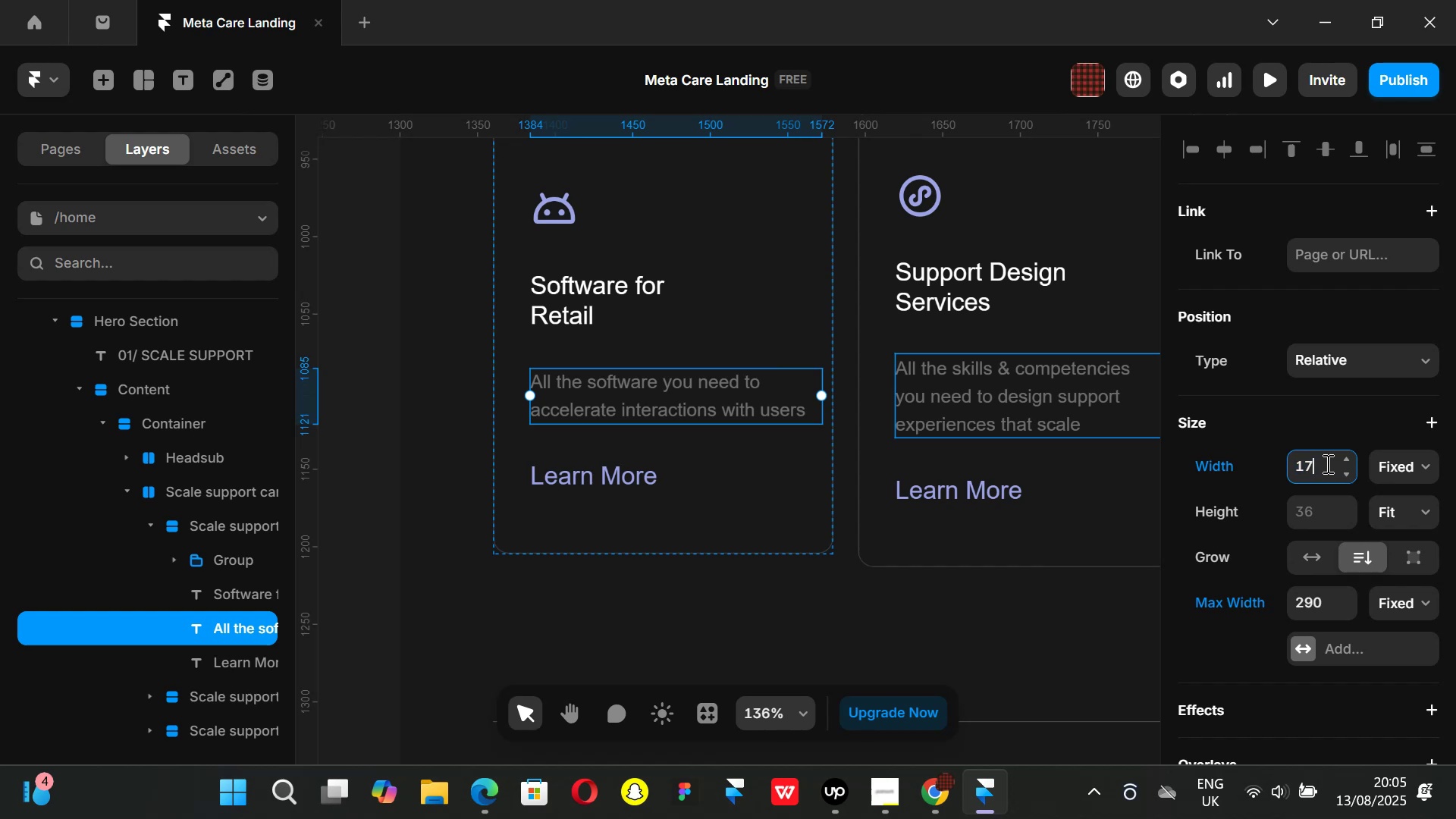 
key(Enter)
 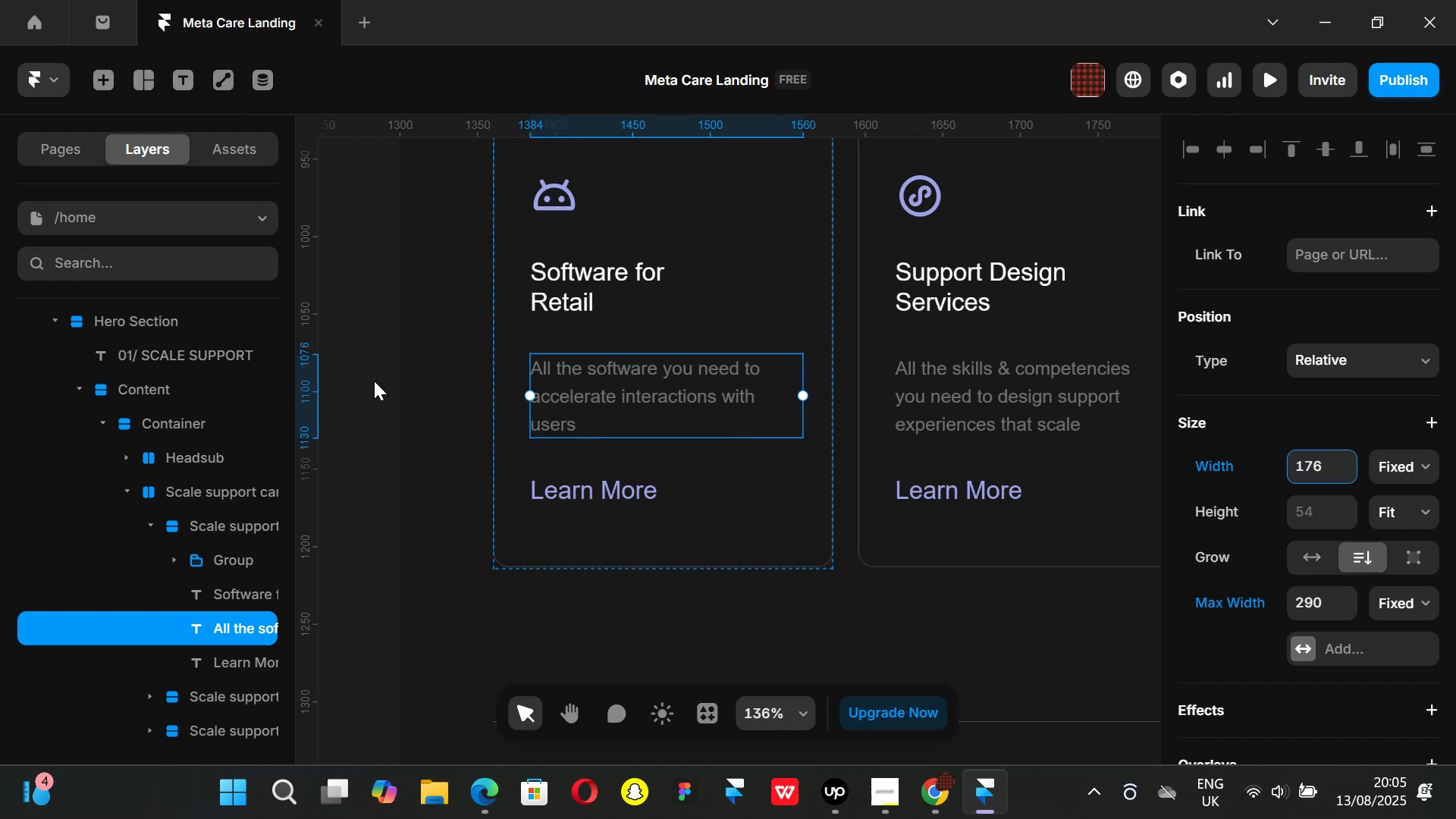 
left_click([374, 381])
 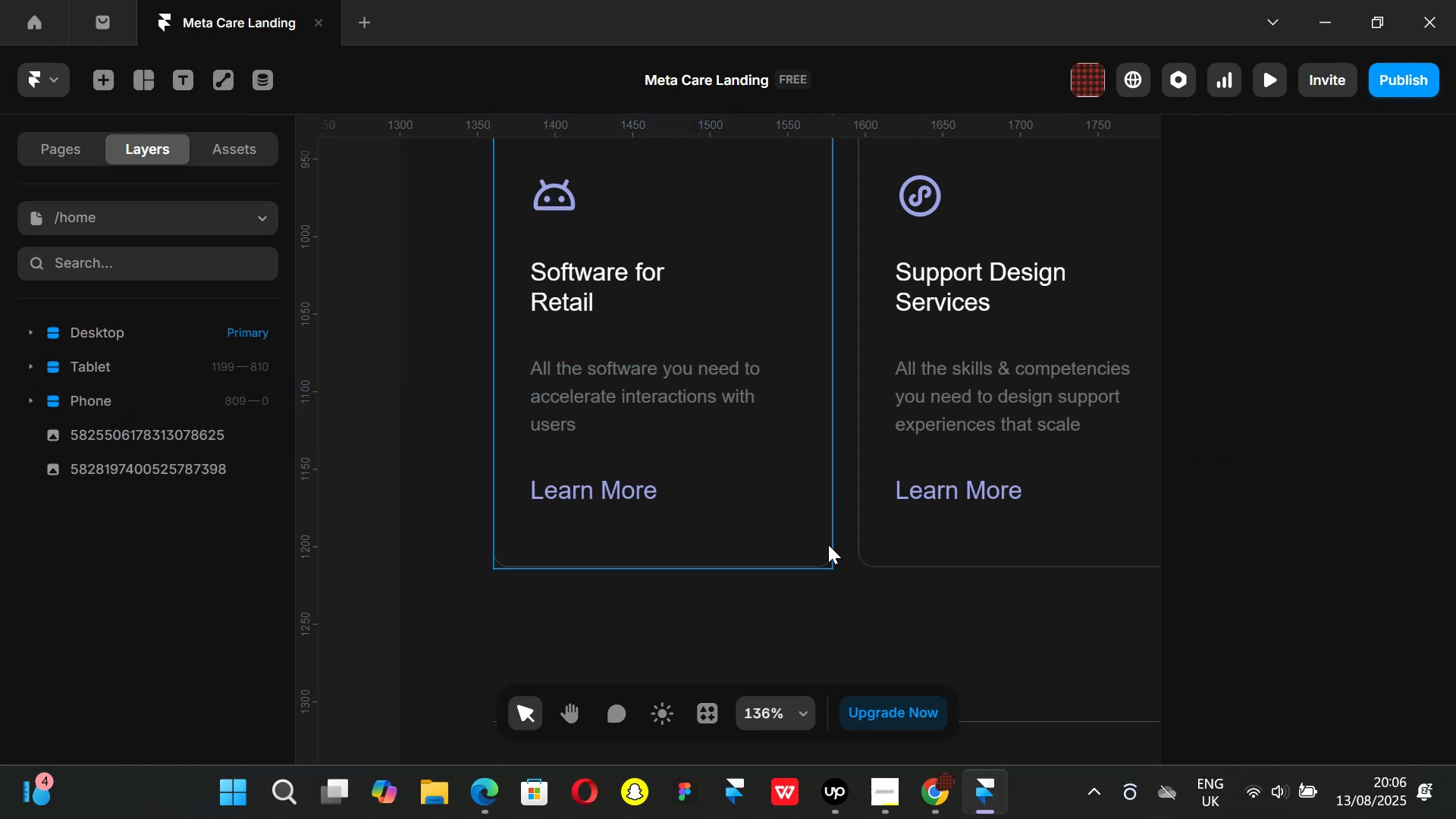 
left_click([940, 793])
 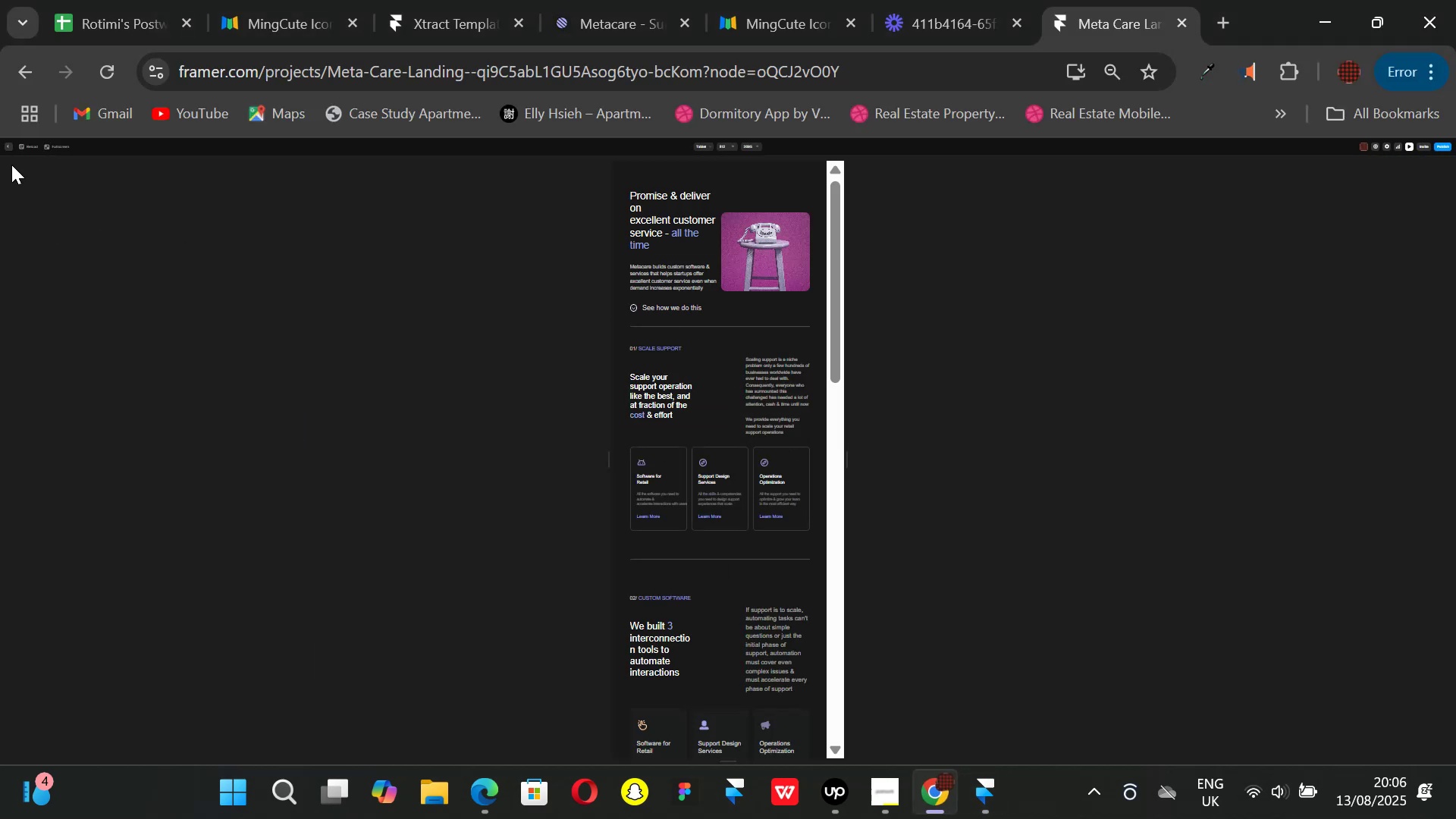 
left_click([4, 148])
 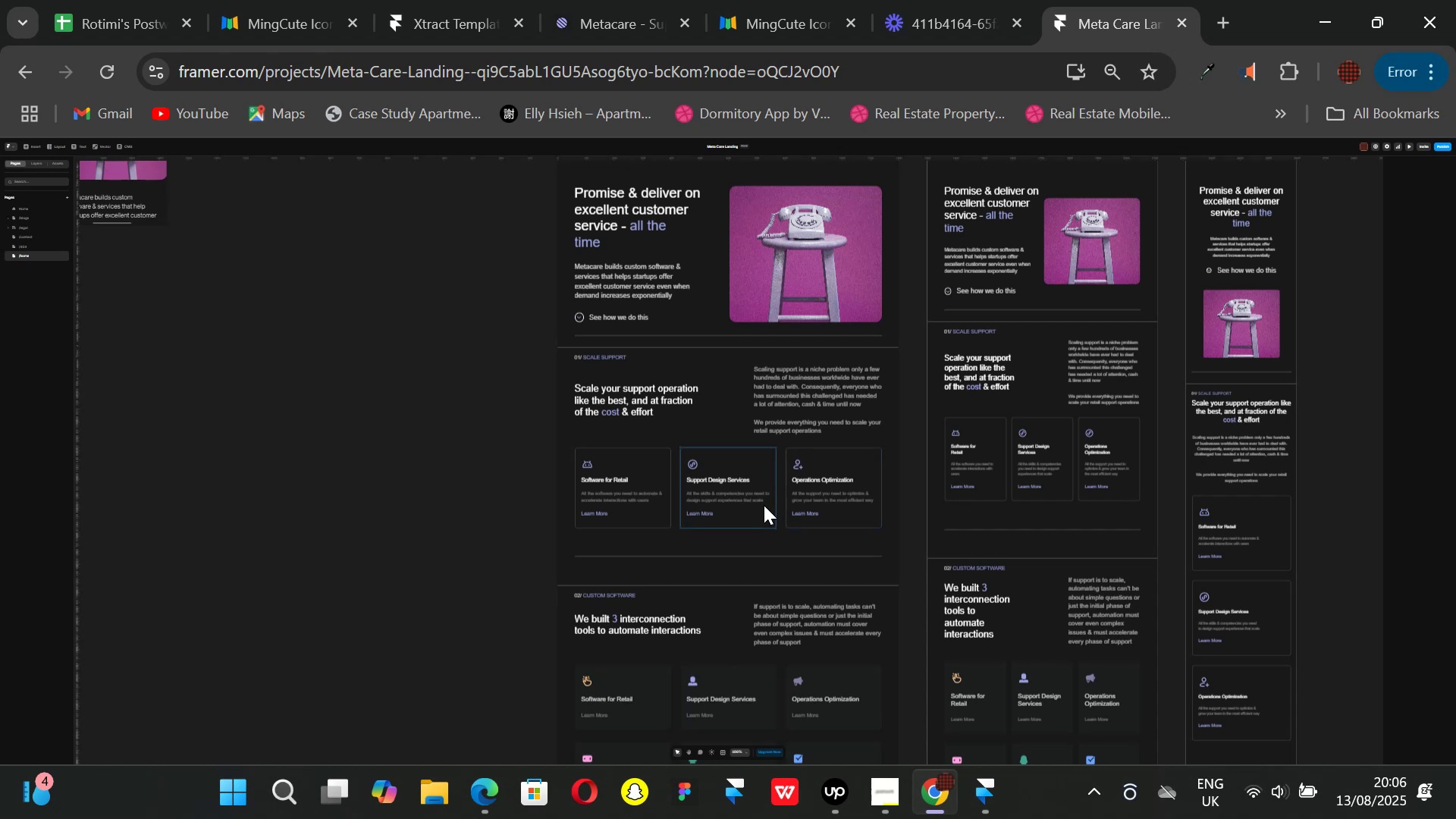 
key(Control+ControlLeft)
 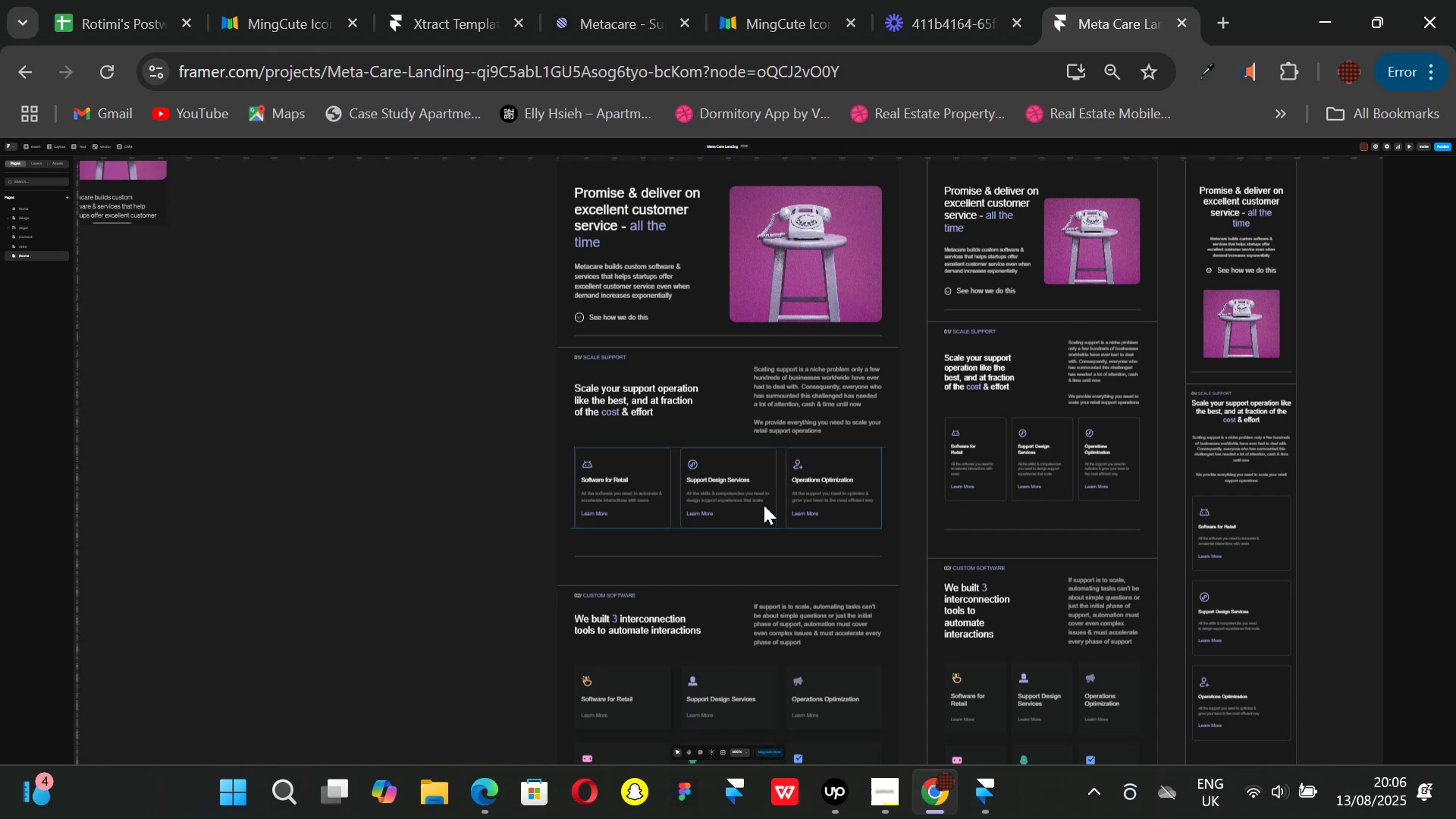 
key(Control+P)
 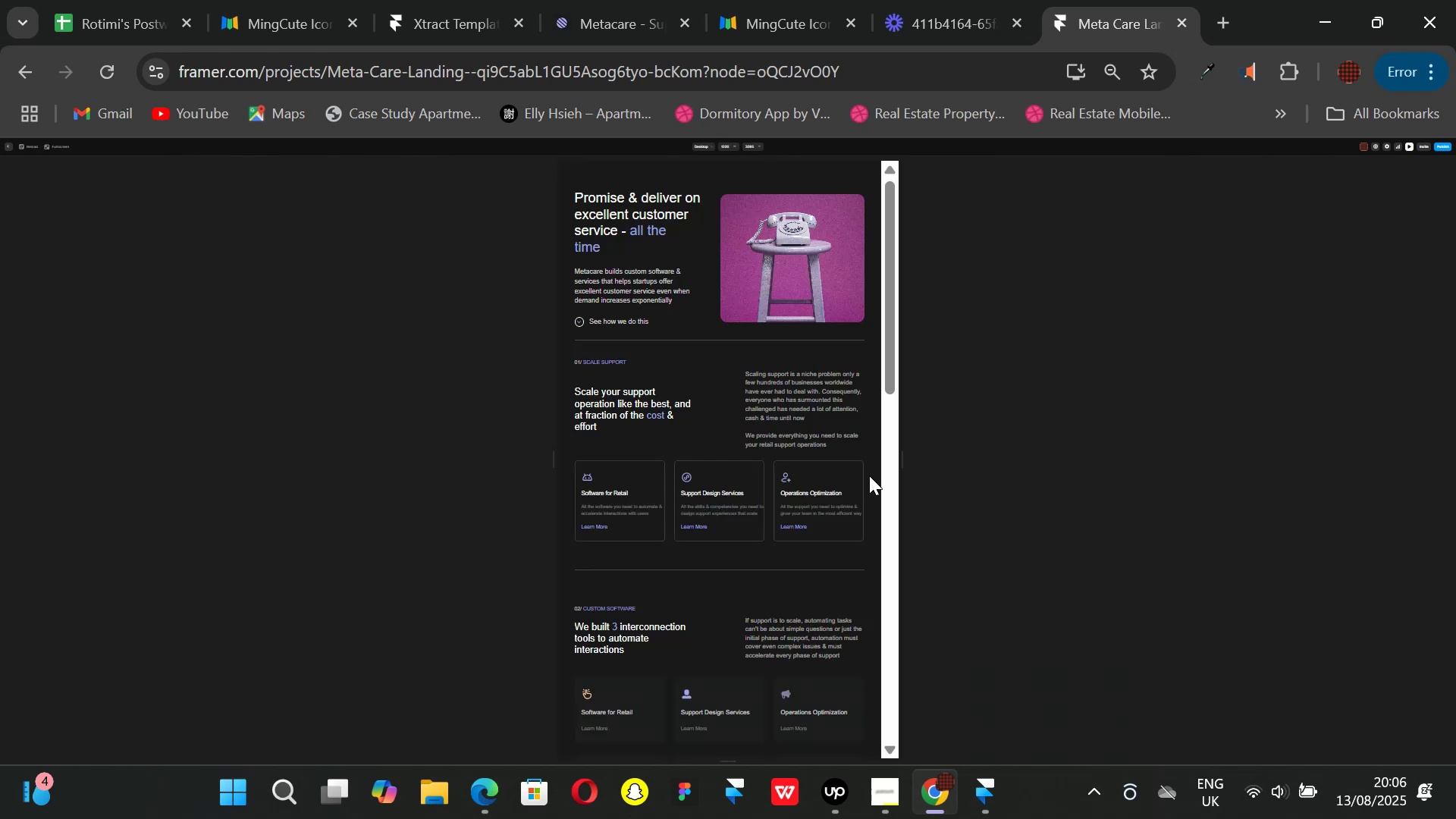 
left_click_drag(start_coordinate=[900, 463], to_coordinate=[893, 447])
 